 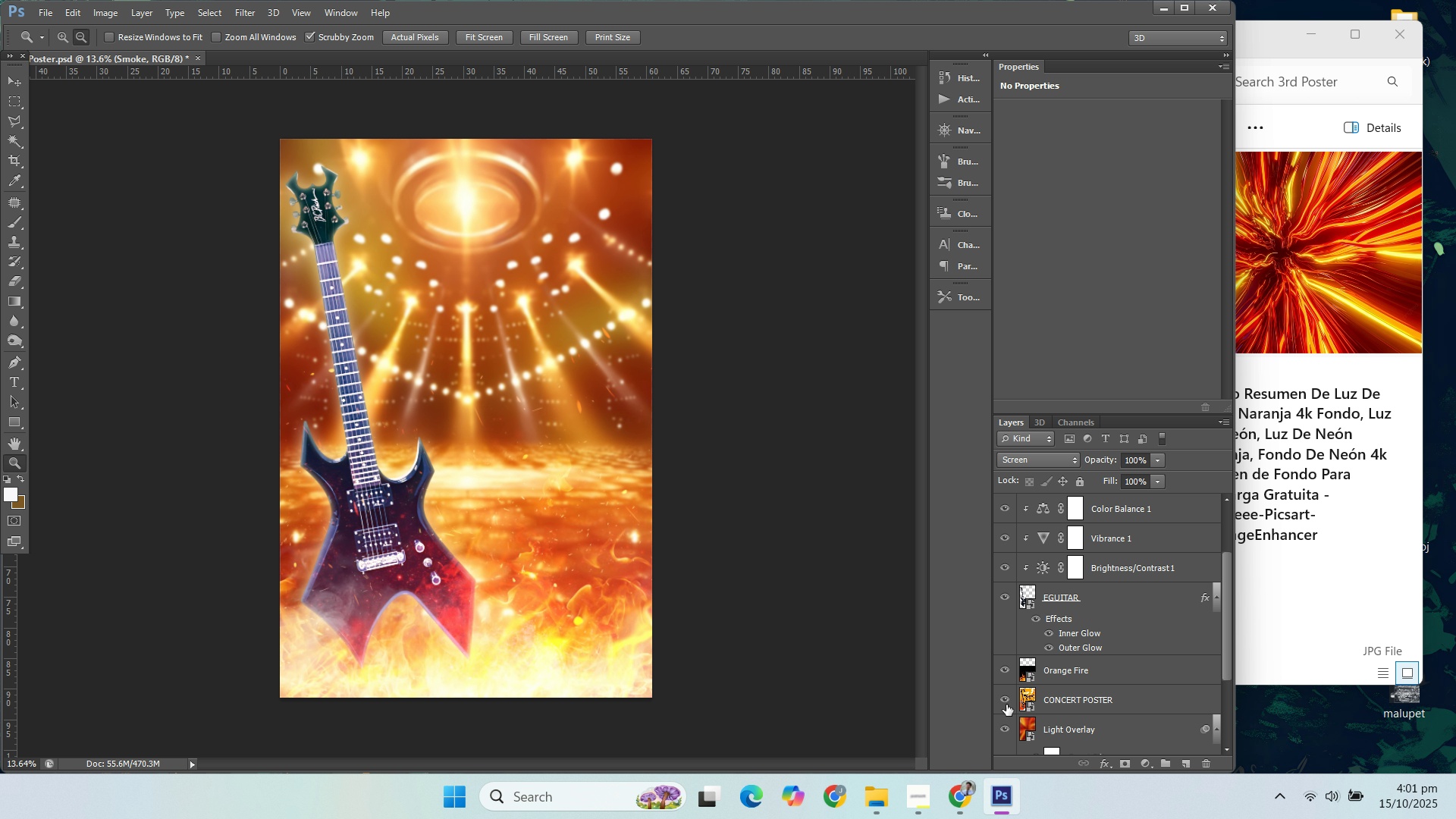 
double_click([1005, 703])
 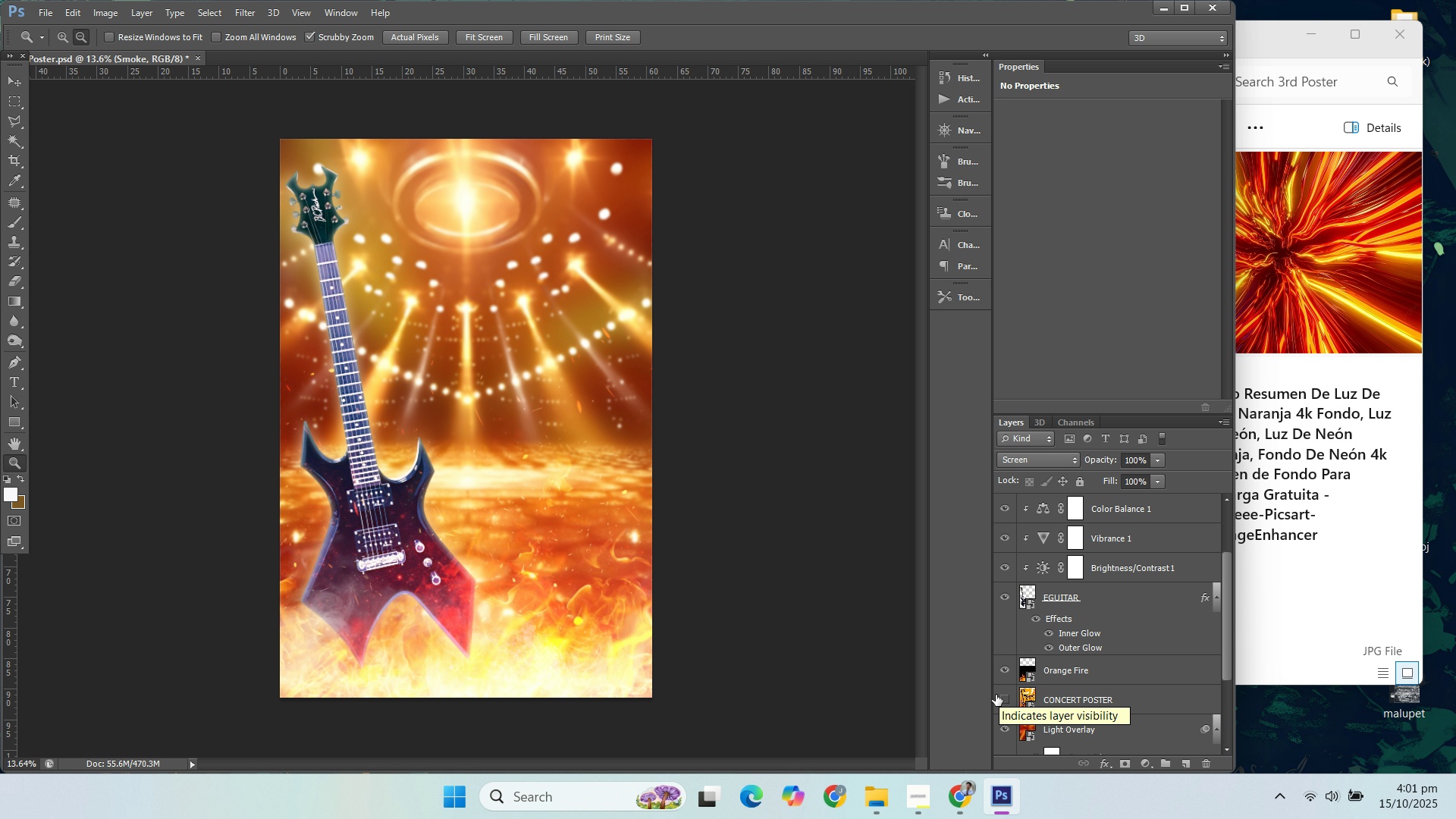 
wait(7.85)
 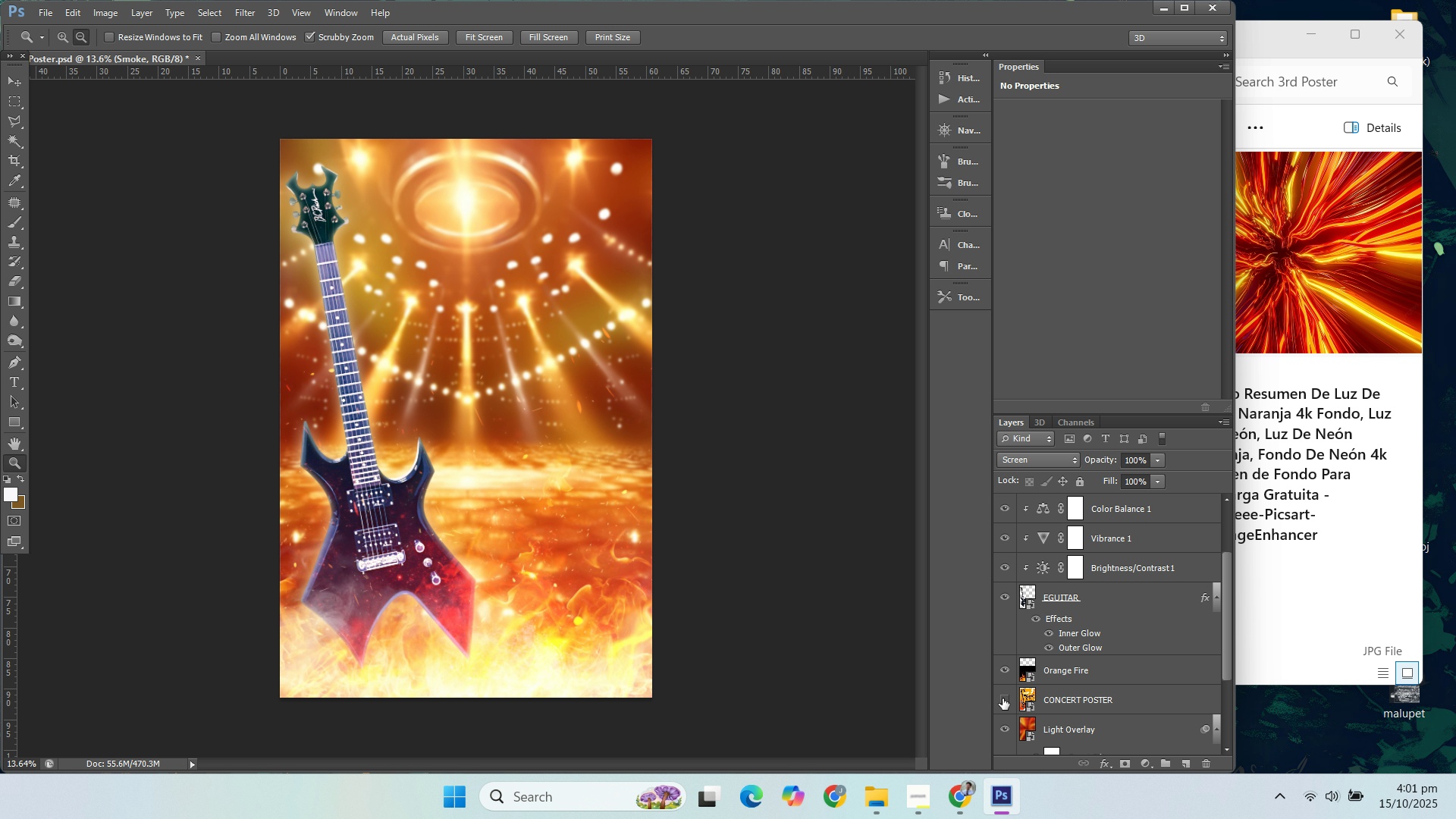 
left_click([1001, 699])
 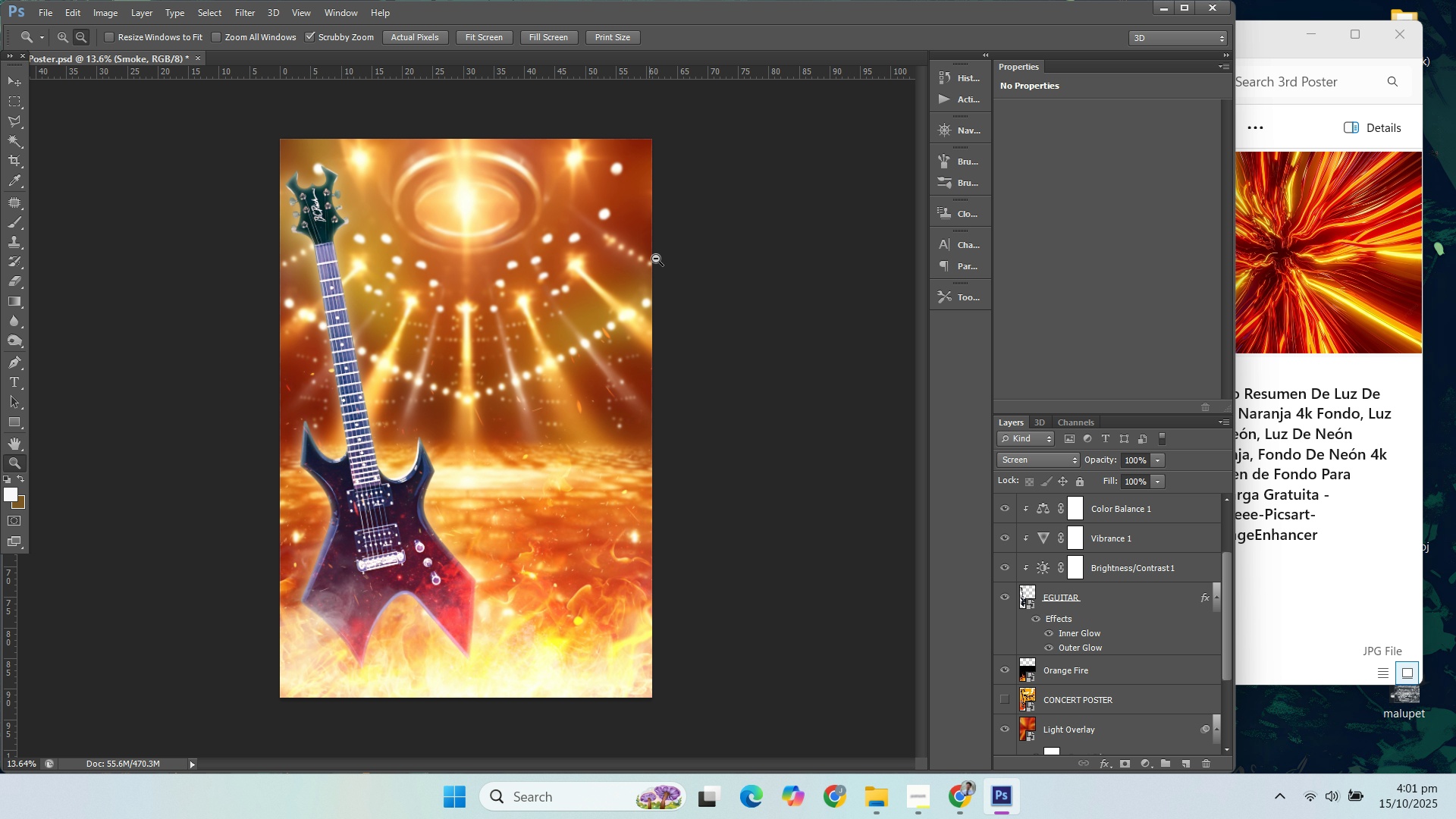 
wait(9.13)
 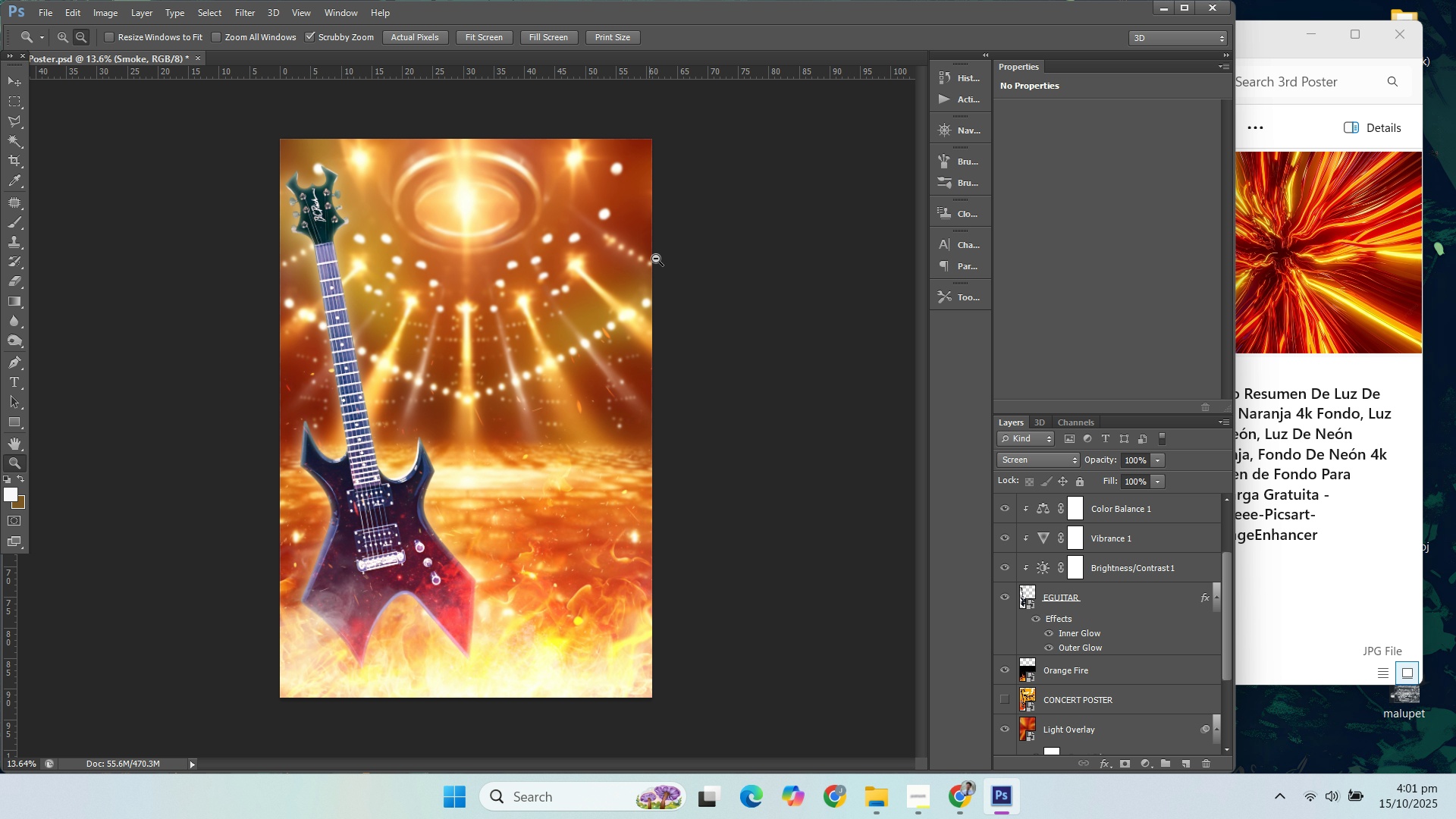 
left_click([1005, 695])
 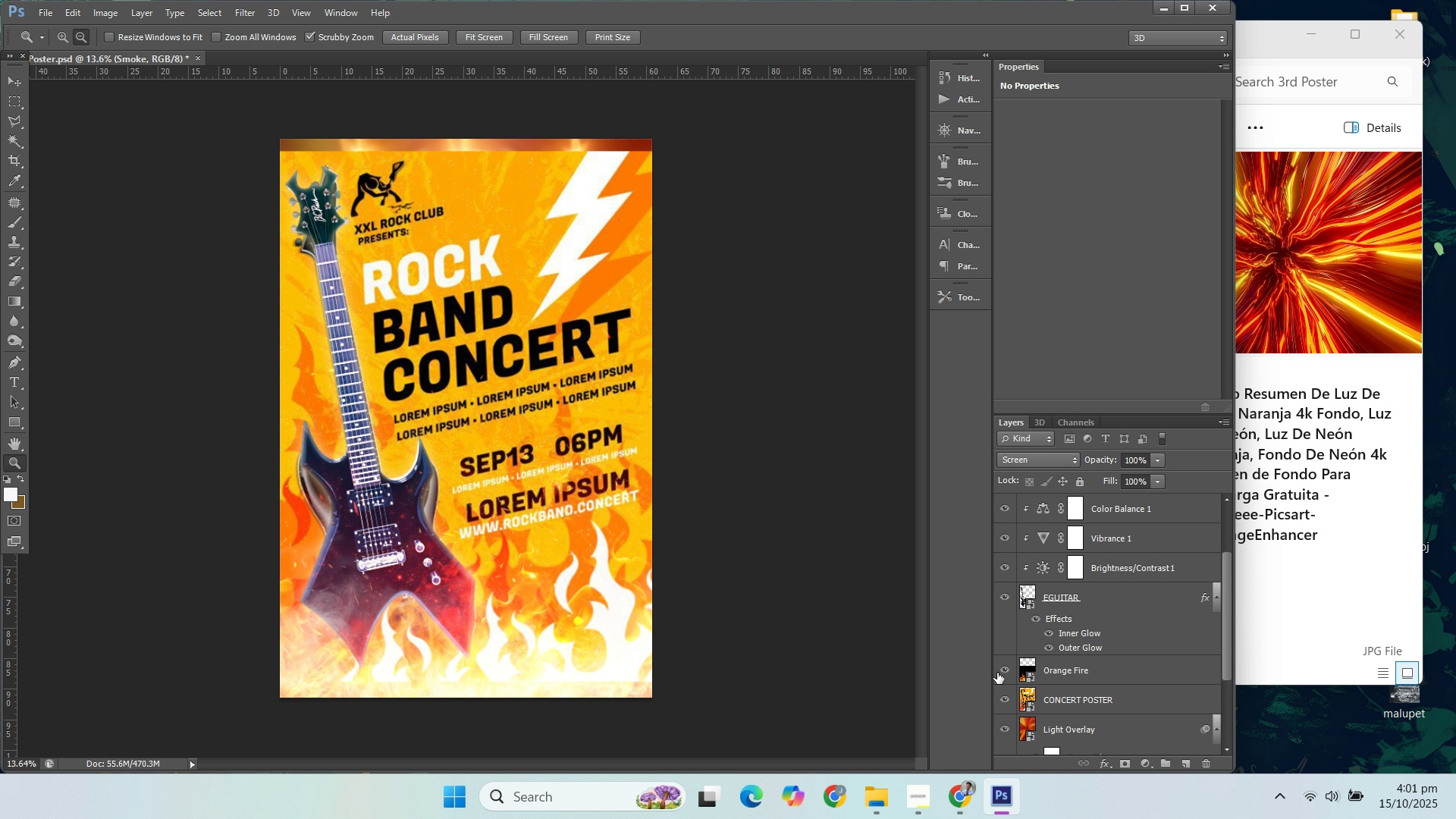 
wait(15.33)
 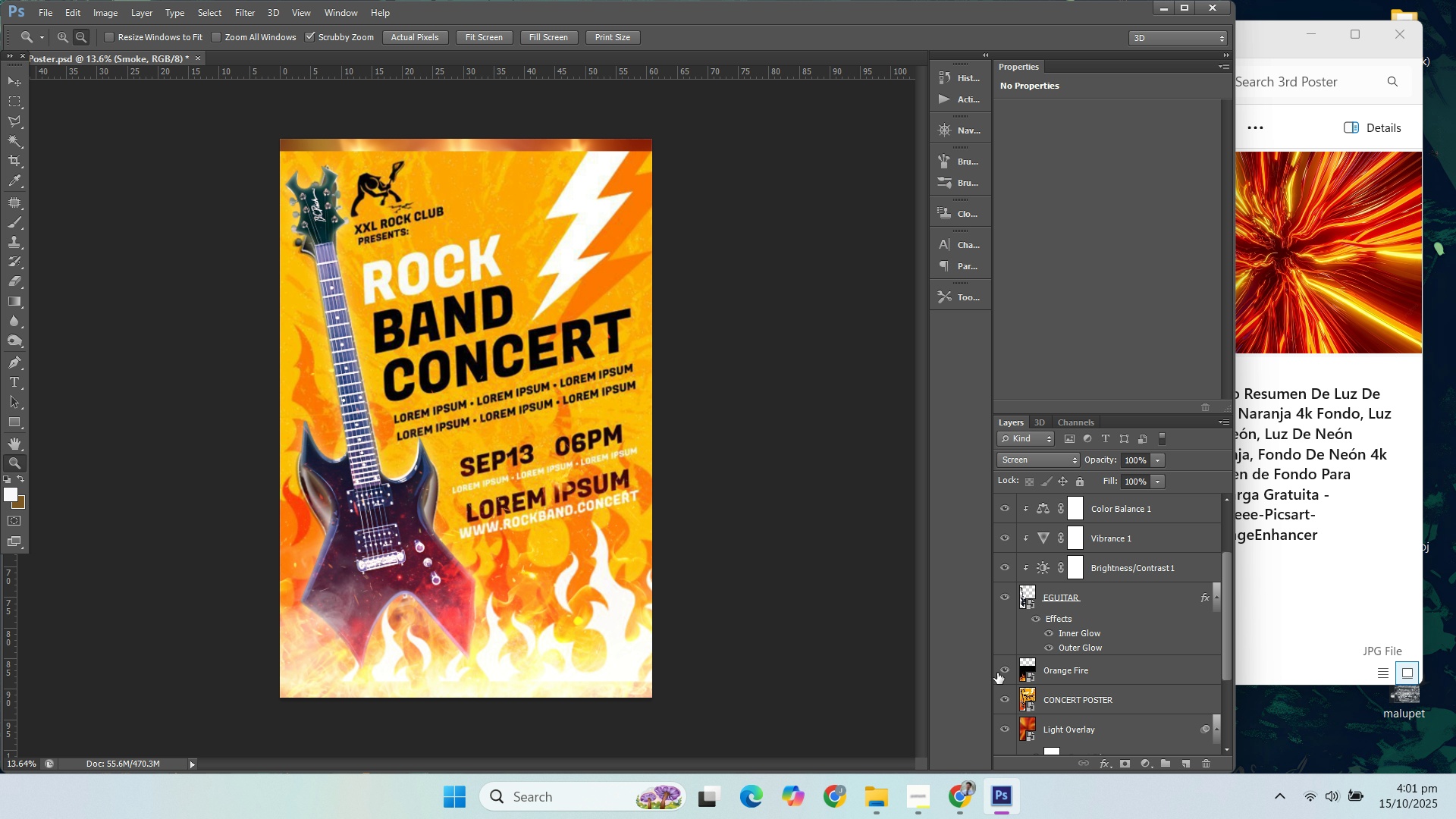 
left_click([949, 790])
 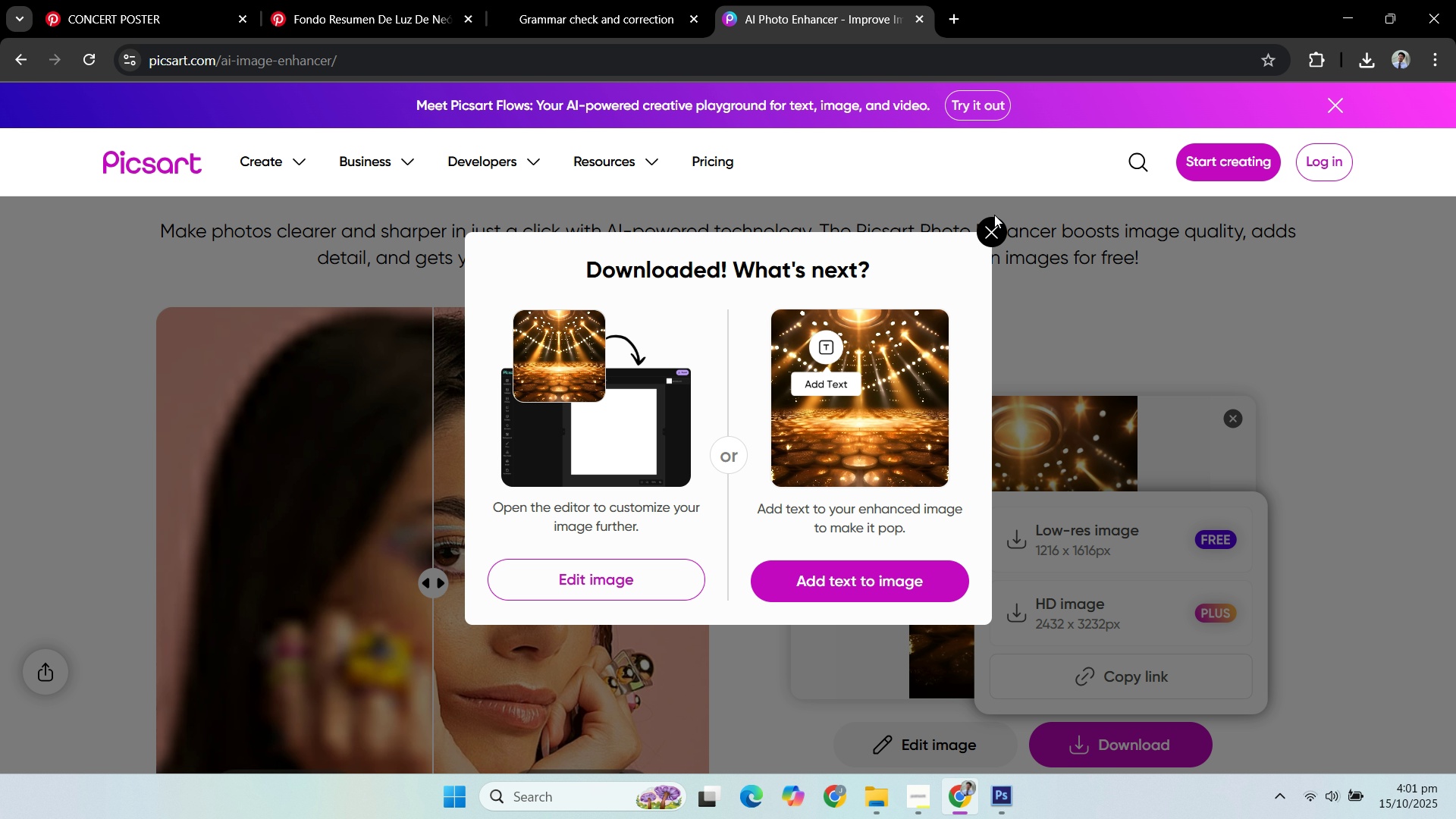 
left_click([995, 226])
 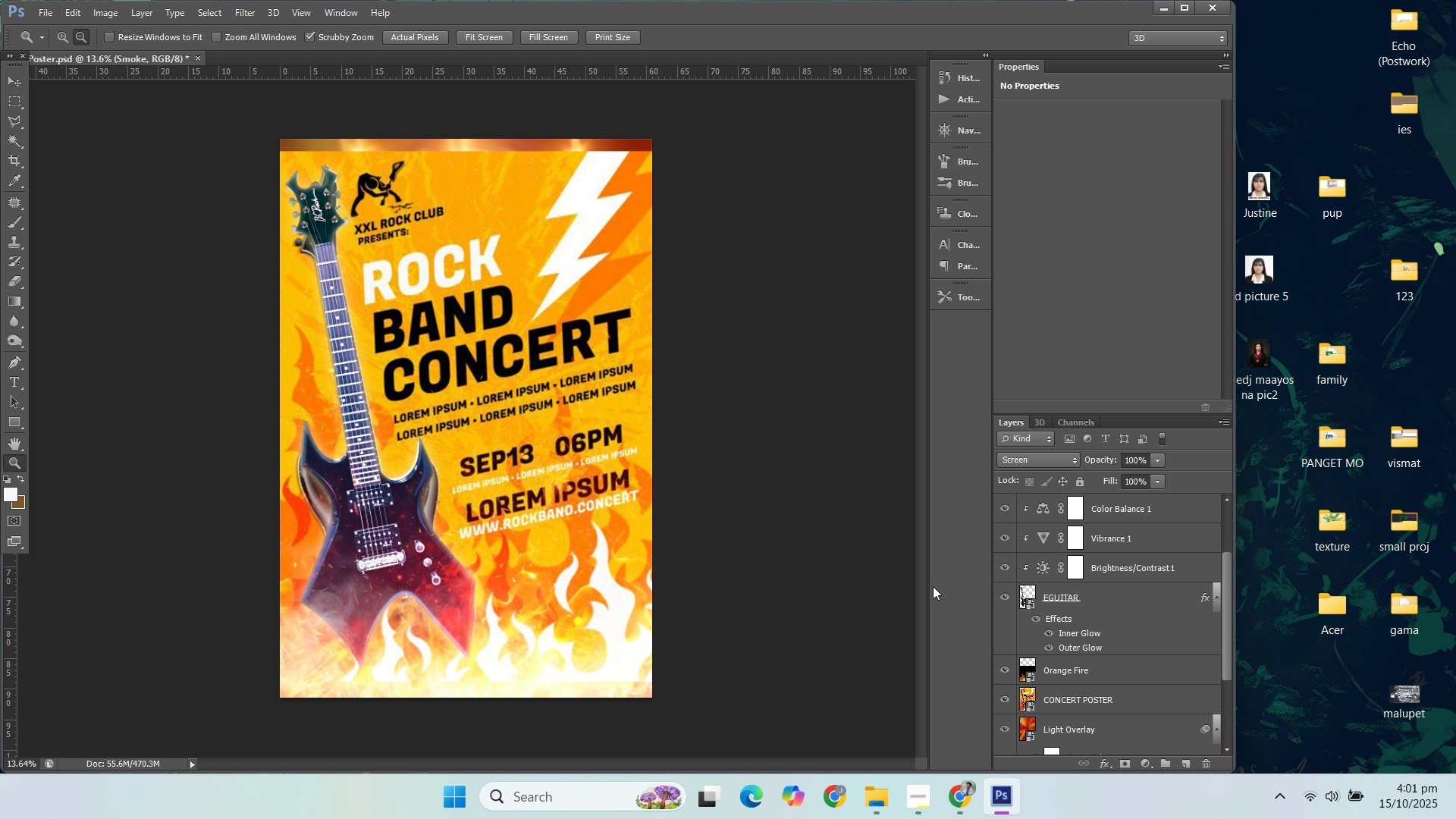 
wait(9.55)
 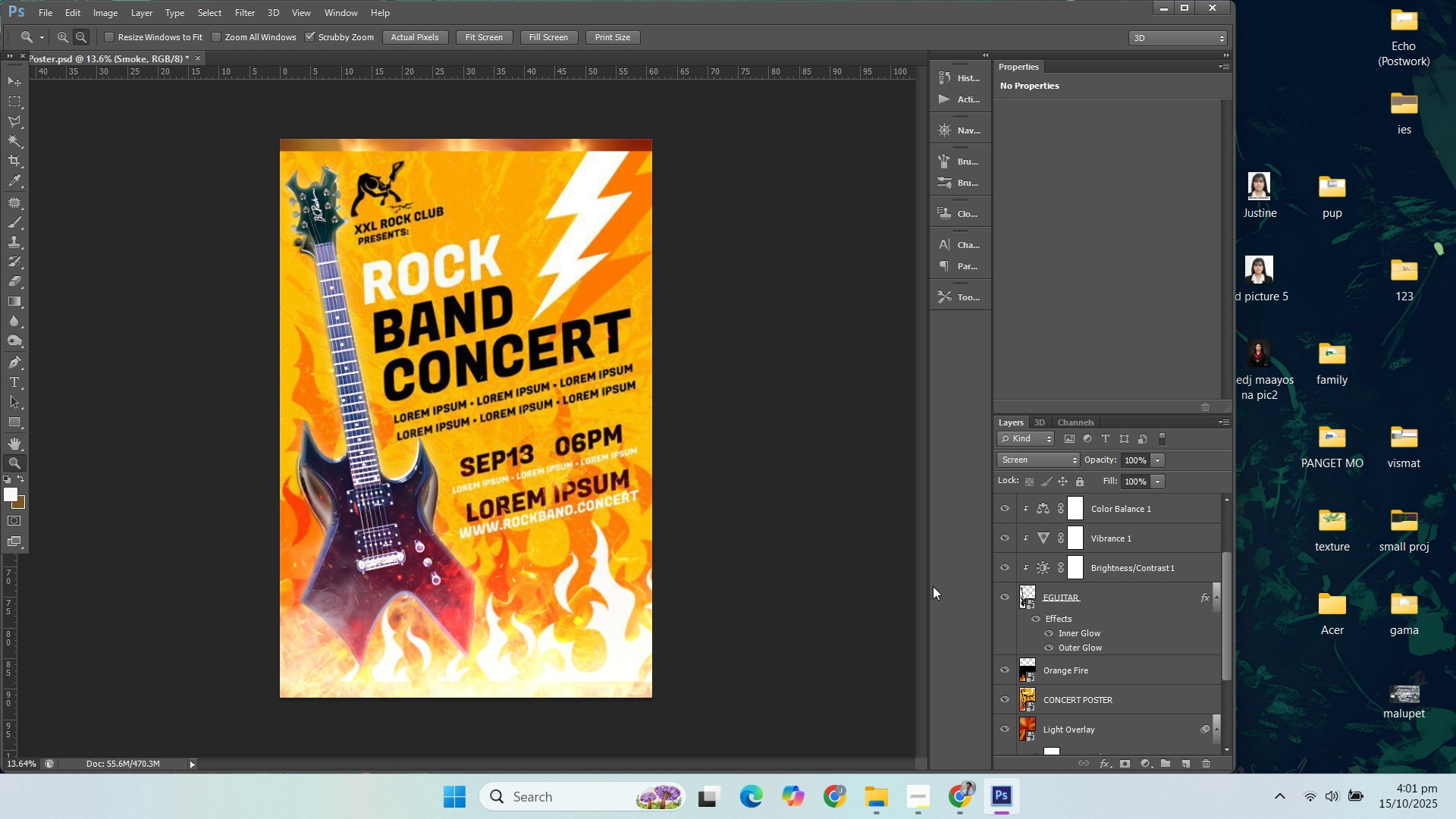 
left_click([883, 789])
 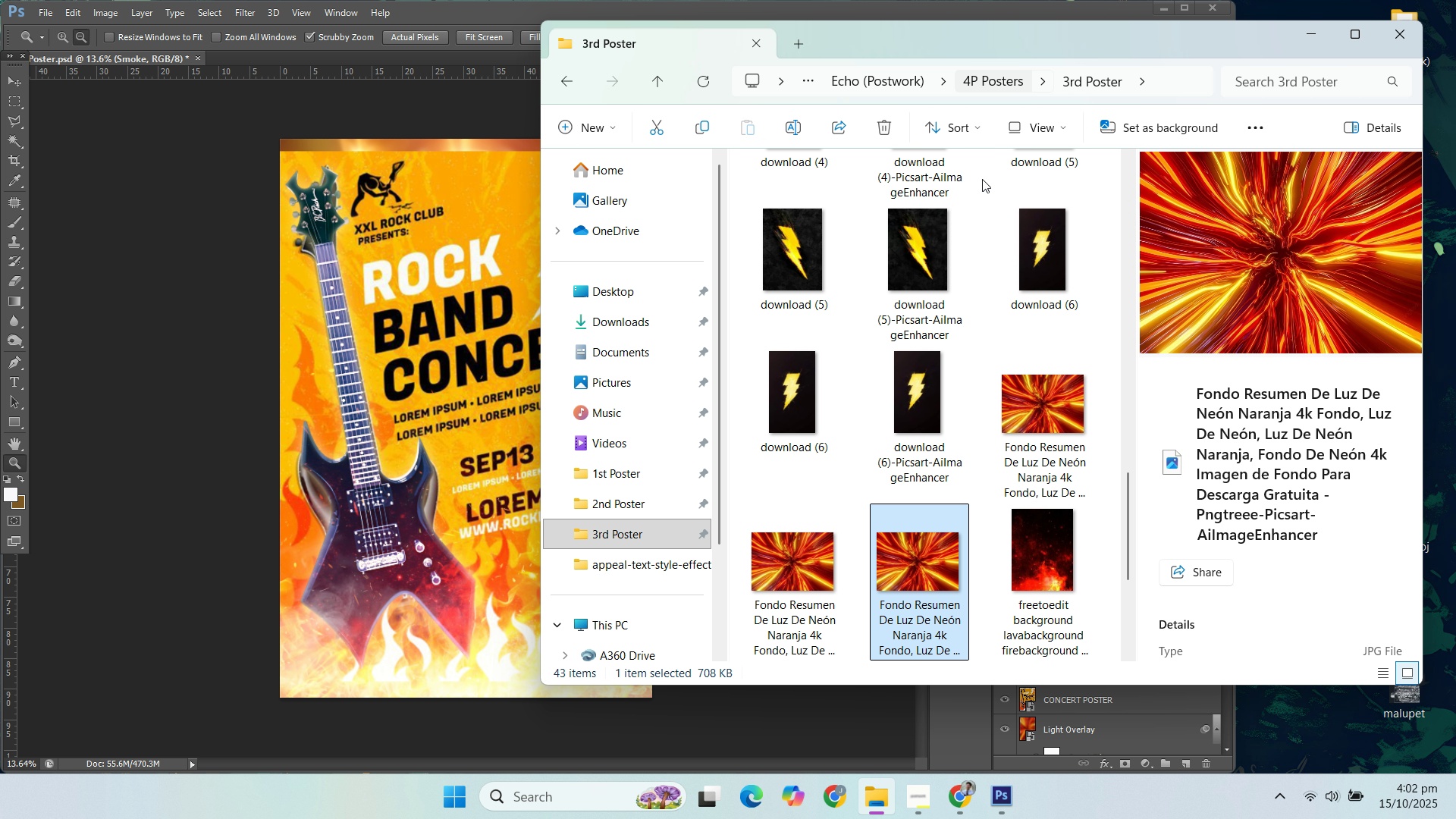 
scroll: coordinate [1002, 299], scroll_direction: up, amount: 4.0
 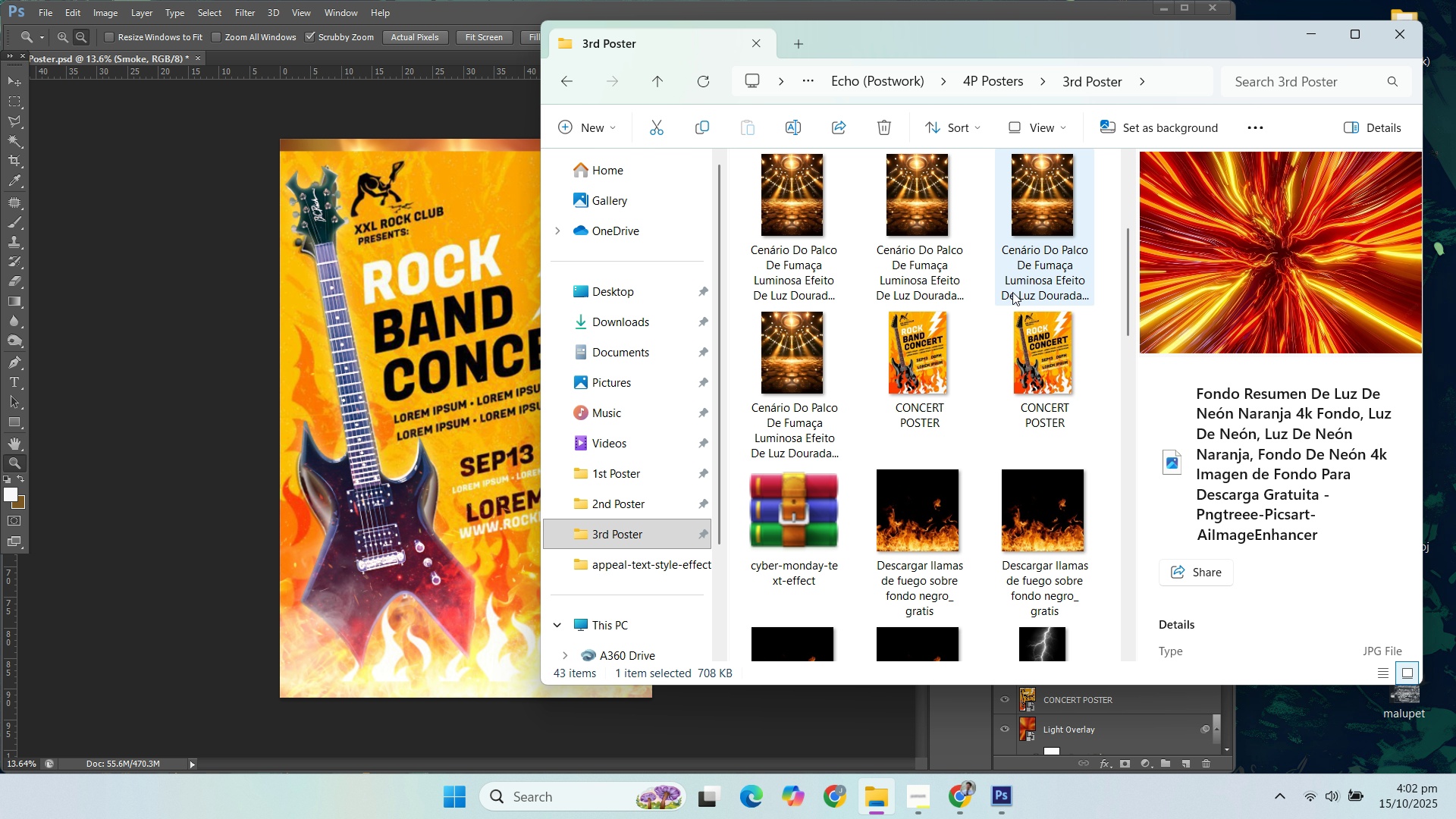 
scroll: coordinate [1012, 294], scroll_direction: down, amount: 2.0
 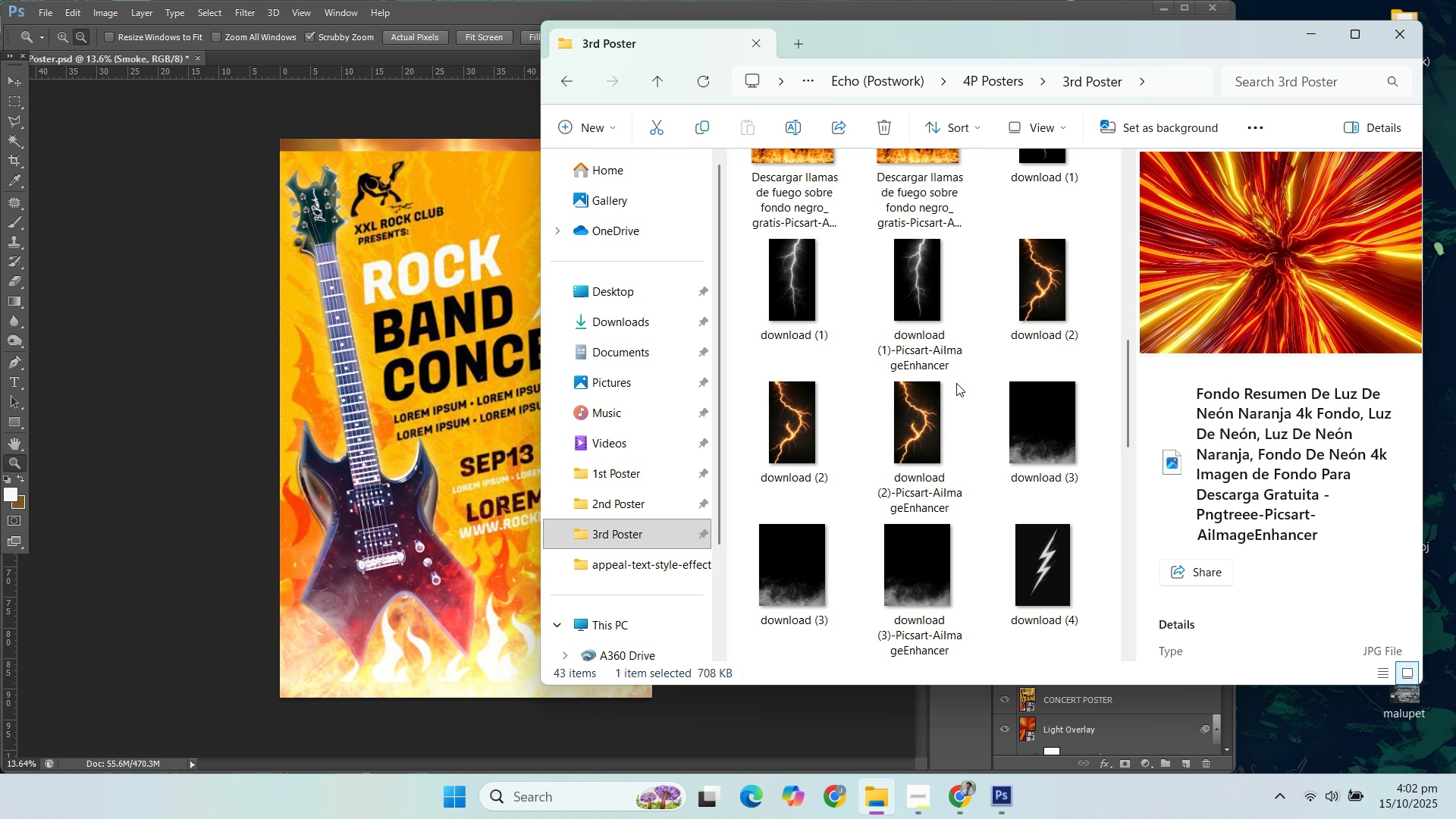 
left_click([943, 394])
 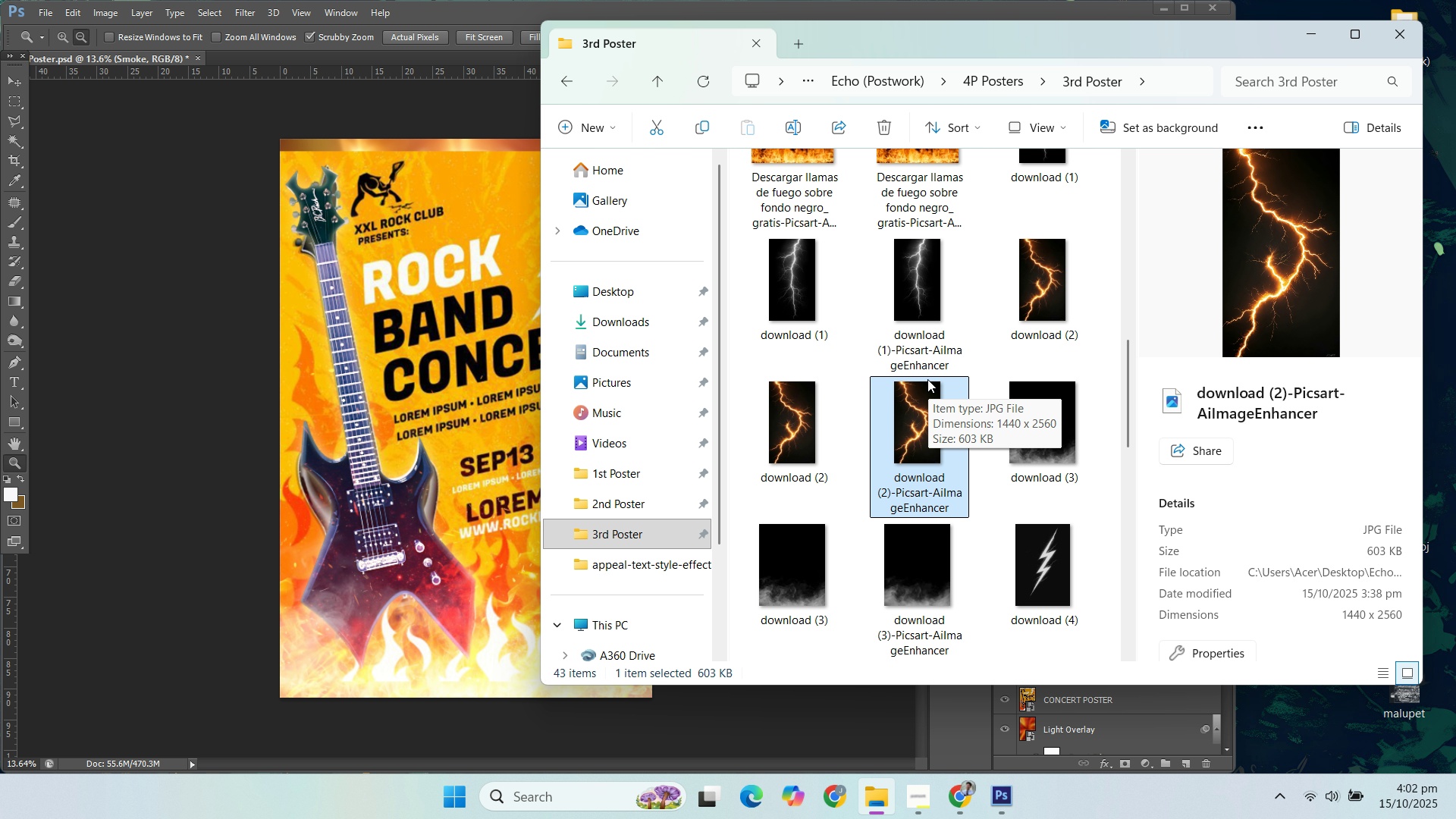 
wait(10.02)
 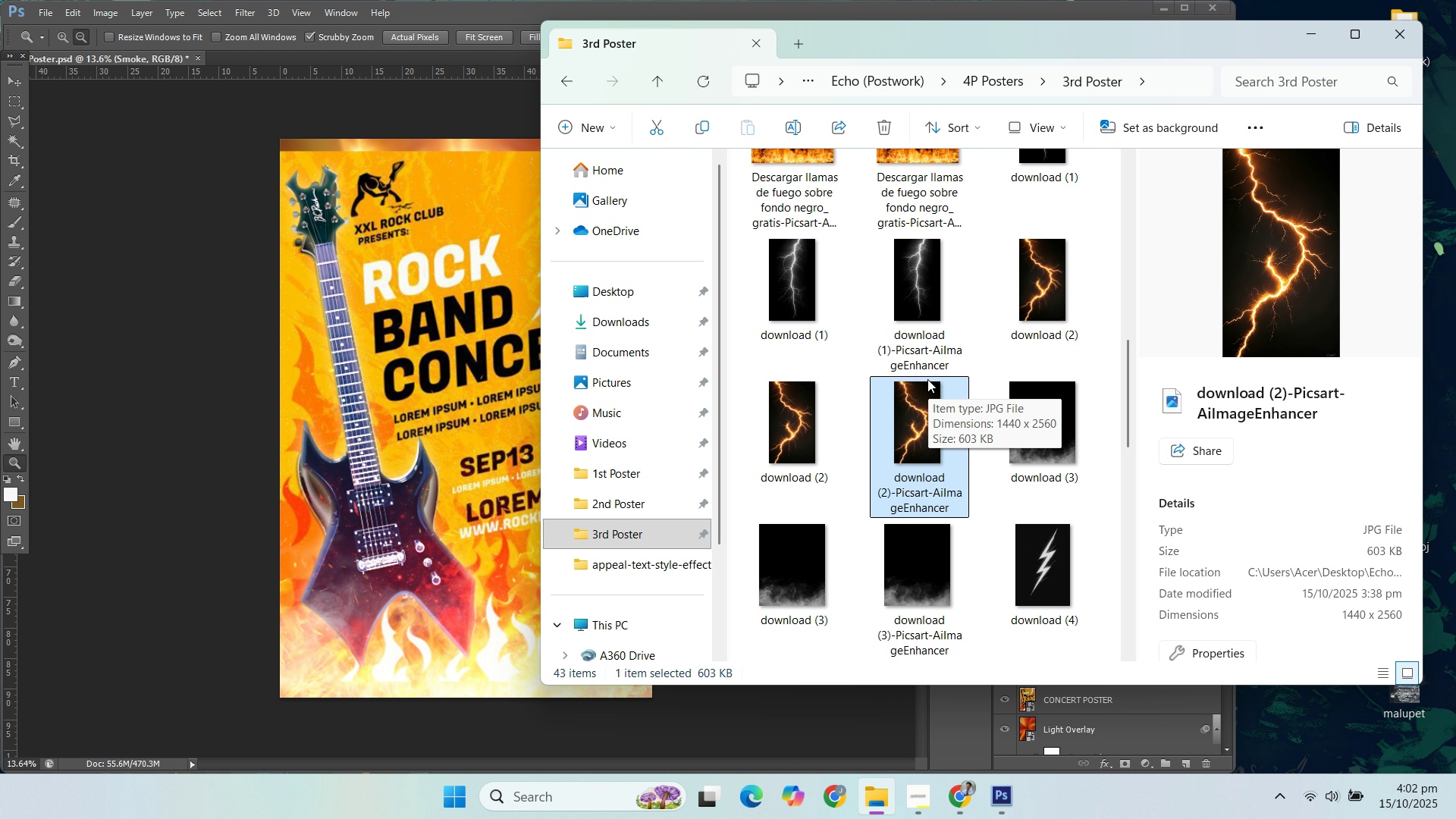 
left_click([522, 14])
 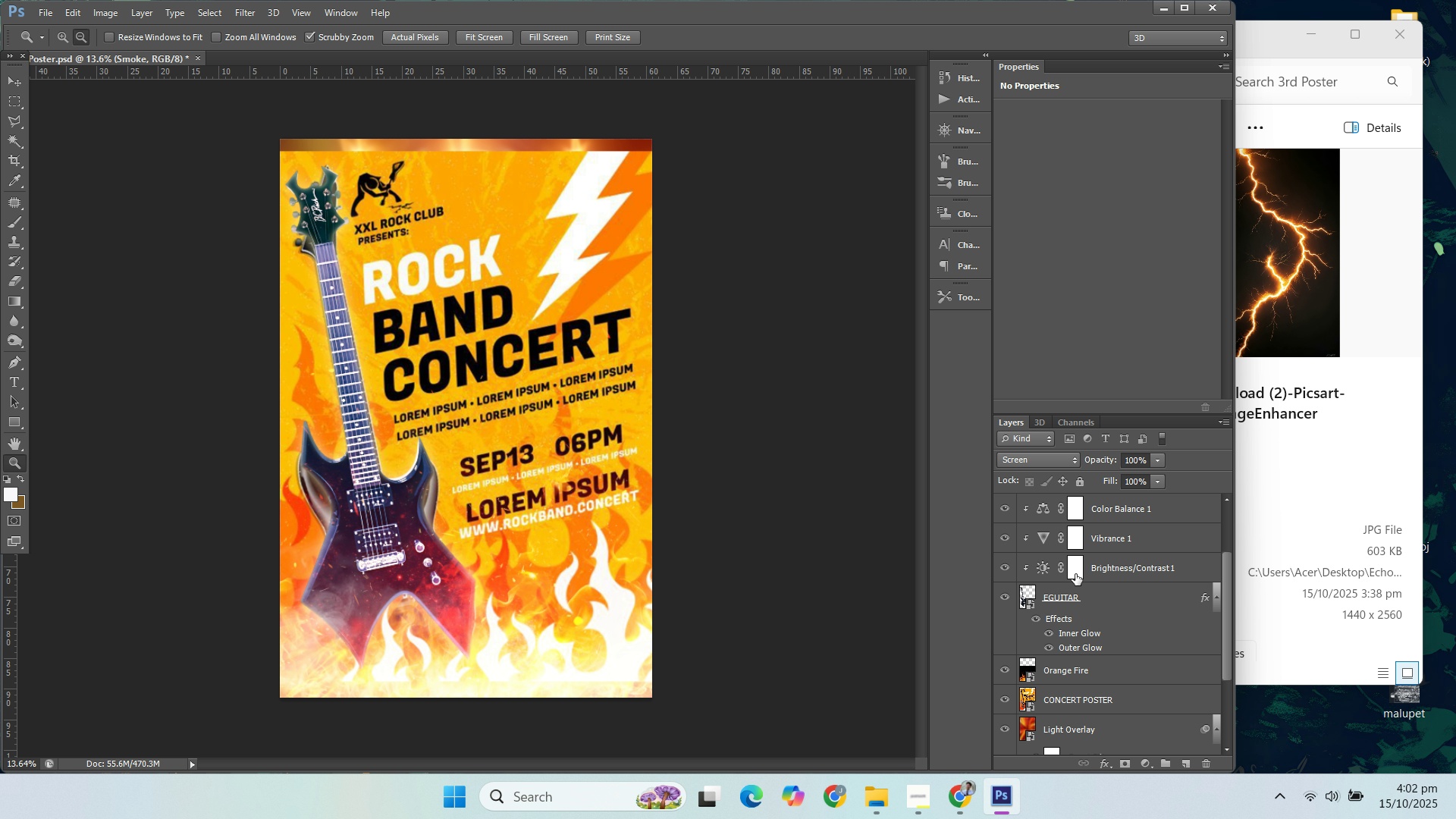 
scroll: coordinate [1141, 550], scroll_direction: up, amount: 9.0
 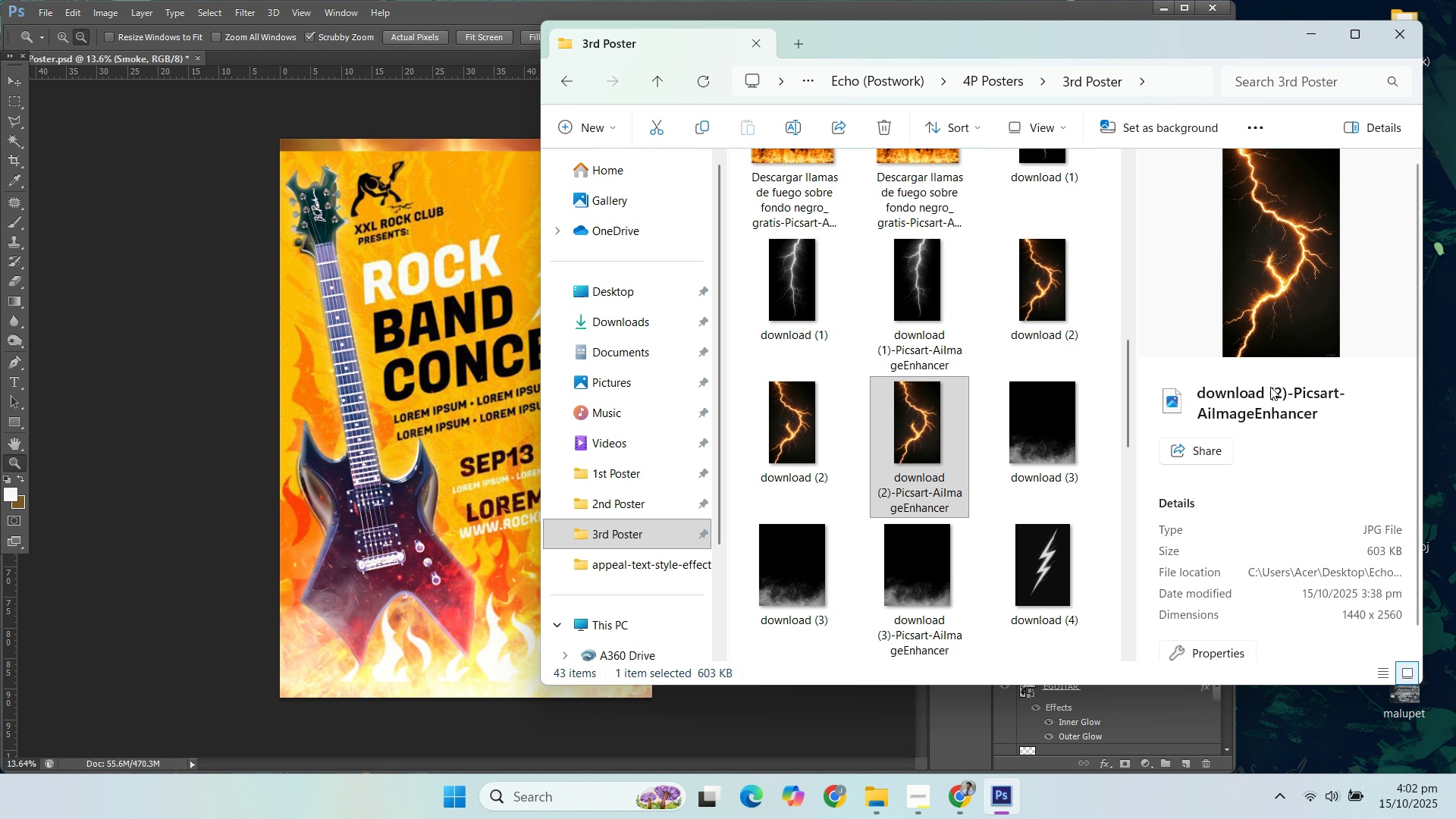 
left_click([1270, 387])
 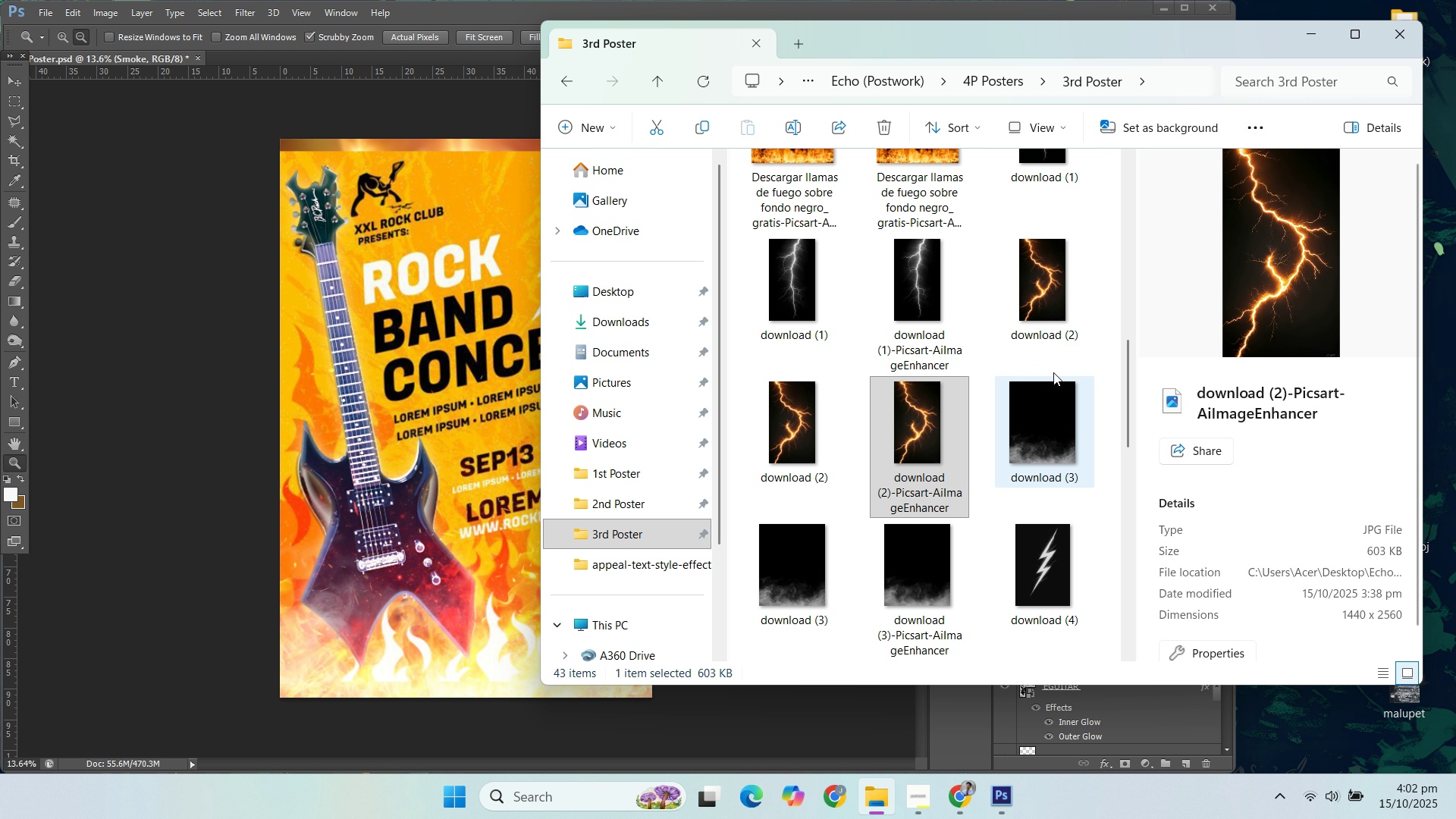 
scroll: coordinate [984, 329], scroll_direction: none, amount: 0.0
 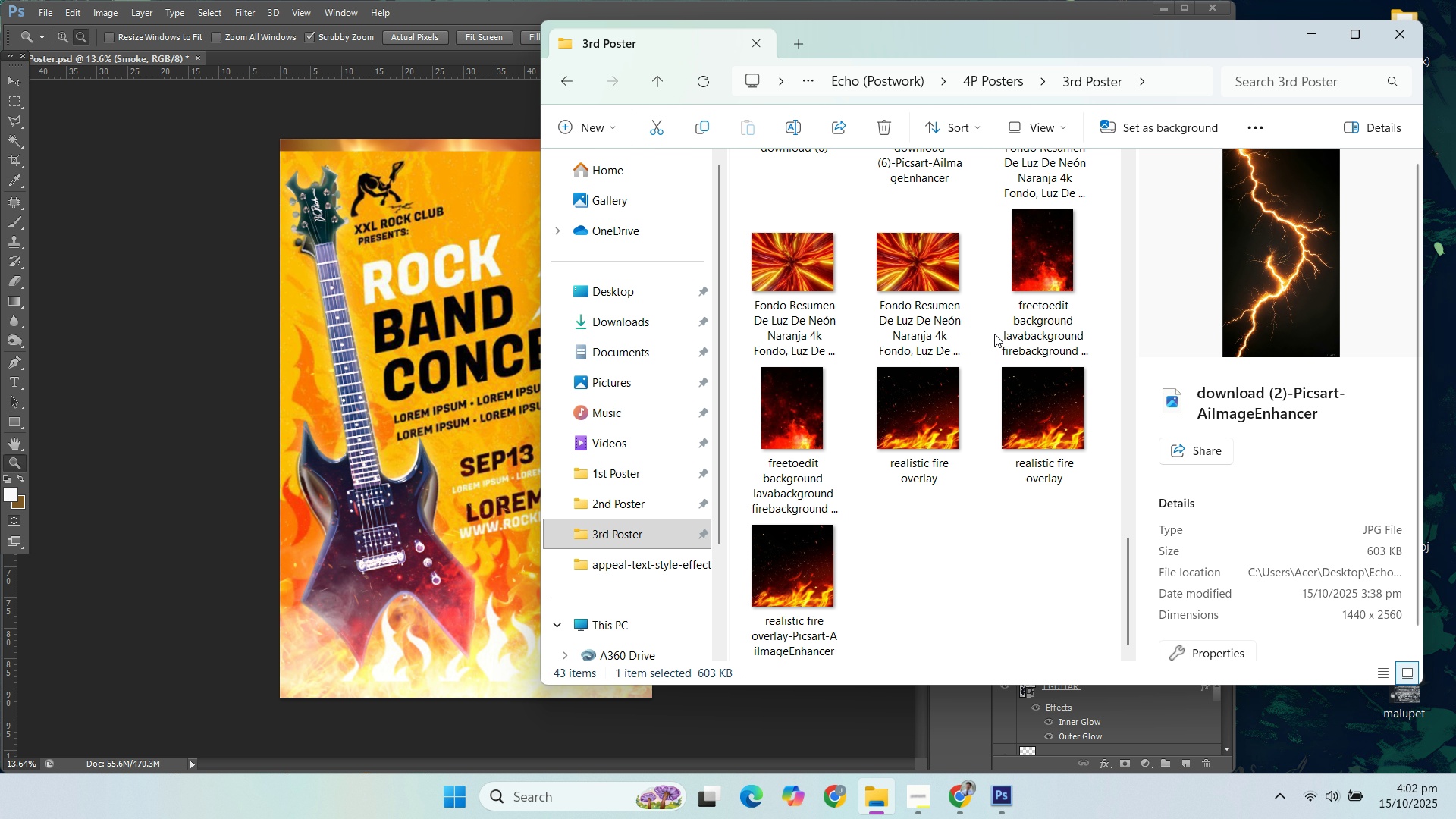 
scroll: coordinate [1002, 335], scroll_direction: up, amount: 3.0
 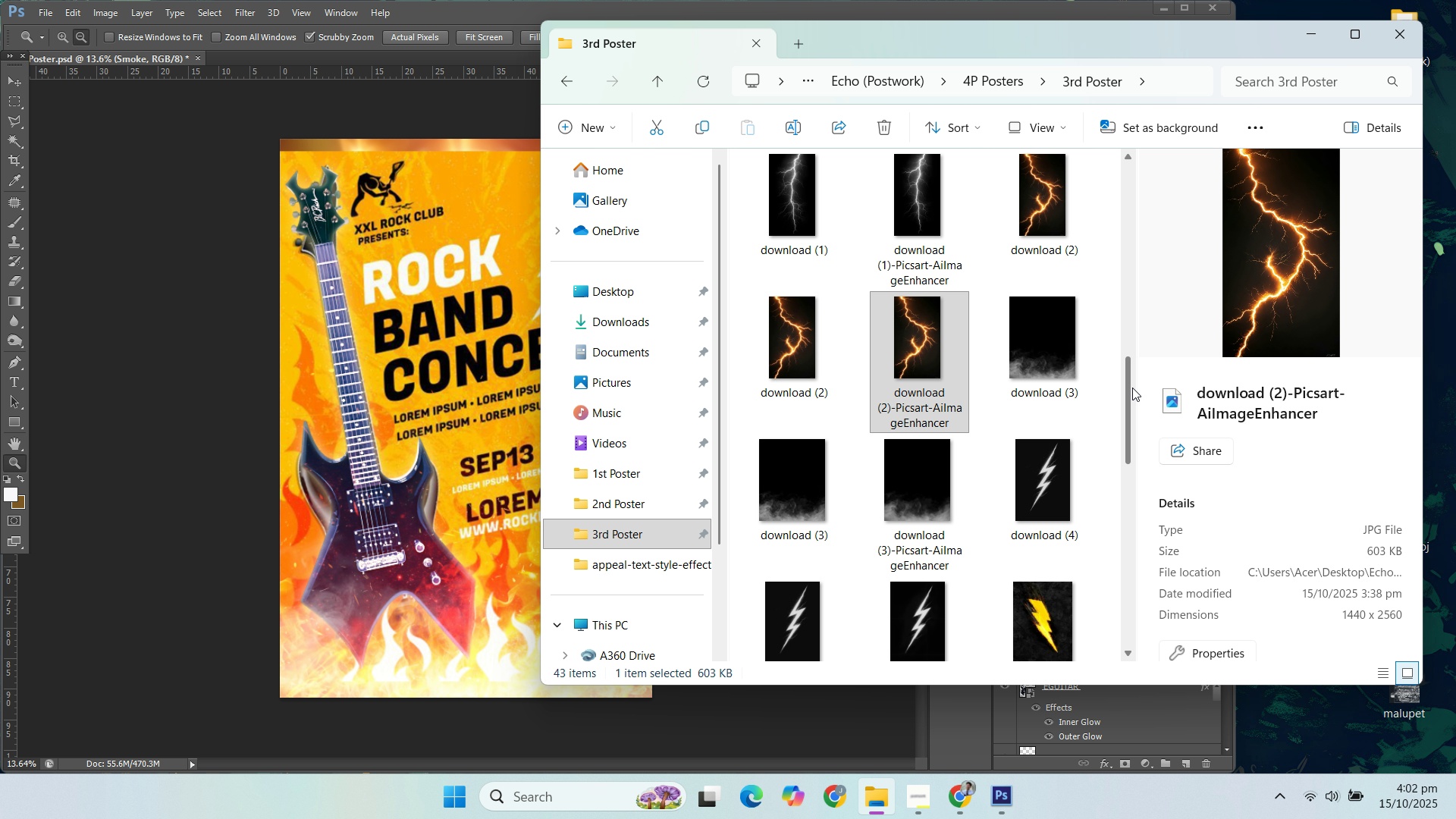 
left_click_drag(start_coordinate=[1132, 388], to_coordinate=[1128, 269])
 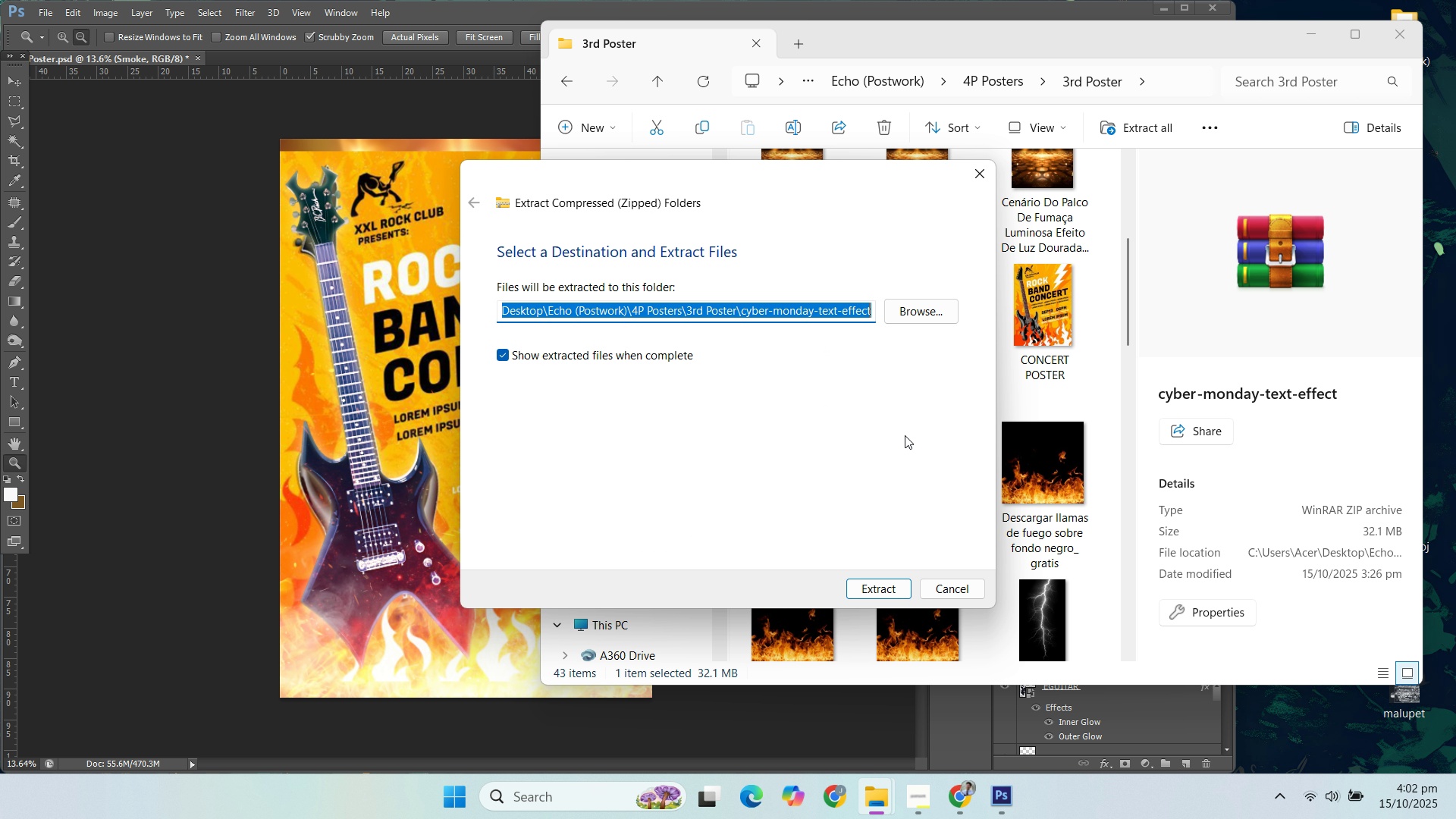 
left_click([890, 588])
 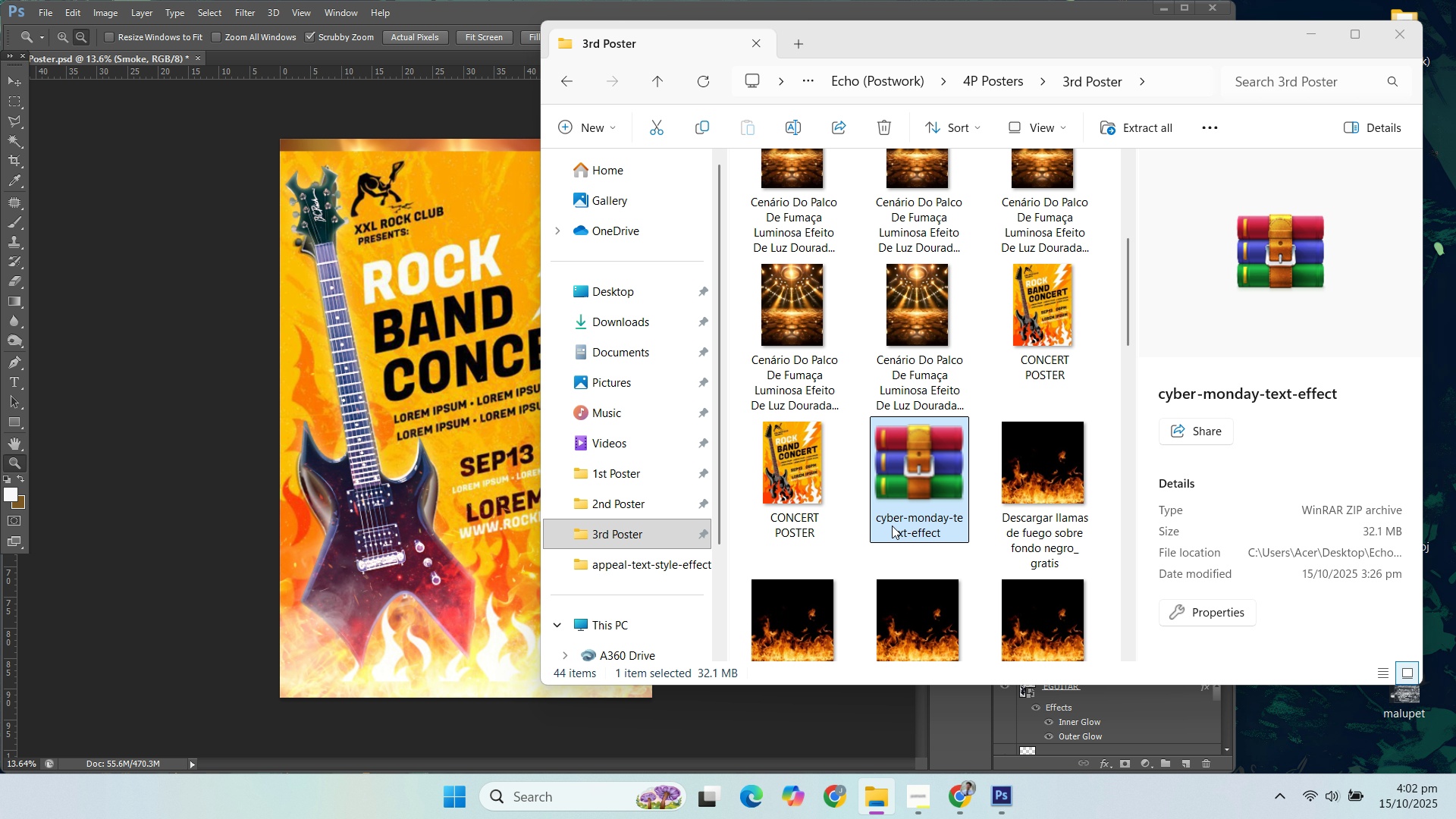 
scroll: coordinate [963, 443], scroll_direction: up, amount: 5.0
 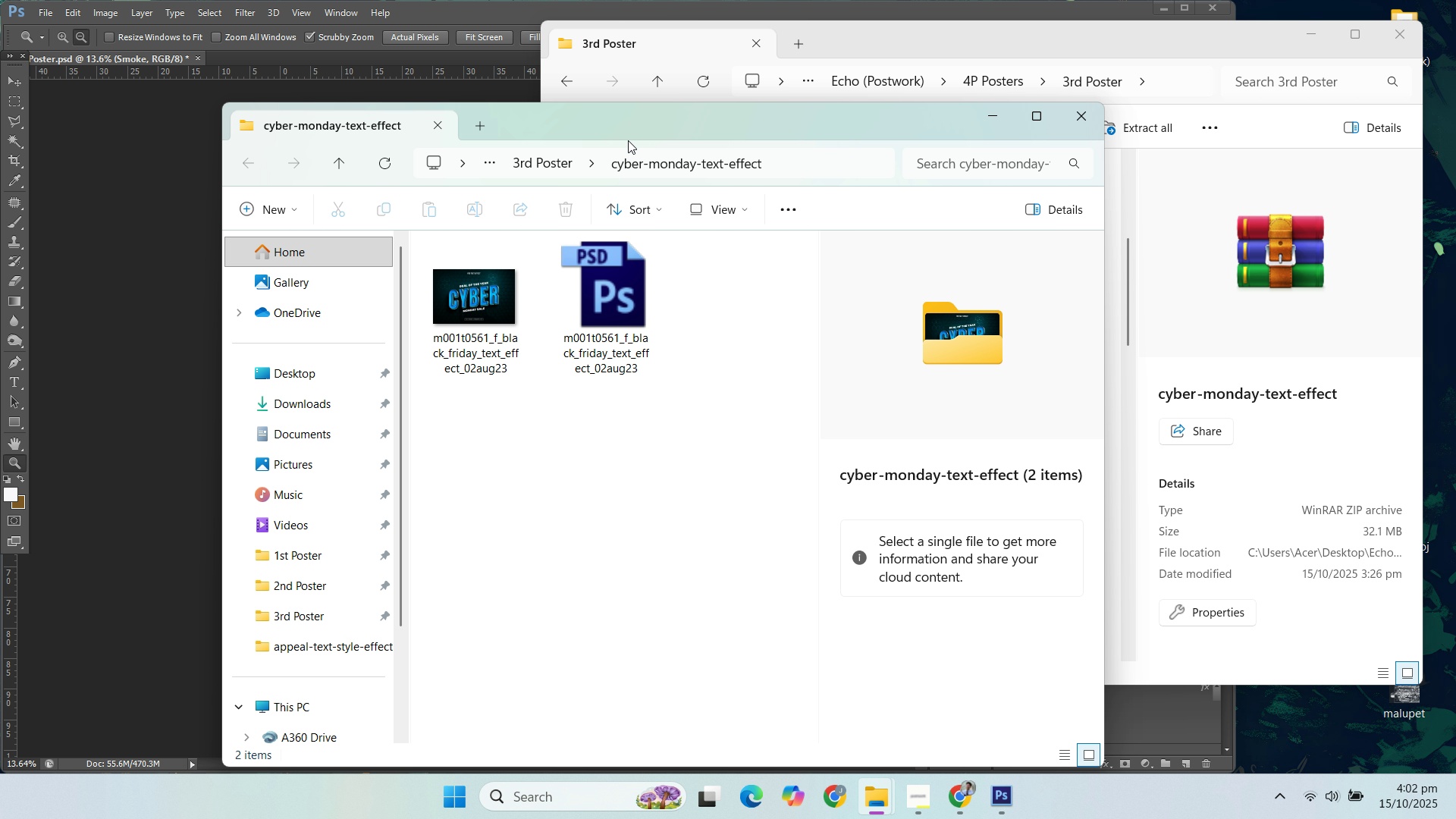 
left_click_drag(start_coordinate=[631, 127], to_coordinate=[918, 92])
 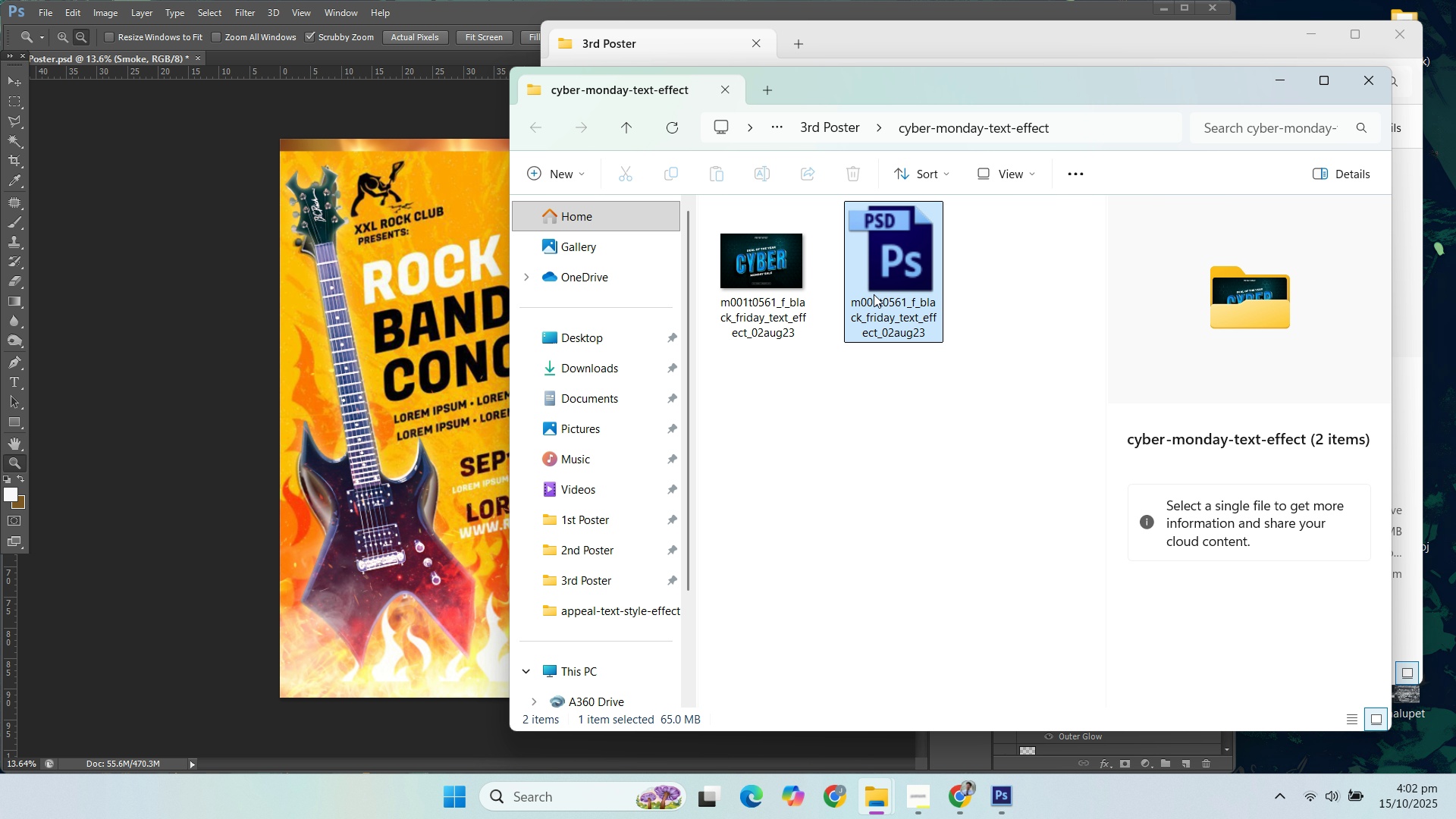 
double_click([874, 294])
 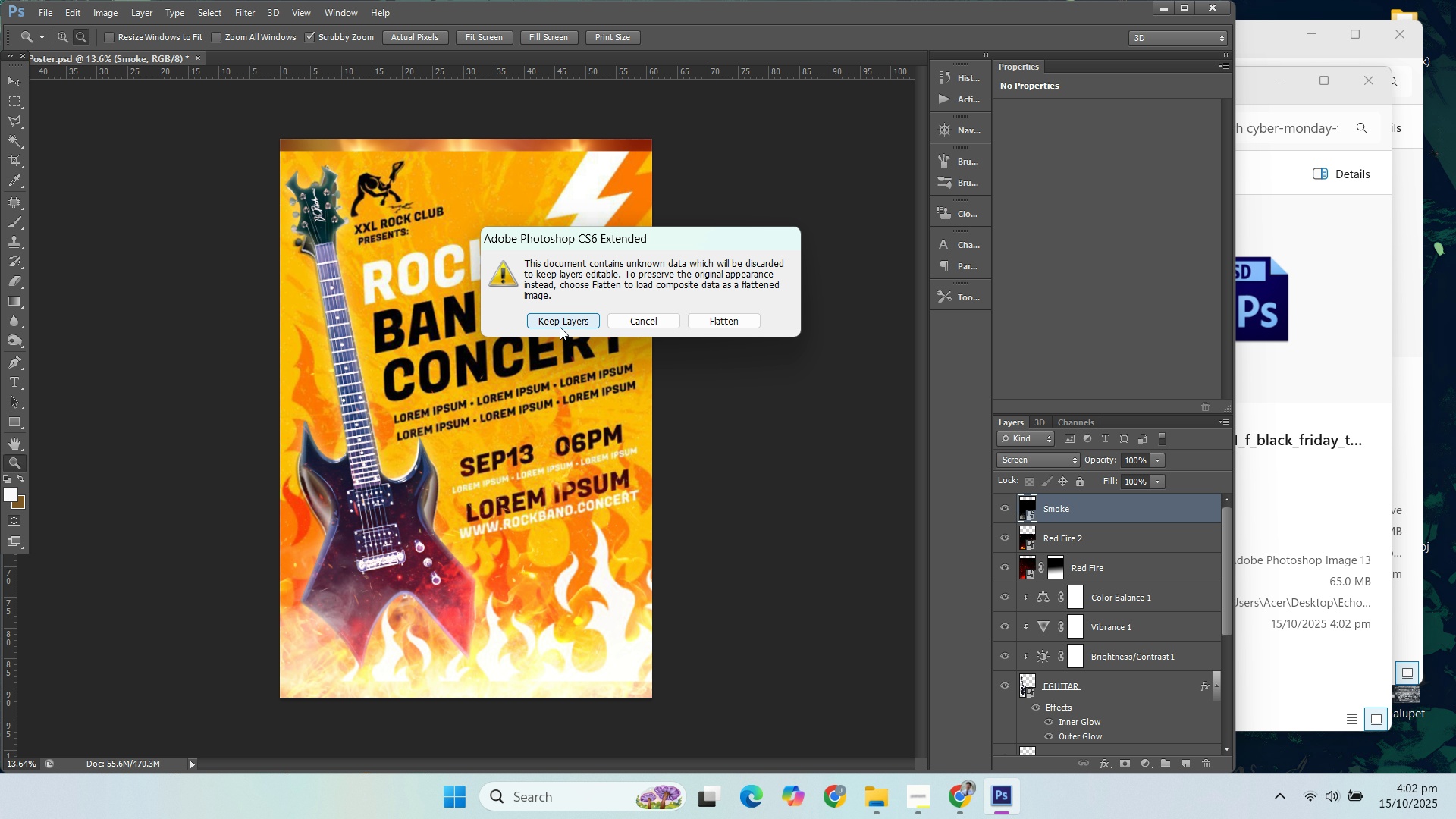 
left_click([561, 319])
 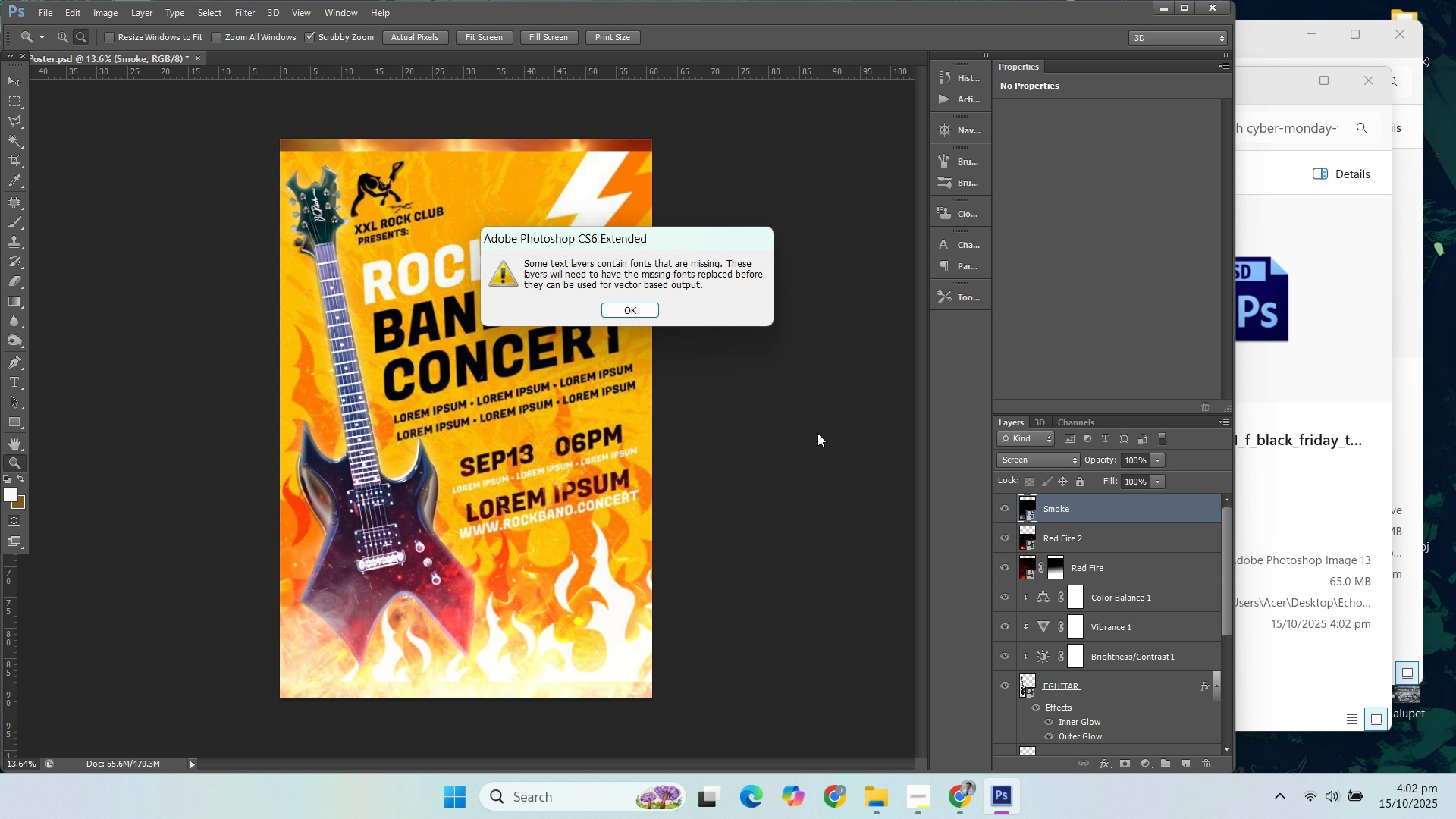 
wait(11.78)
 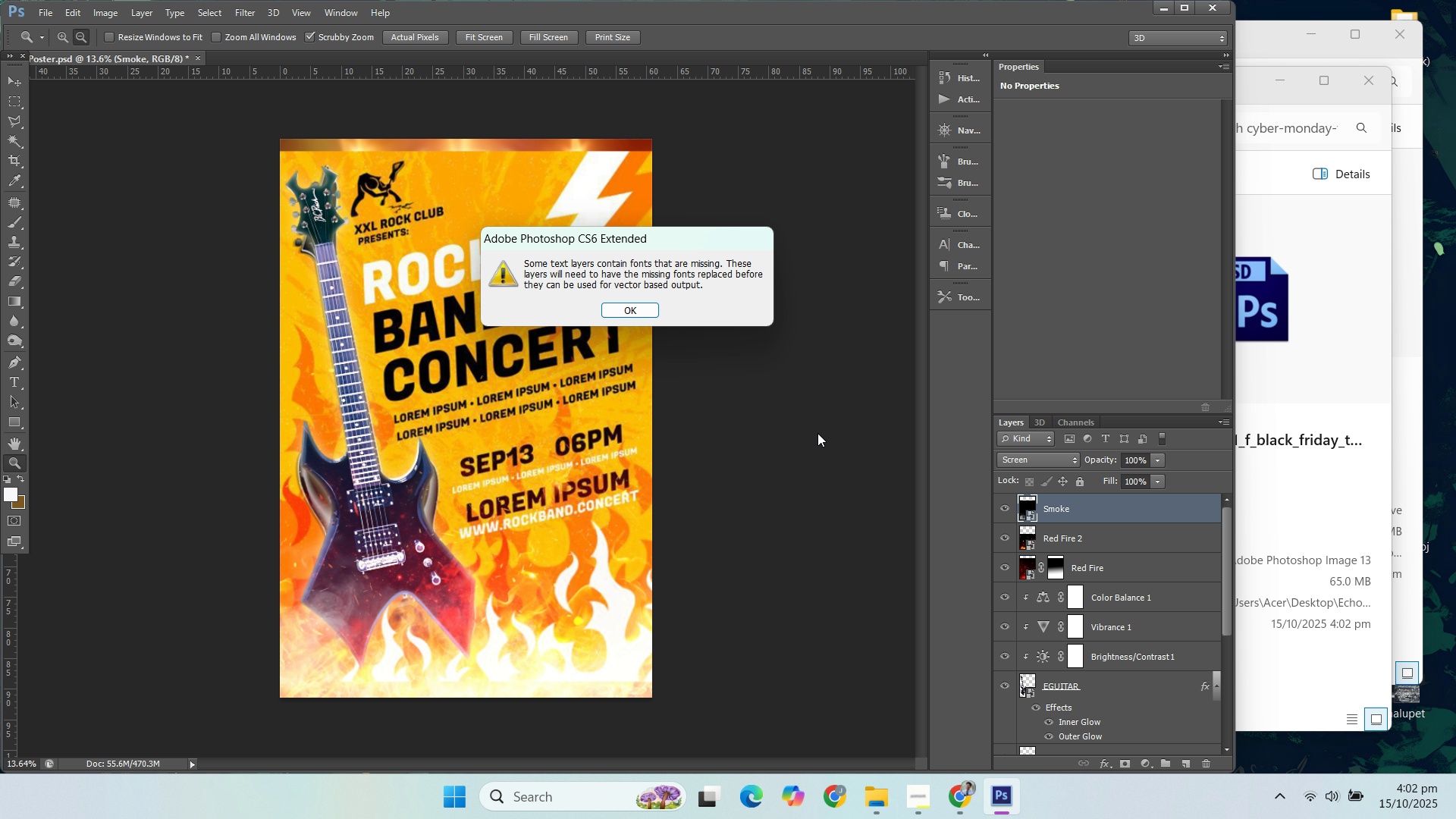 
left_click([655, 312])
 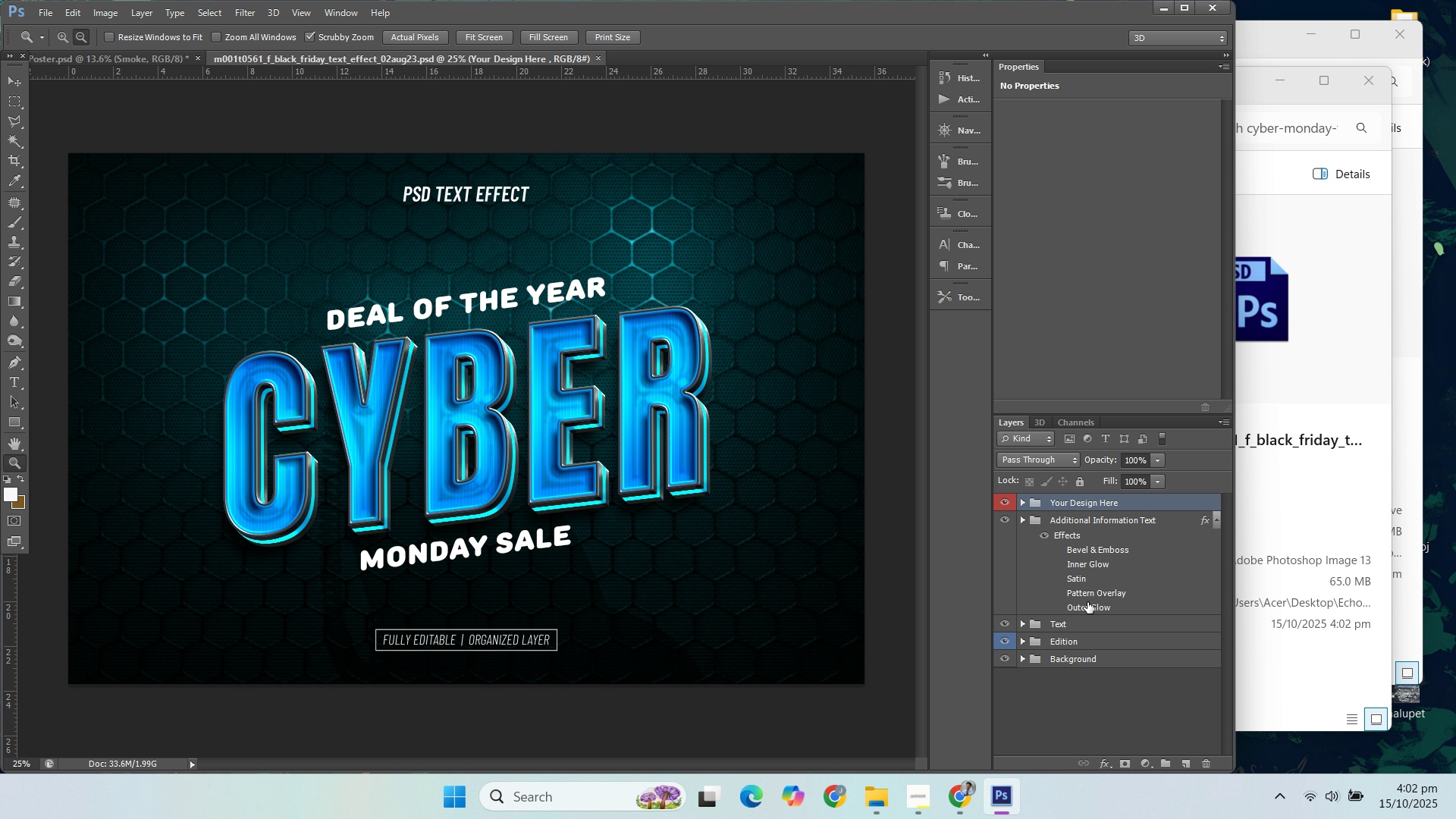 
wait(5.19)
 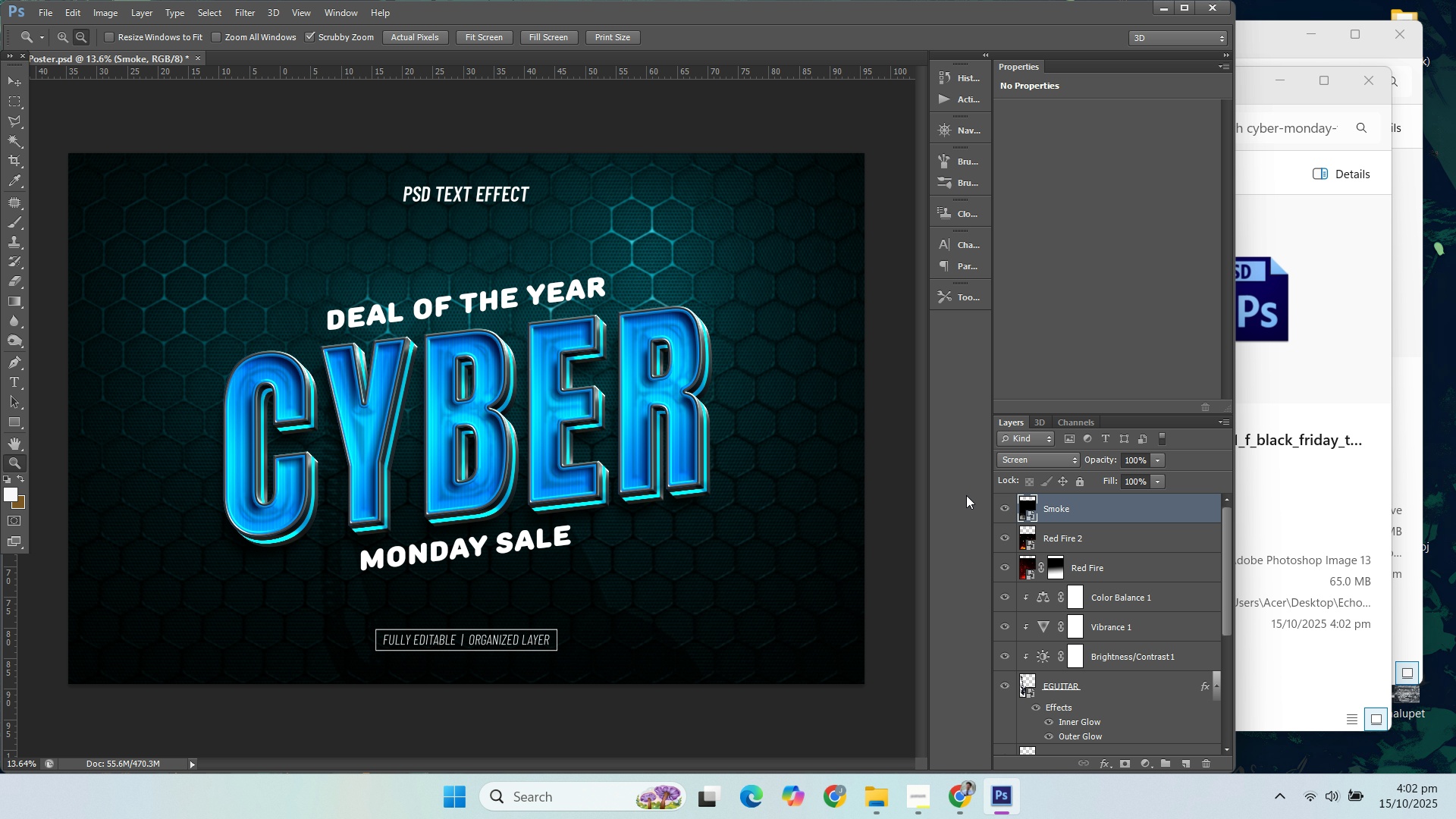 
left_click([1008, 629])
 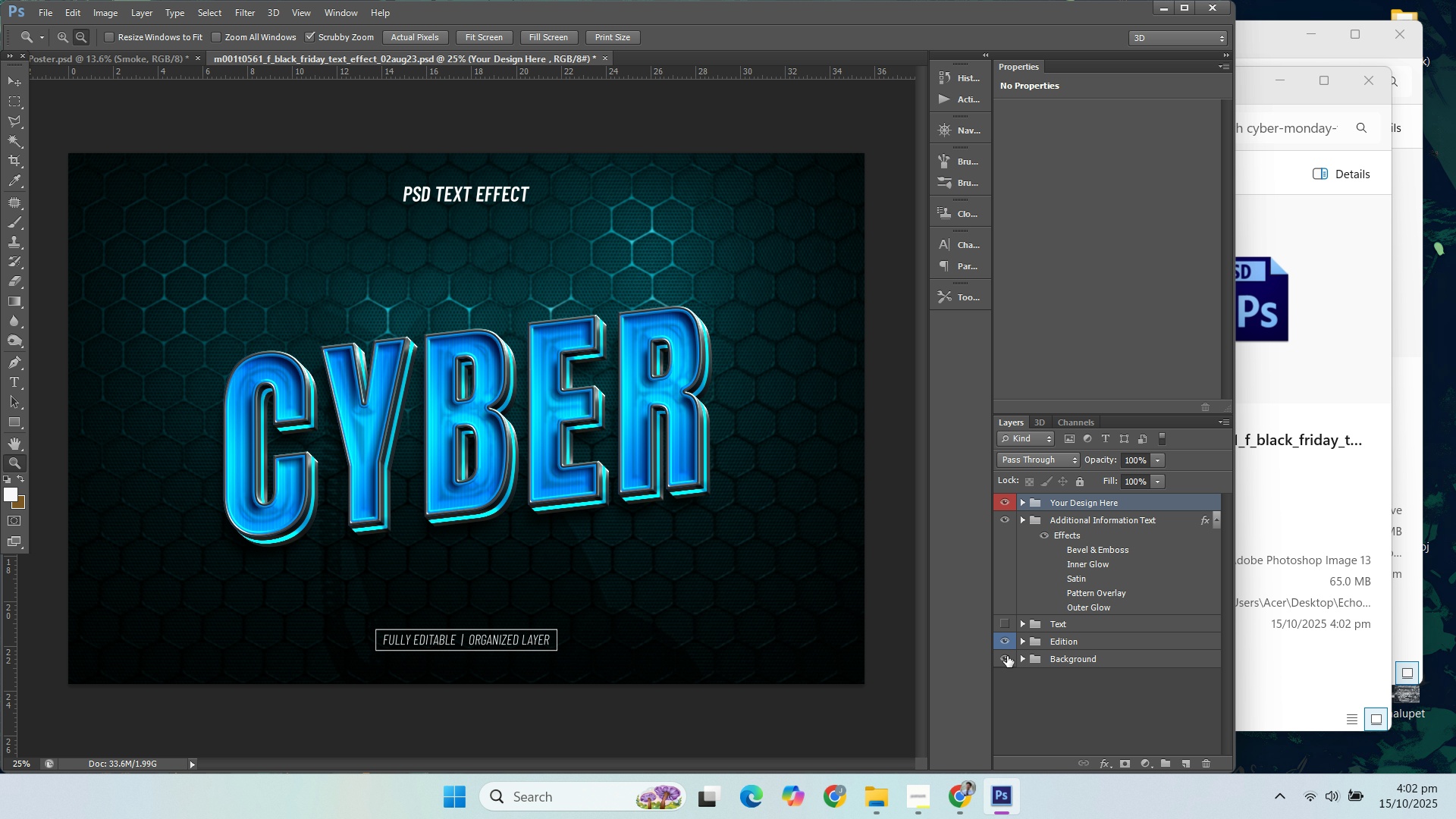 
left_click([1009, 645])
 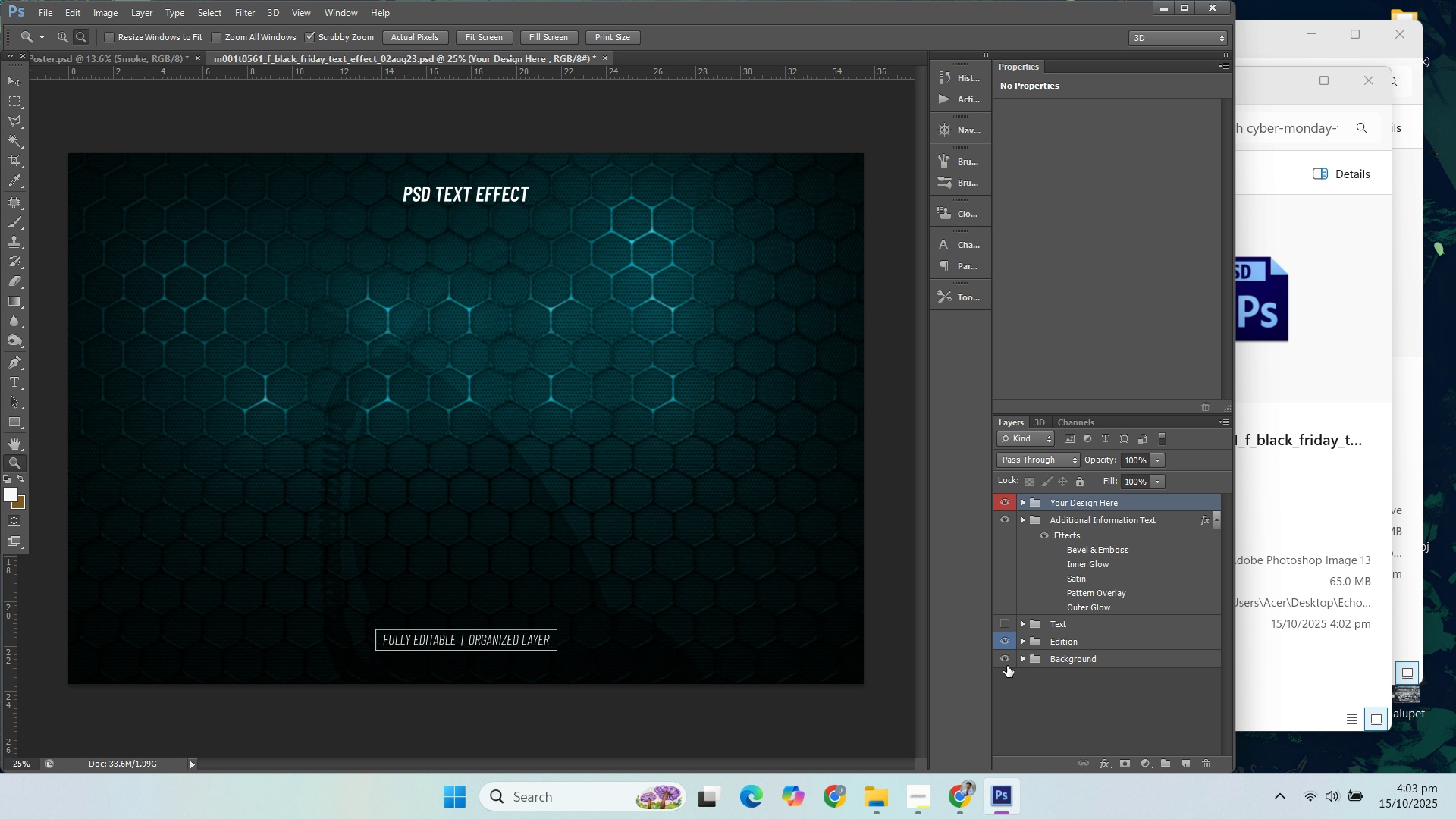 
left_click([1009, 663])
 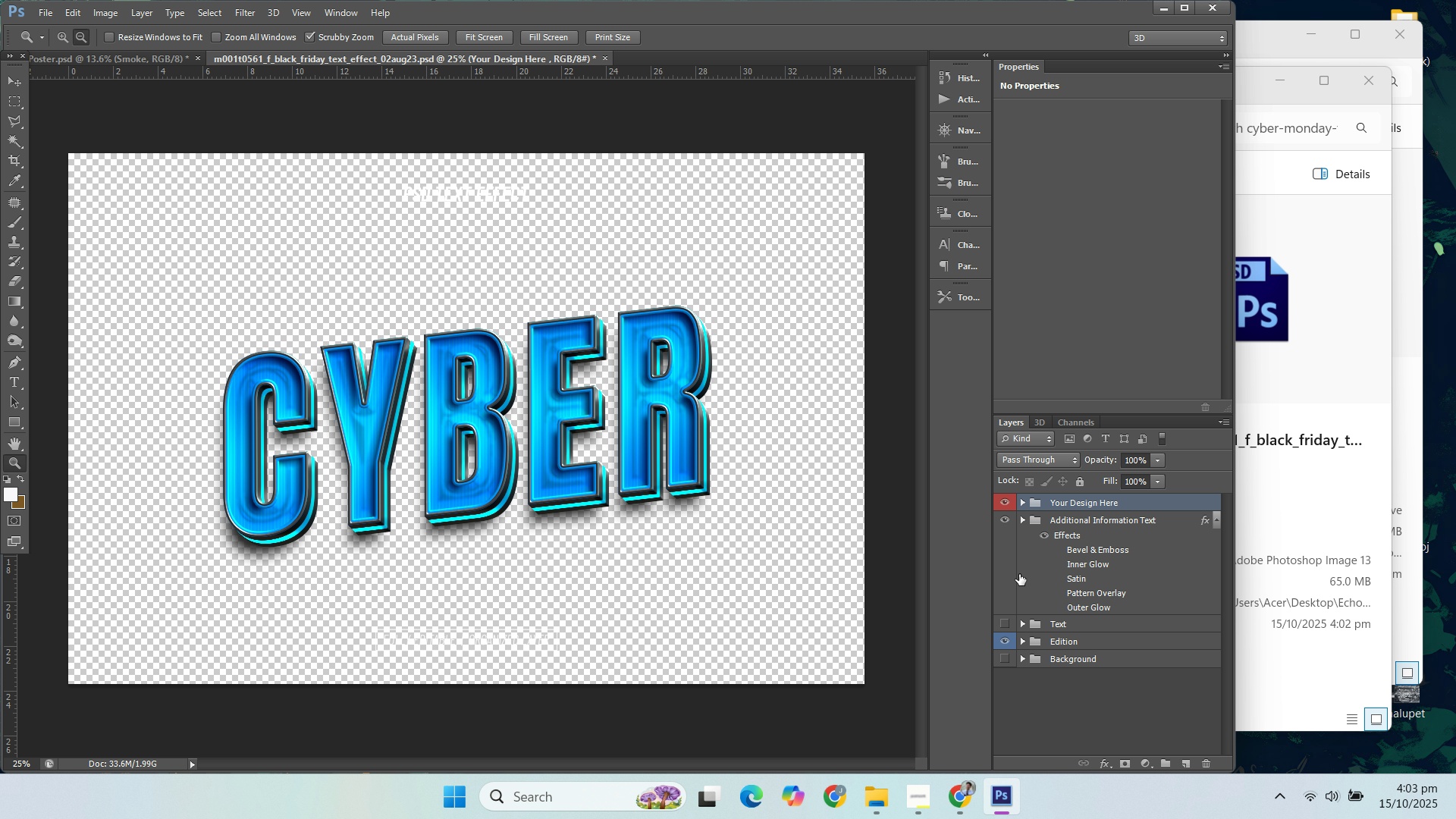 
left_click([1009, 520])
 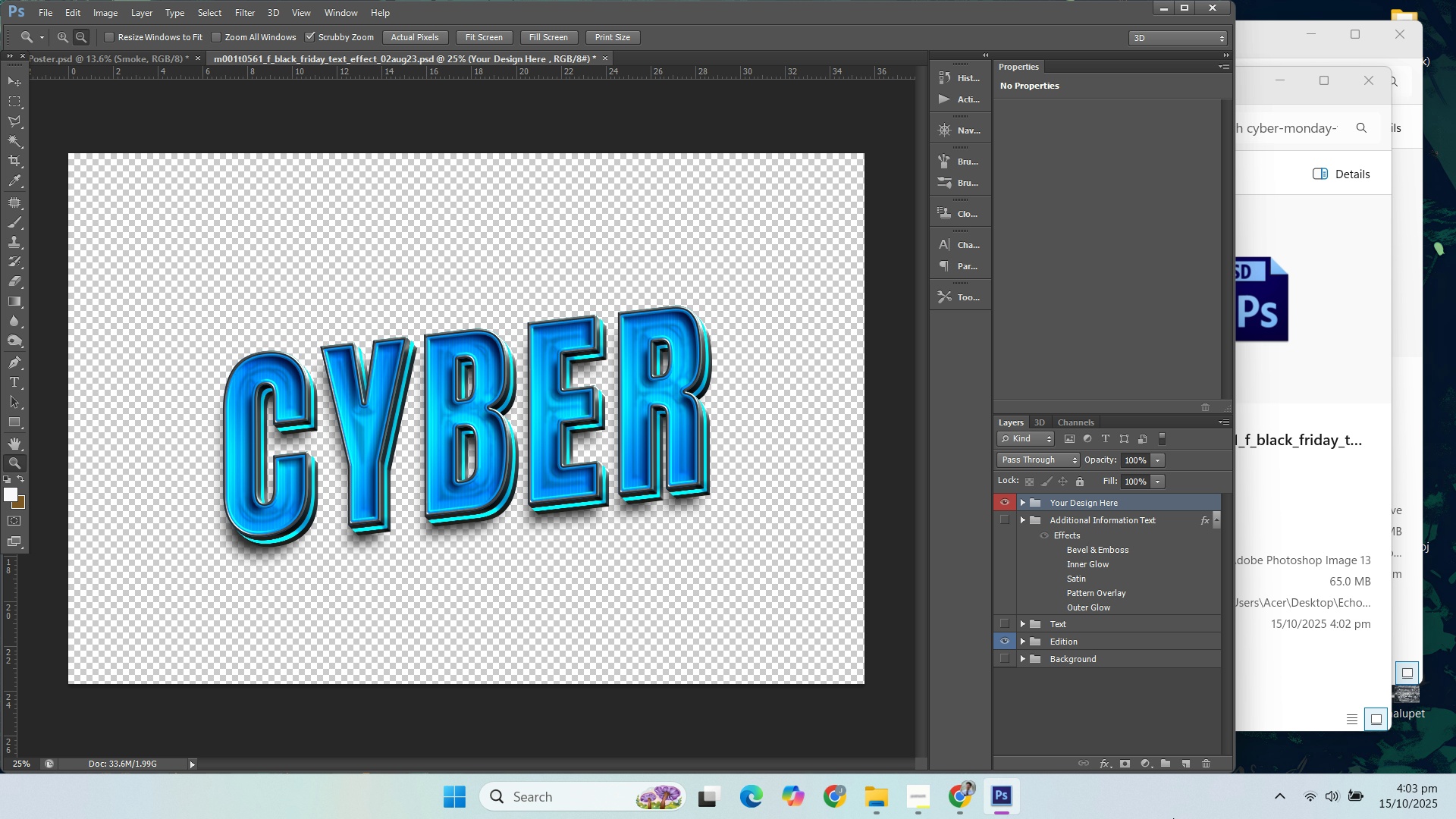 
wait(5.47)
 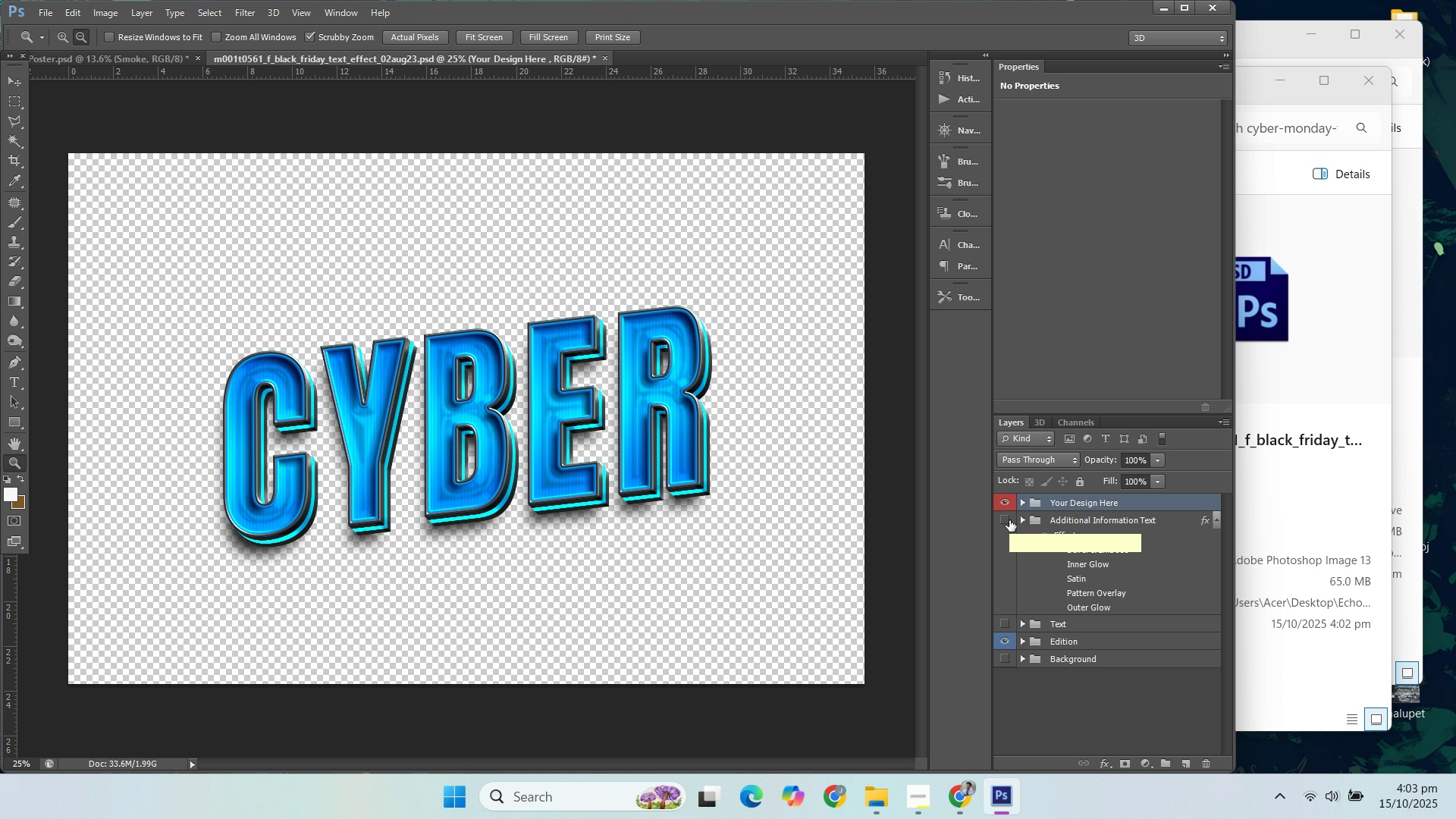 
left_click([960, 797])
 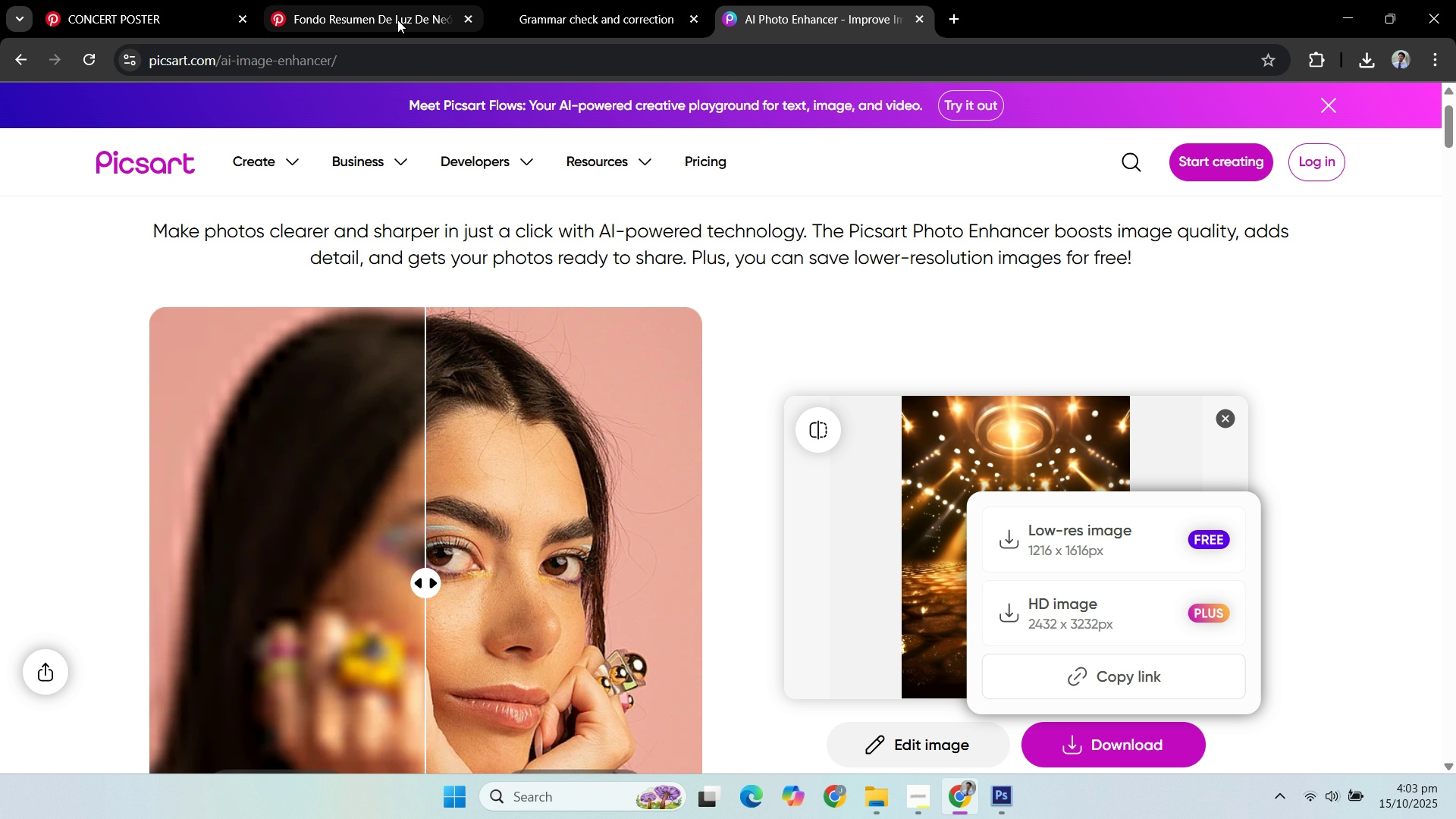 
left_click([374, 21])
 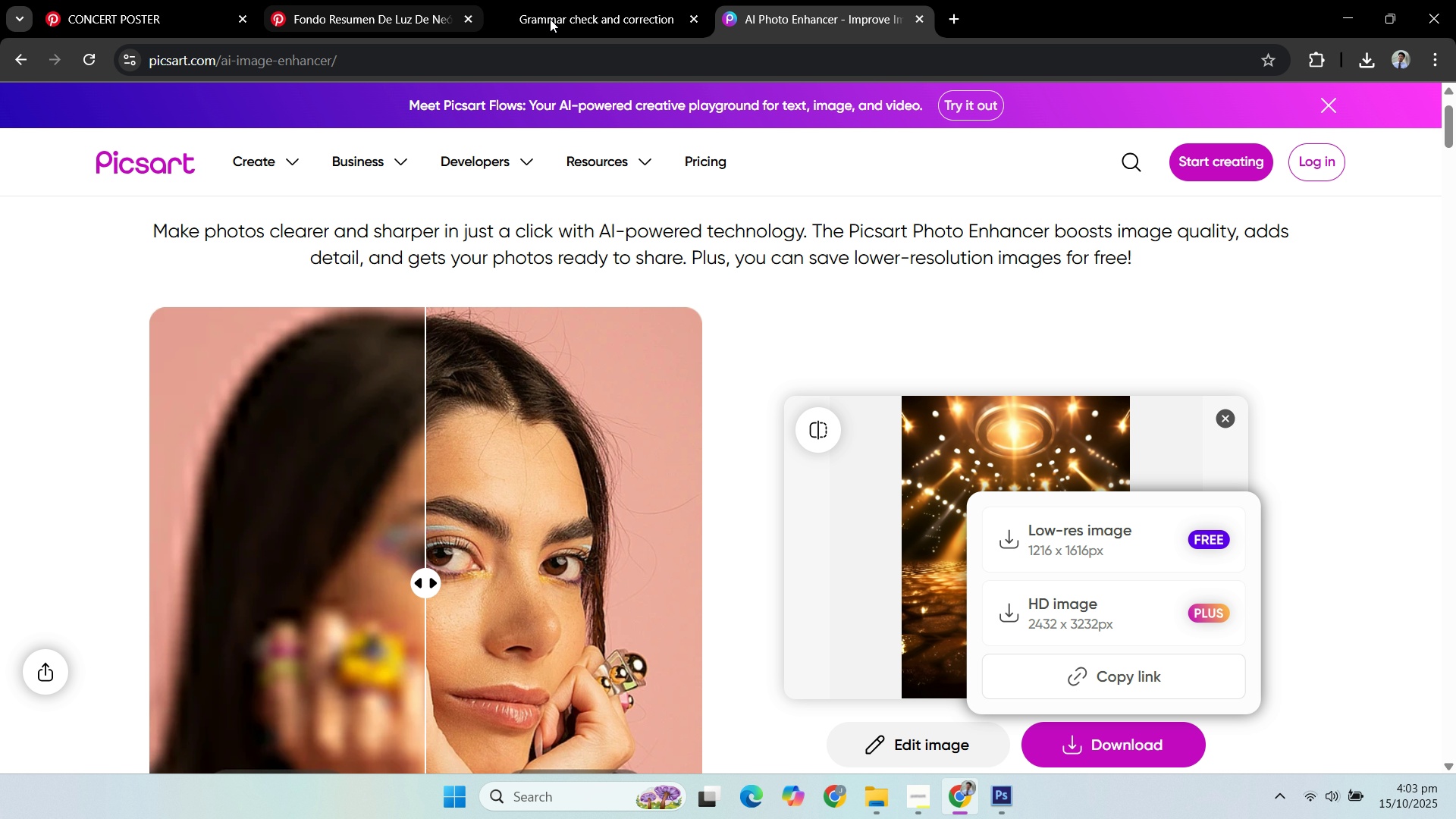 
double_click([549, 20])
 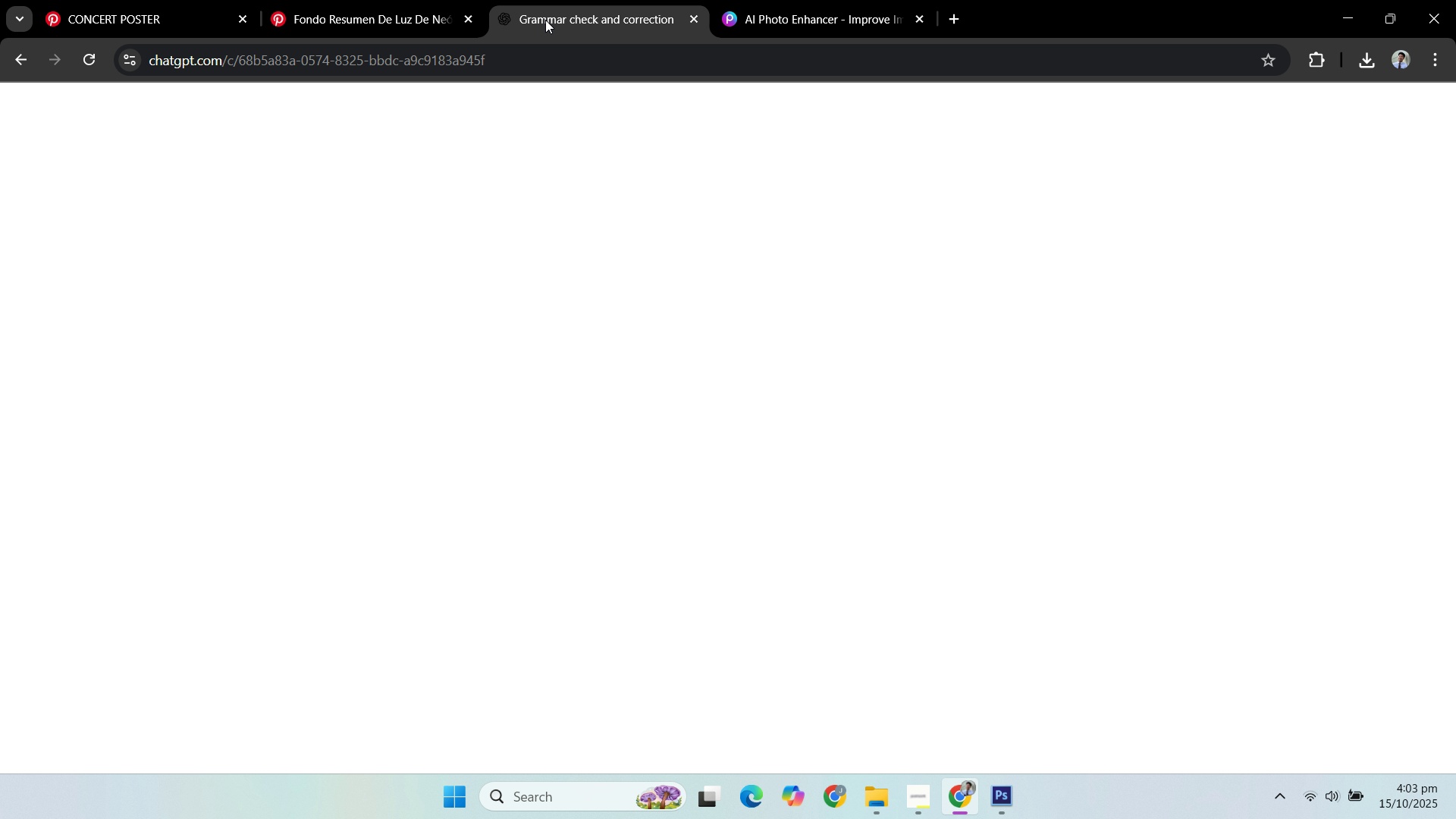 
mouse_move([566, 413])
 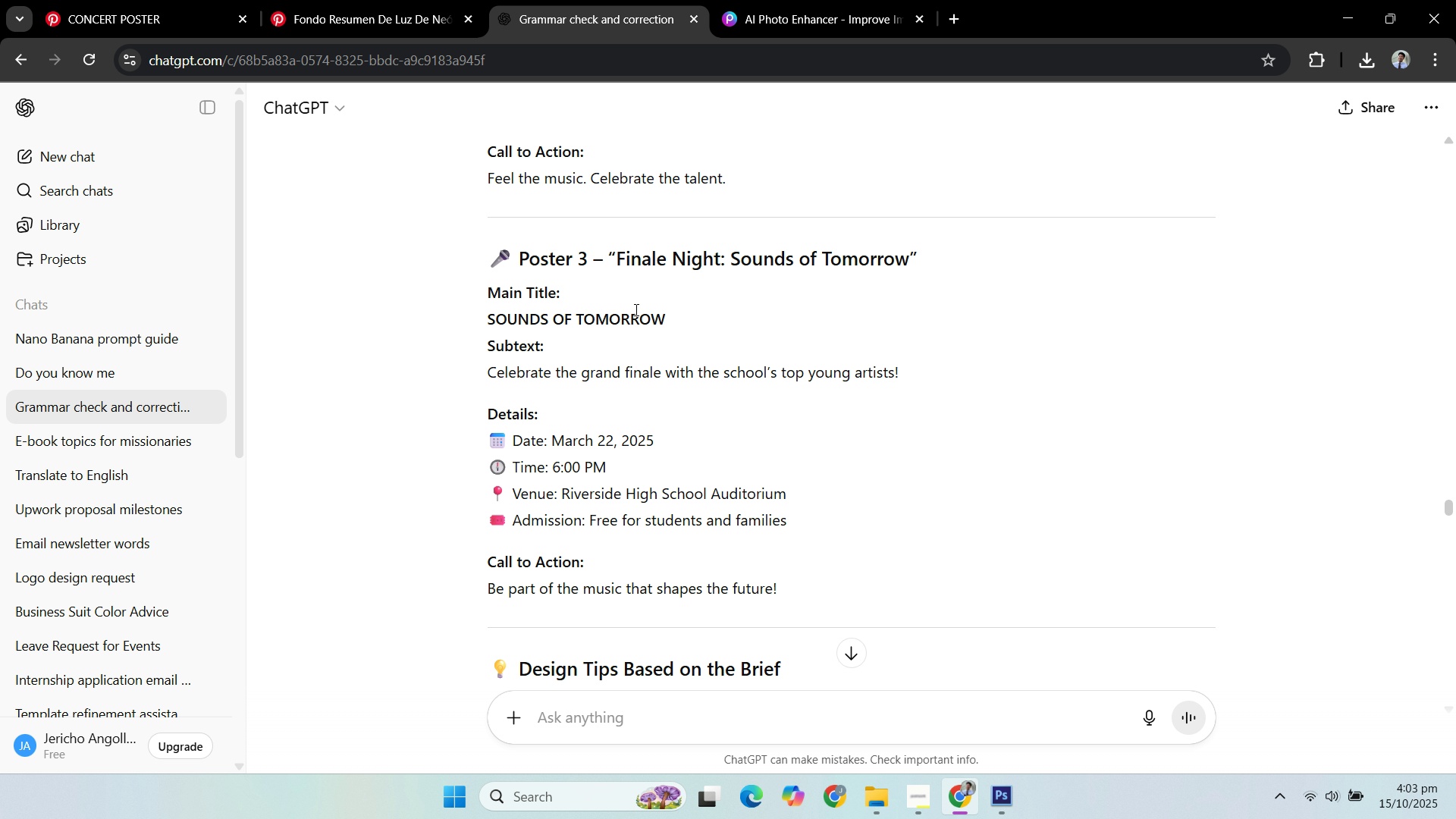 
wait(18.42)
 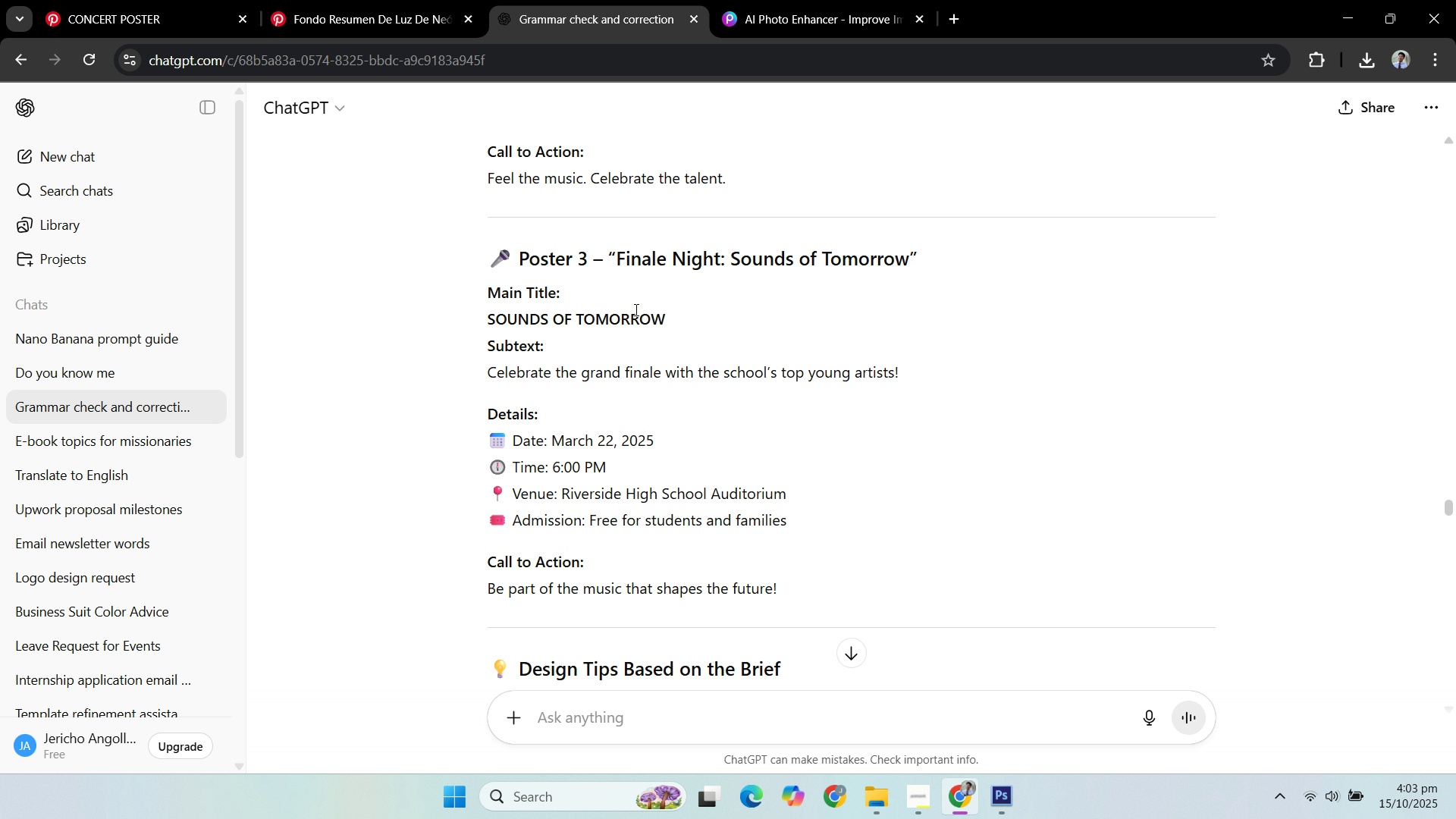 
double_click([827, 712])
 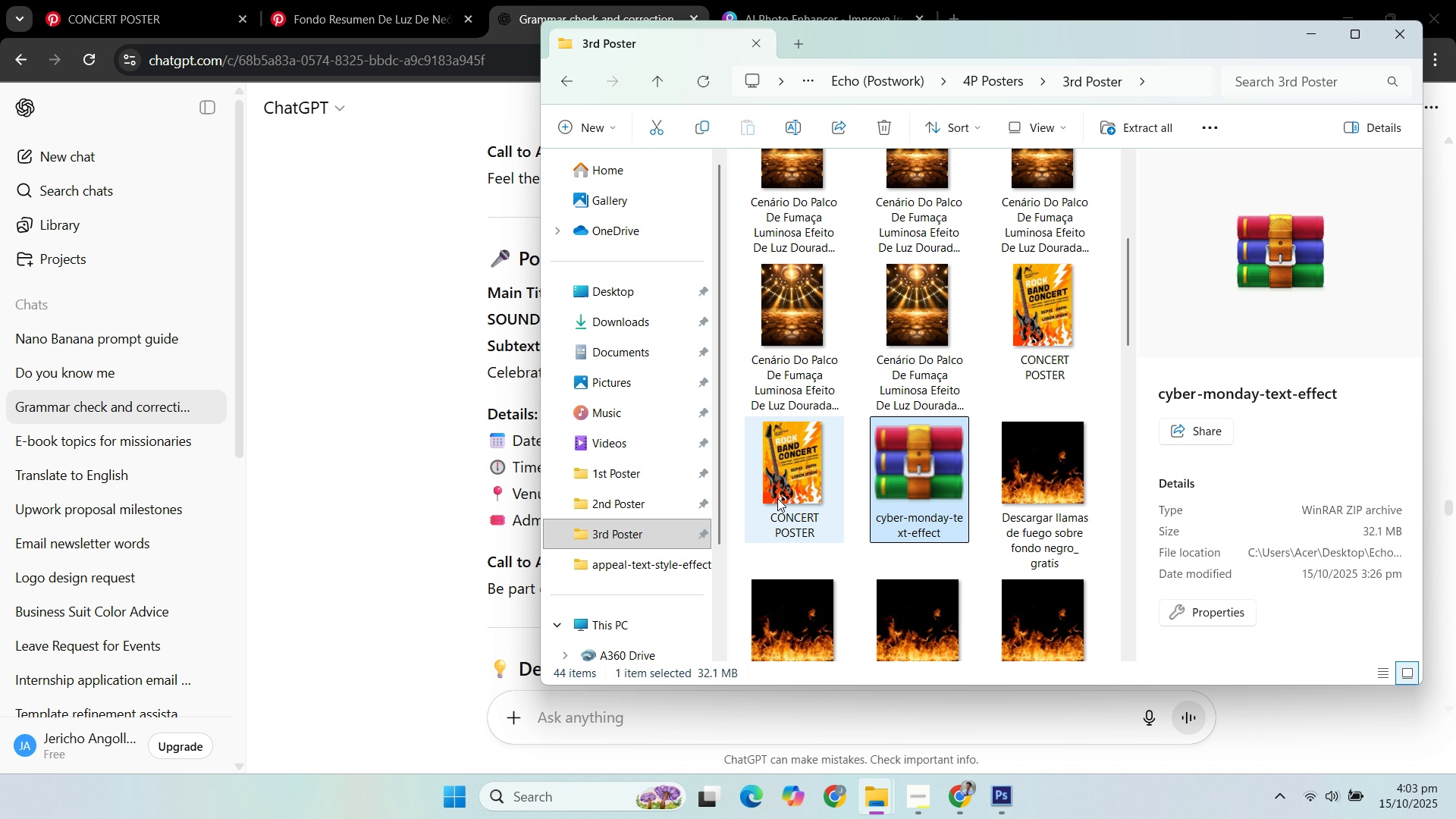 
left_click([777, 497])
 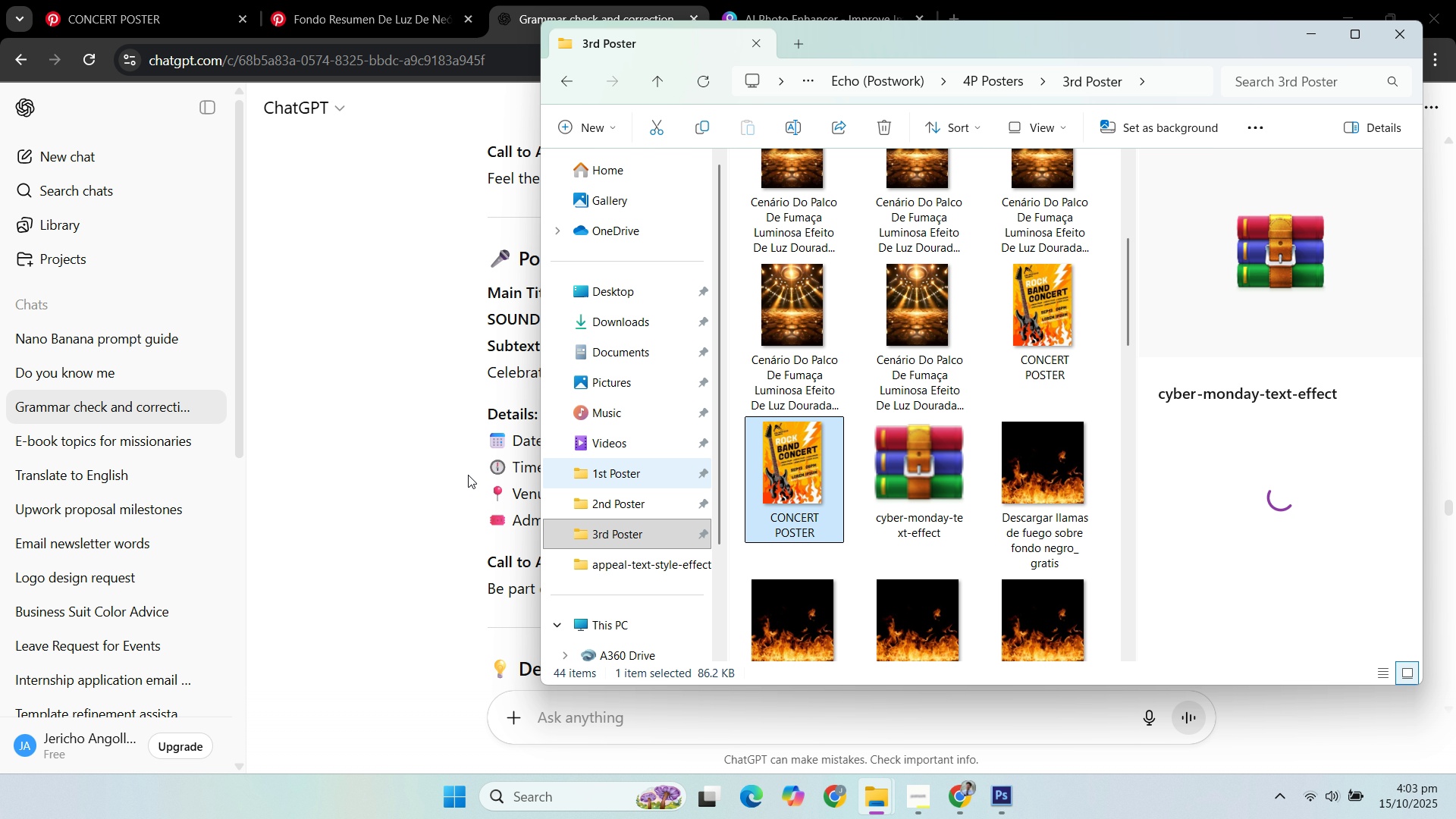 
left_click([346, 465])
 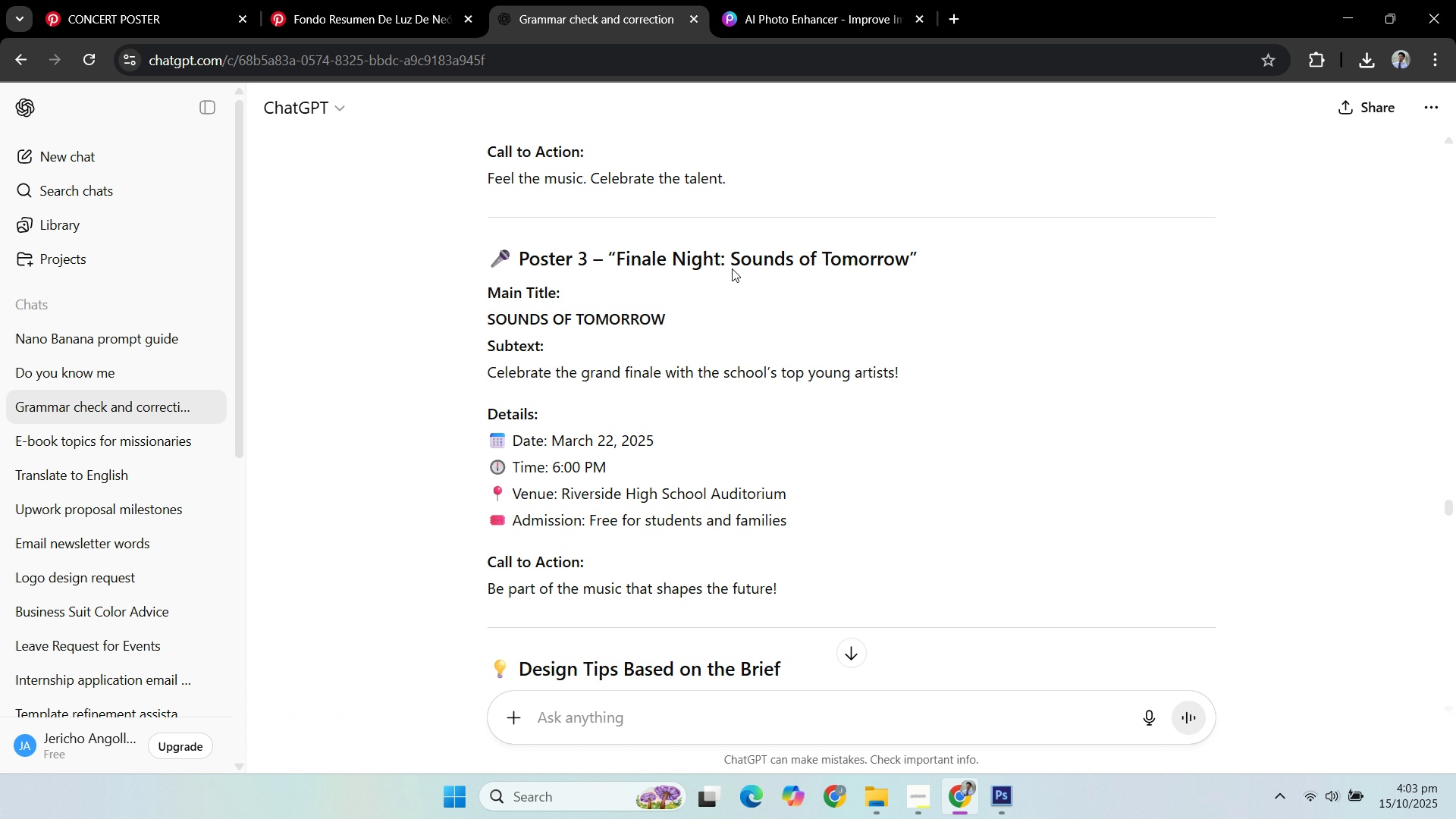 
wait(6.65)
 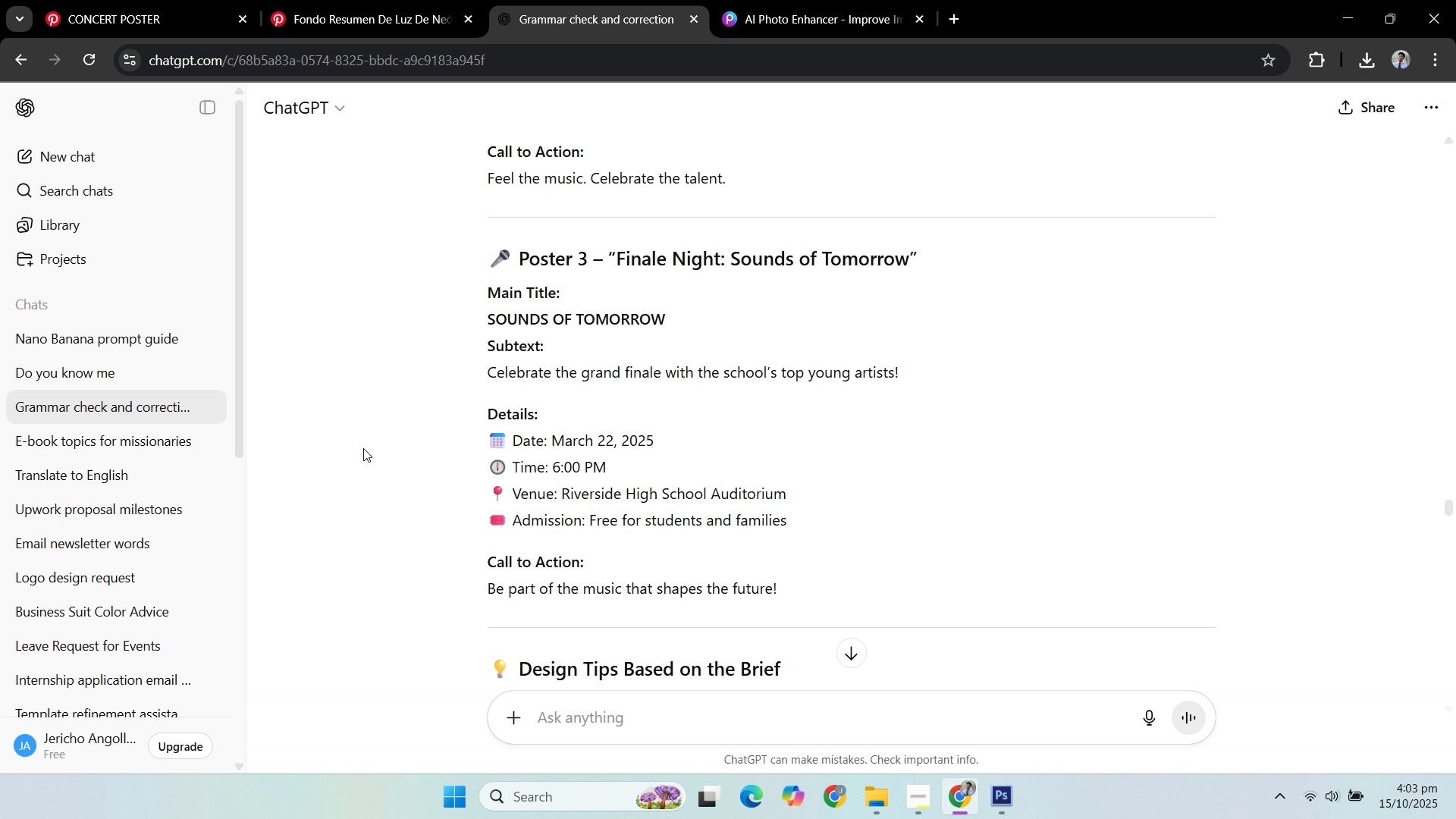 
left_click_drag(start_coordinate=[731, 258], to_coordinate=[780, 258])
 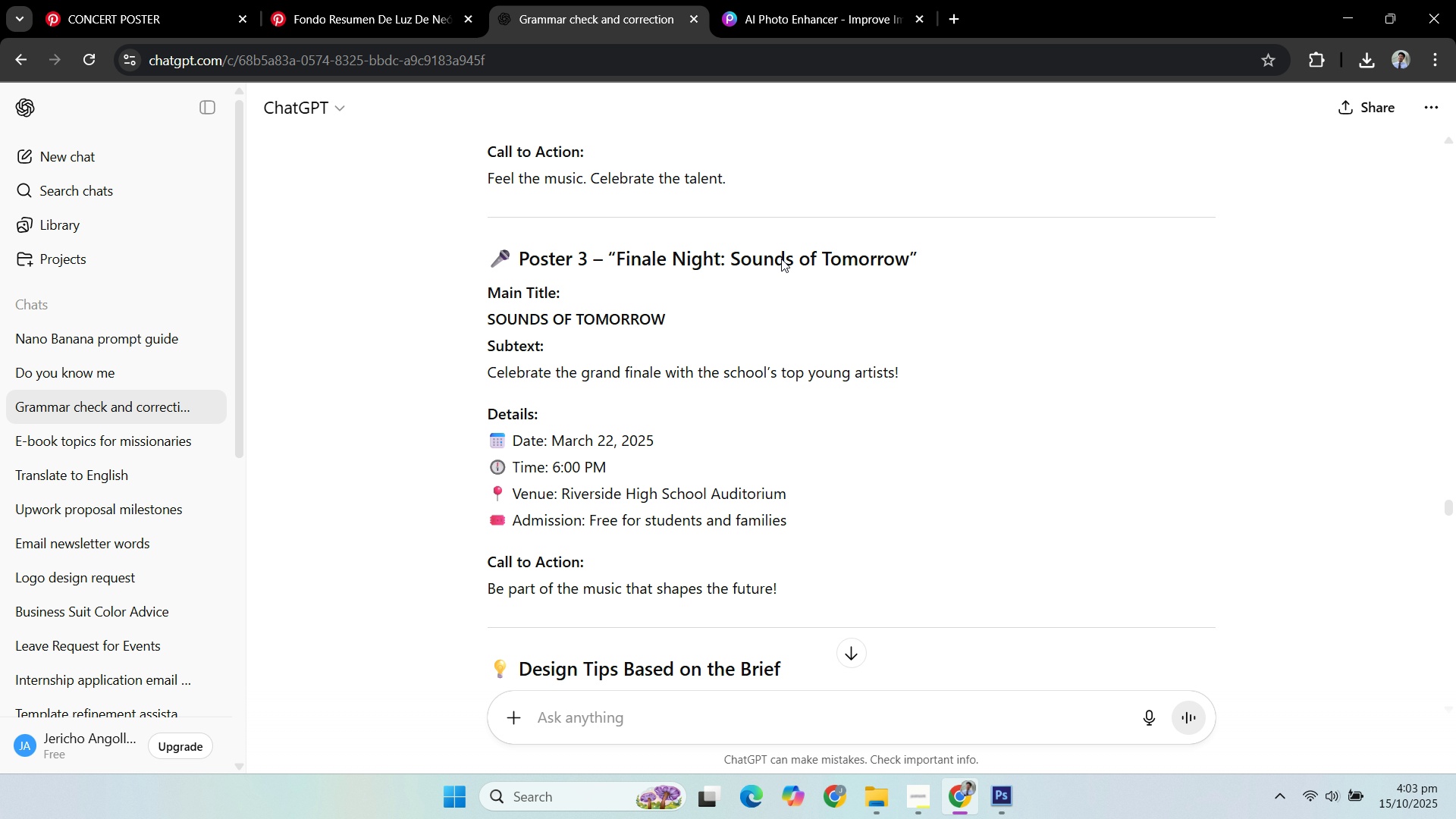 
mouse_move([797, 273])
 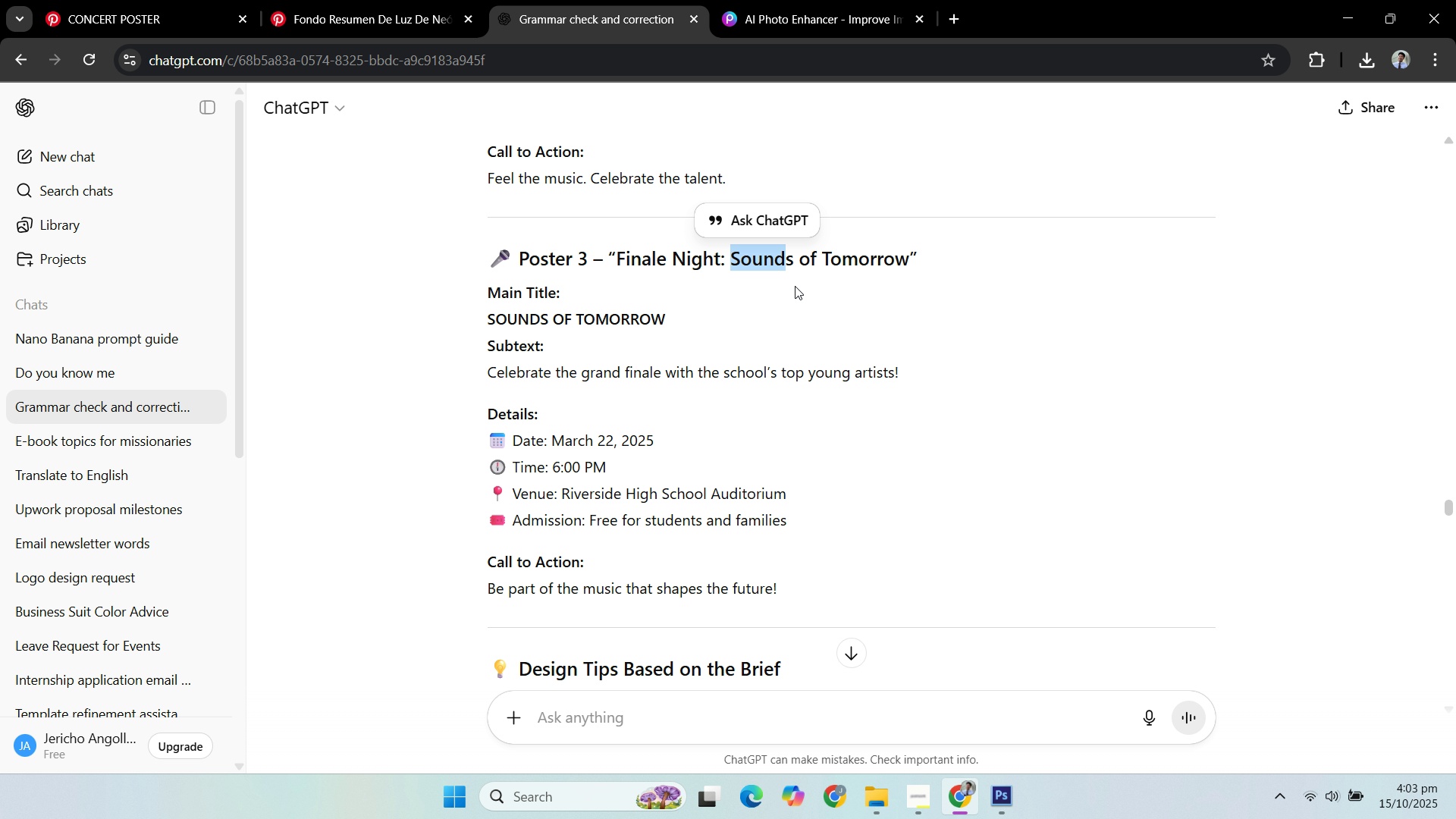 
mouse_move([797, 291])
 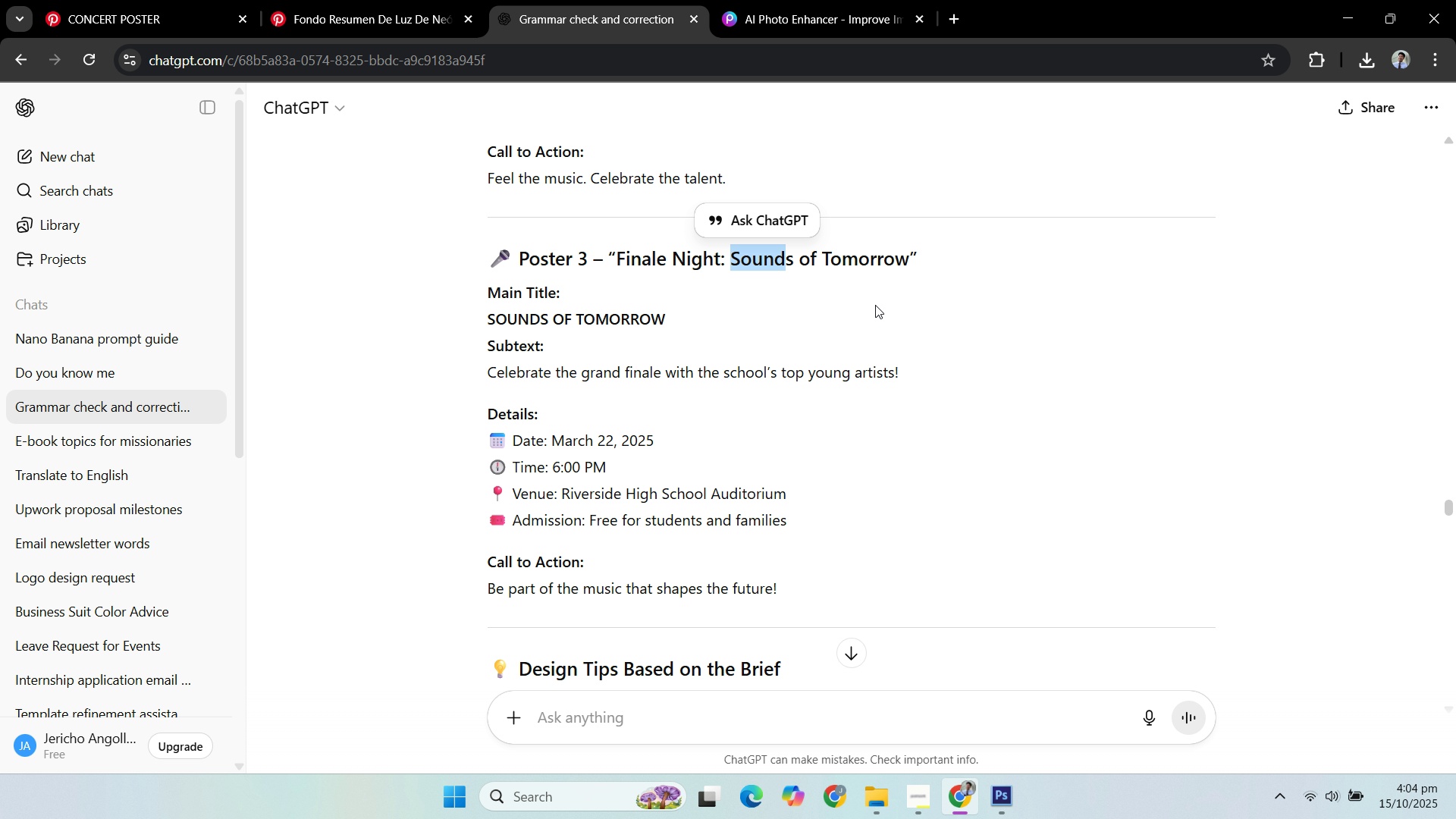 
mouse_move([880, 321])
 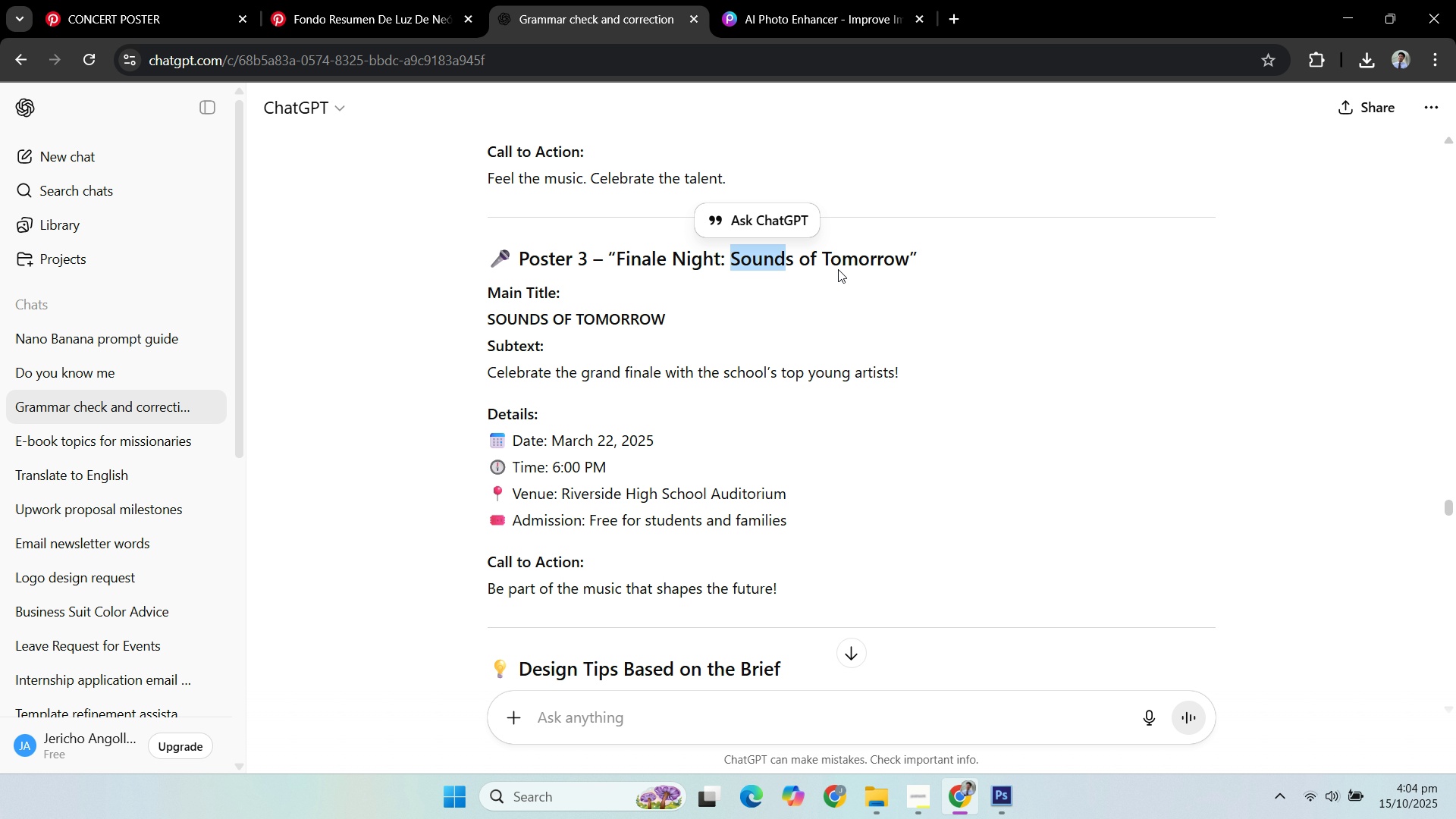 
left_click([829, 252])
 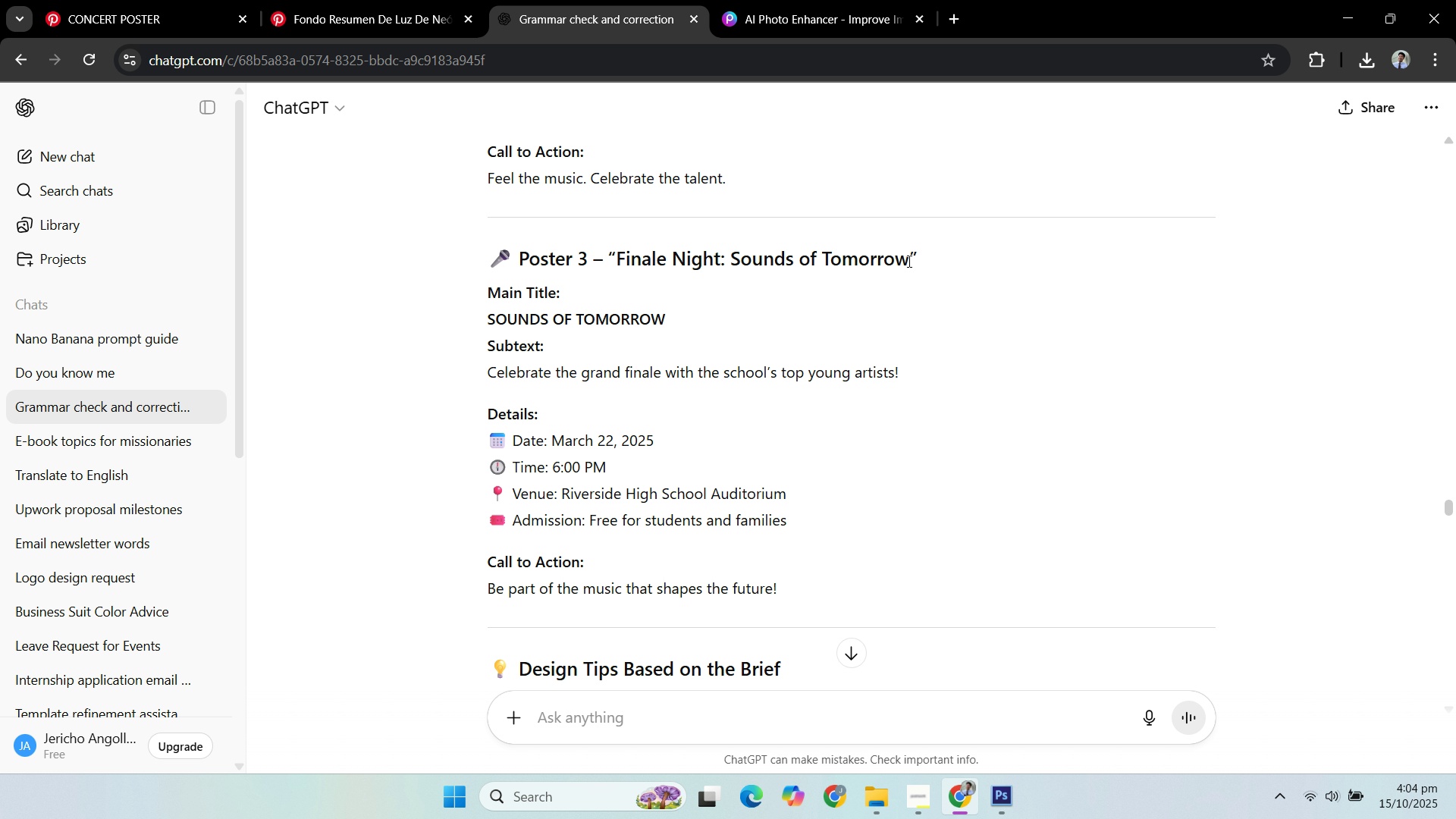 
left_click_drag(start_coordinate=[910, 261], to_coordinate=[747, 254])
 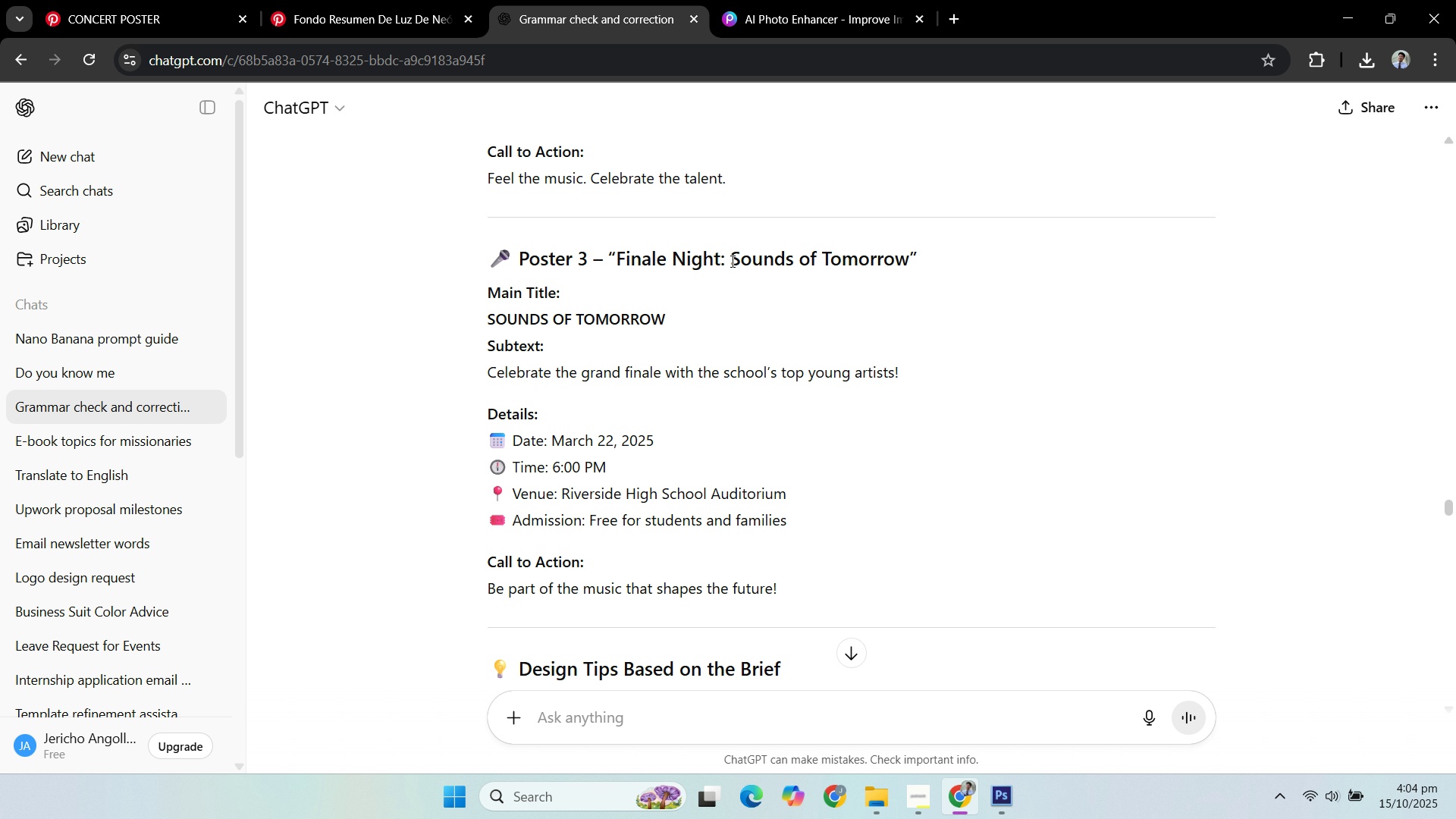 
left_click_drag(start_coordinate=[731, 261], to_coordinate=[816, 257])
 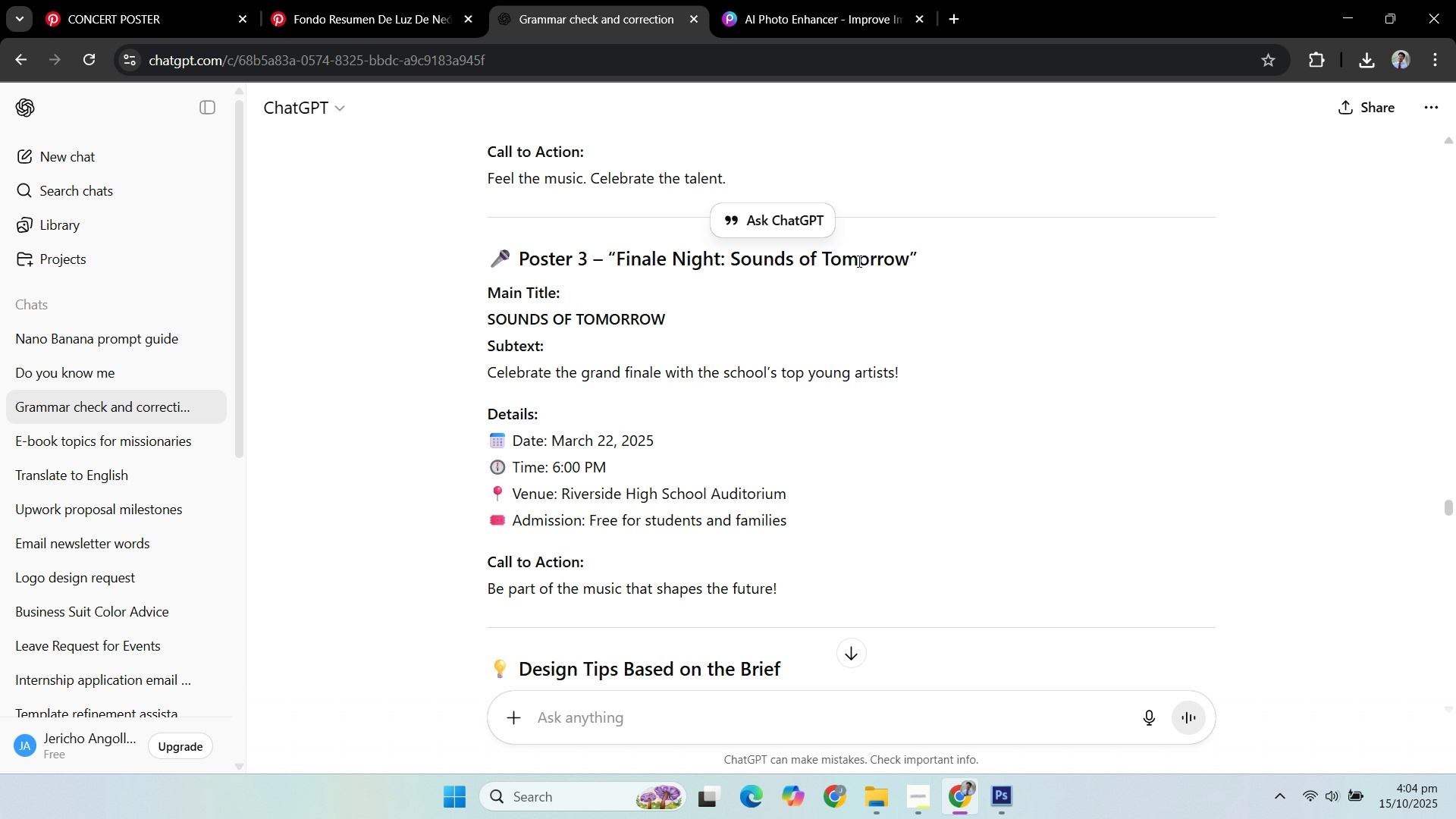 
left_click([858, 261])
 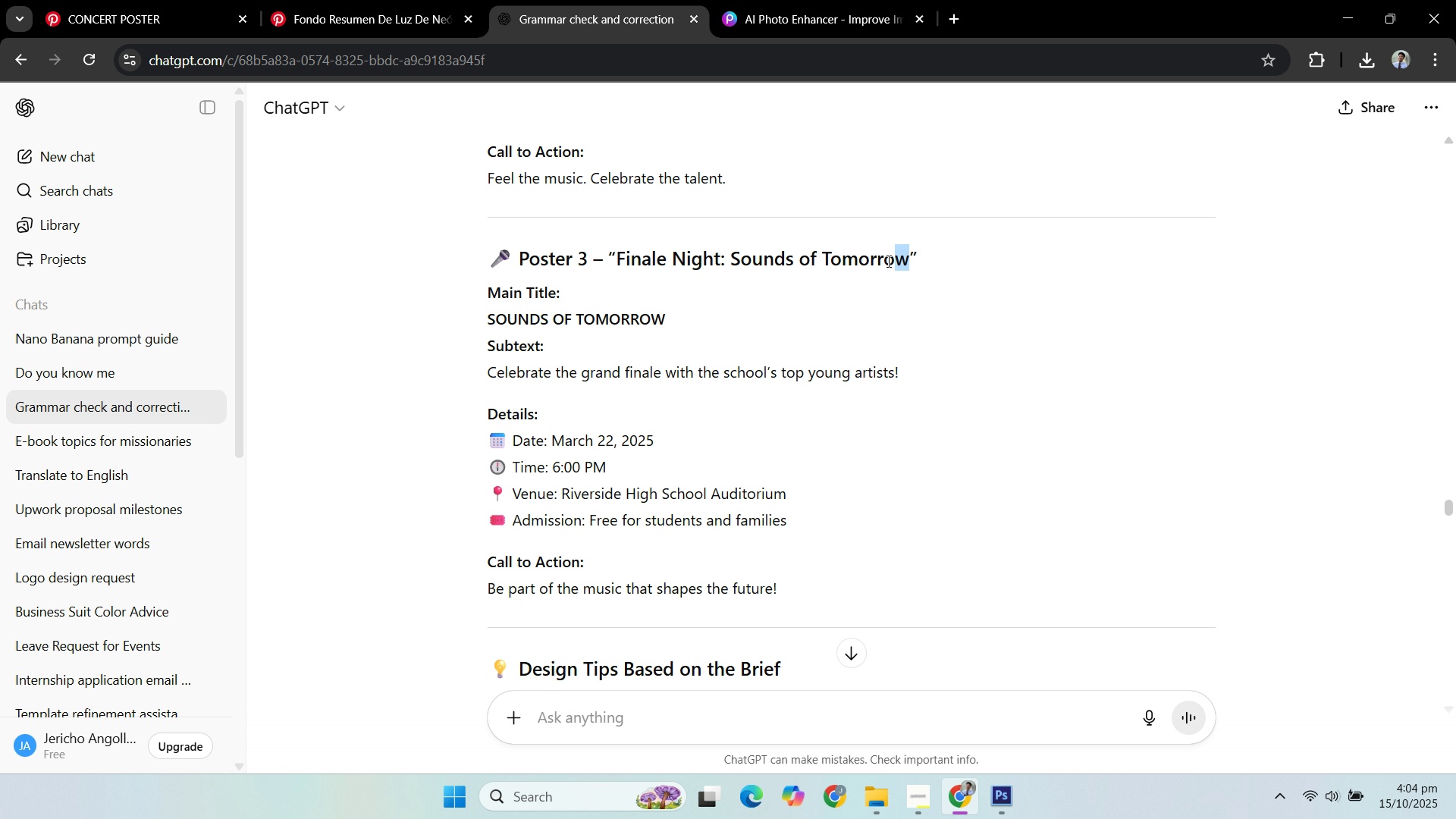 
left_click_drag(start_coordinate=[908, 261], to_coordinate=[734, 261])
 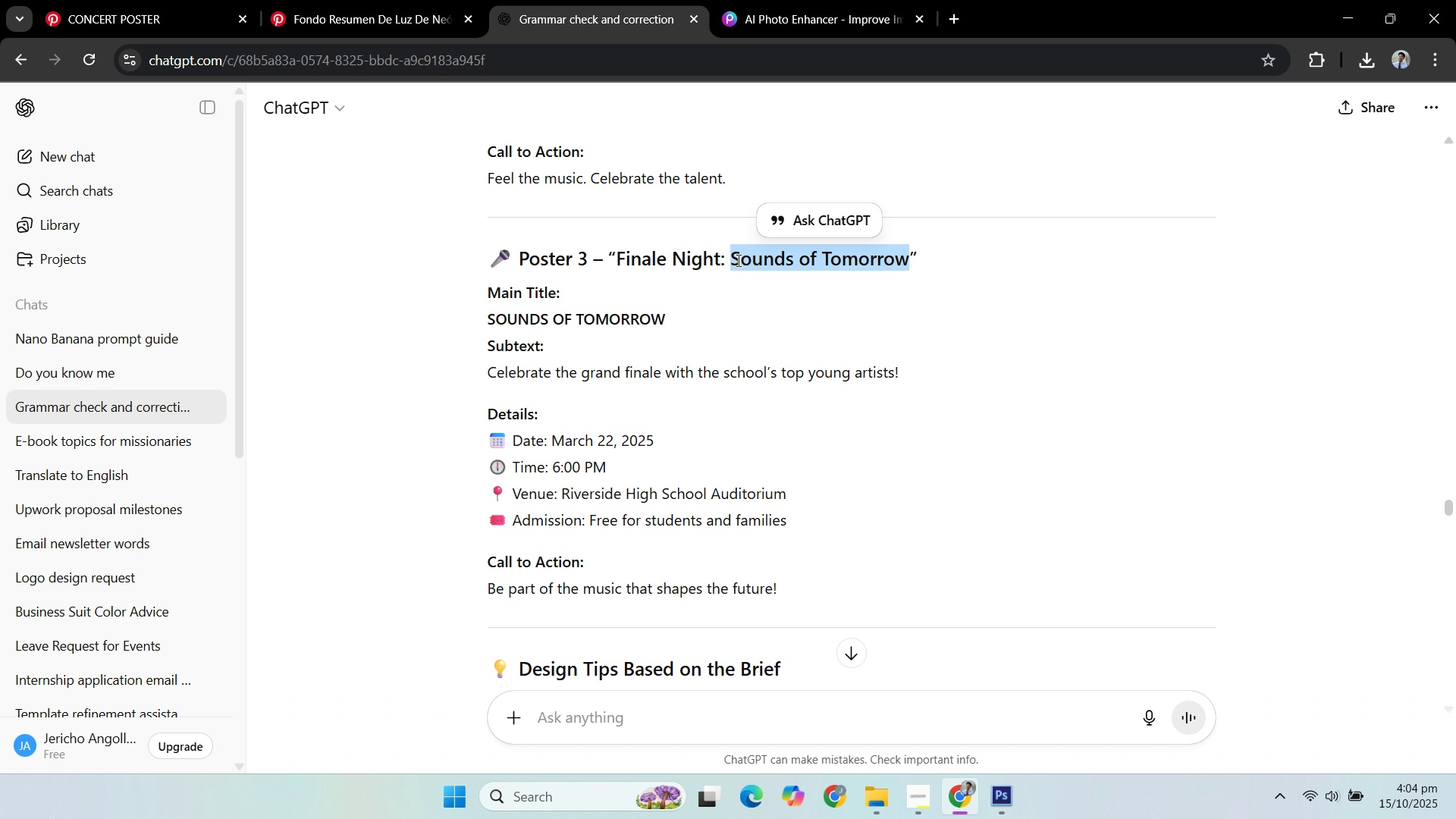 
key(Control+C)
 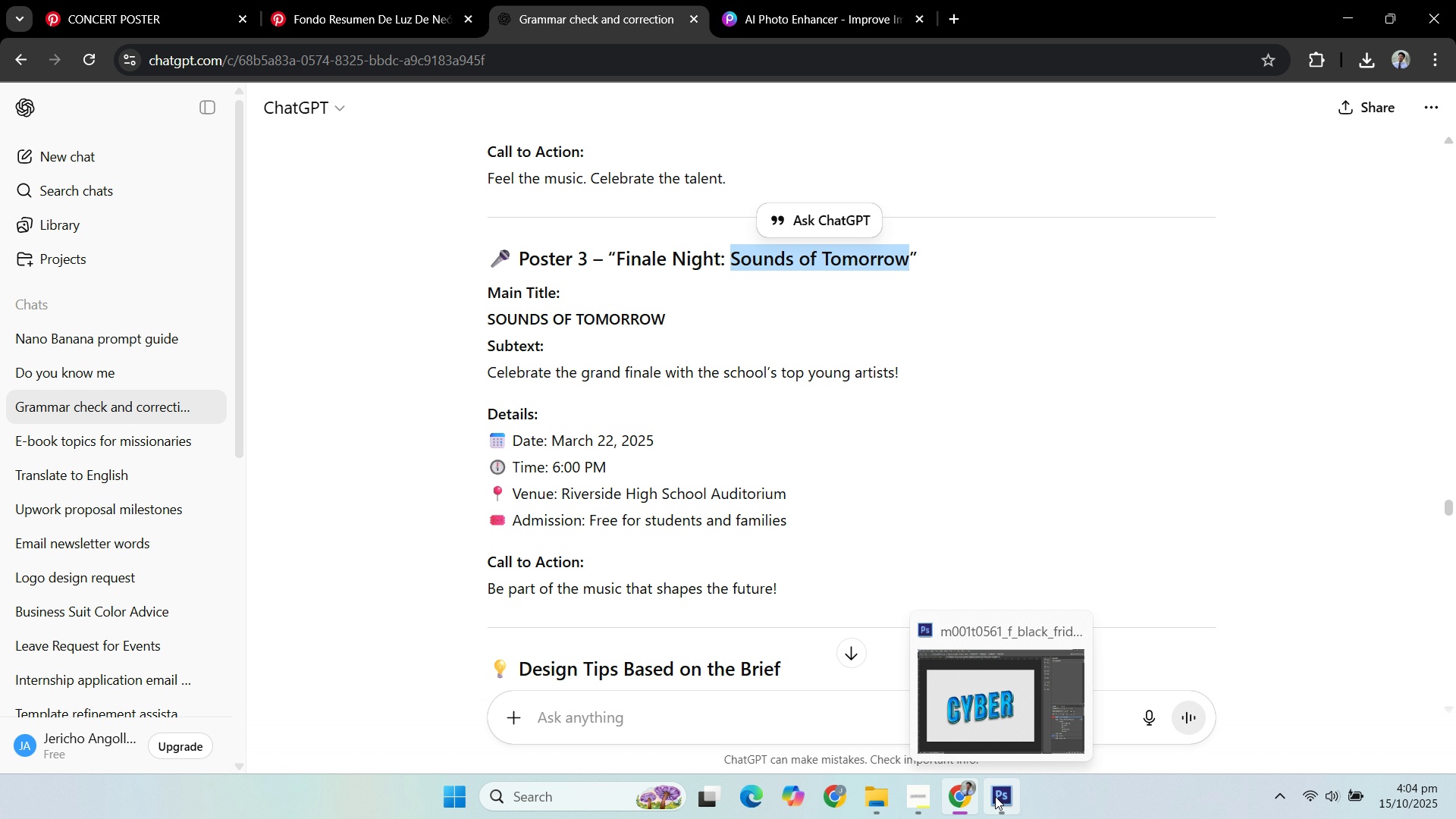 
left_click([995, 796])
 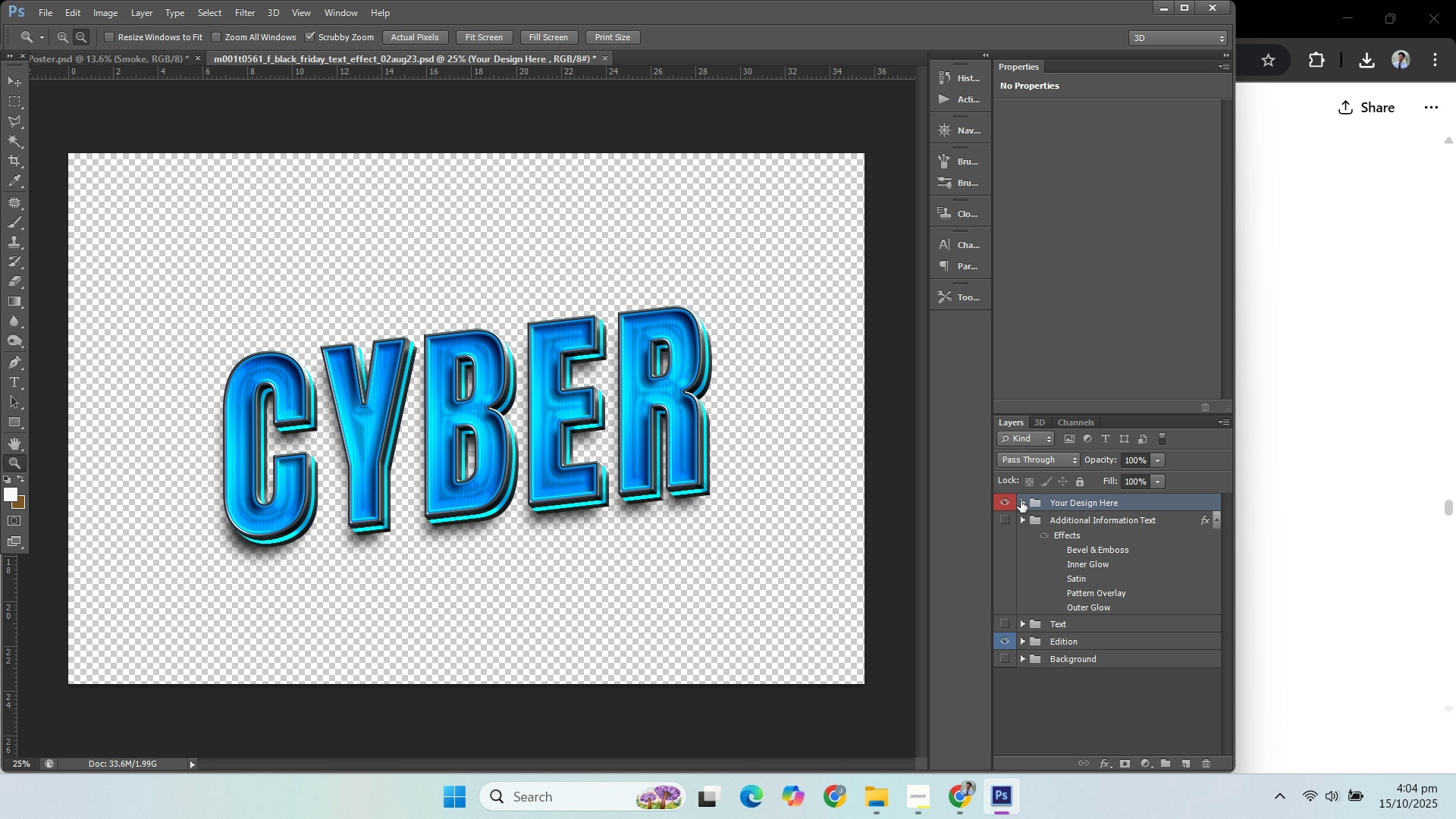 
left_click([1021, 501])
 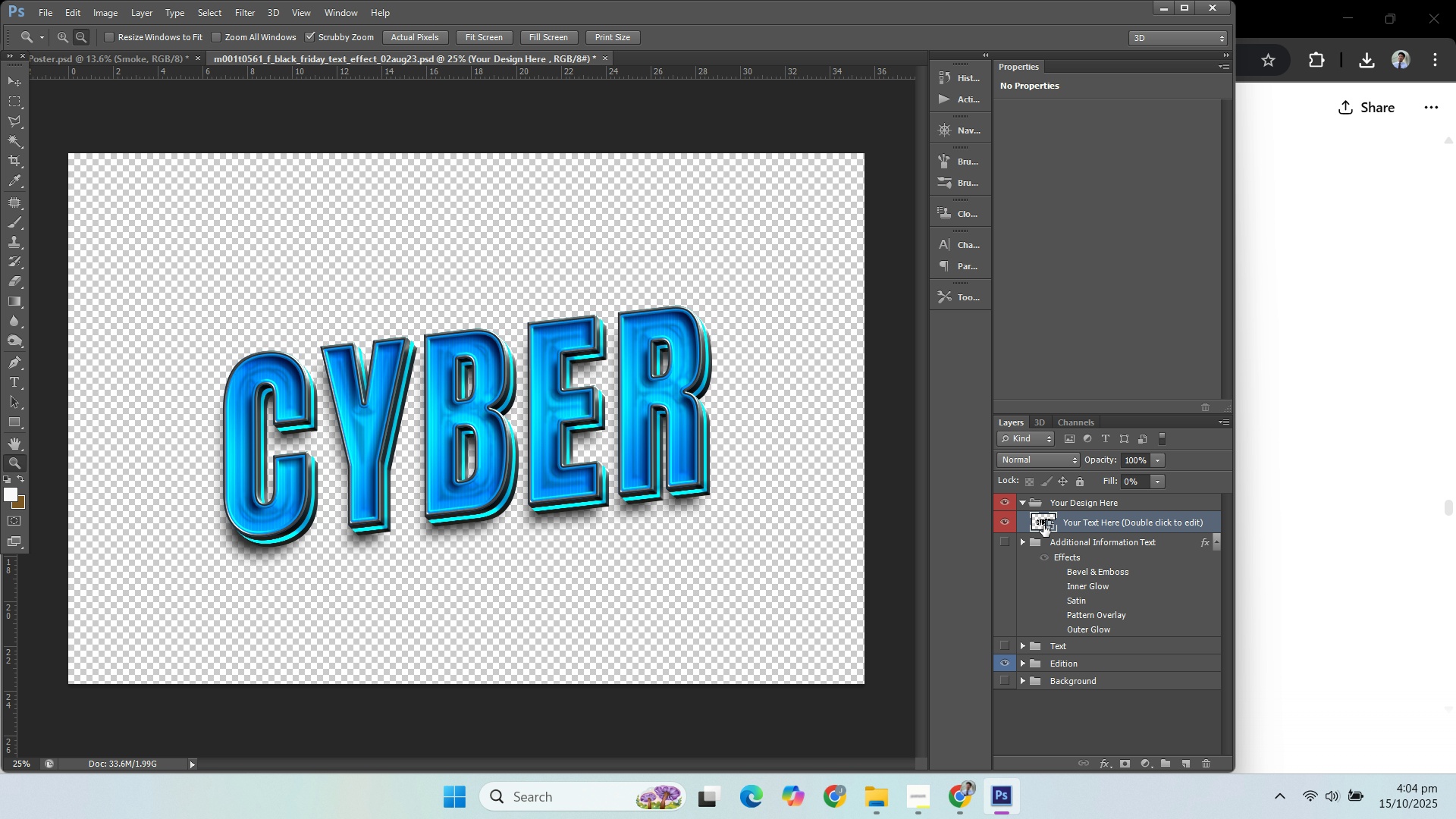 
double_click([1043, 526])
 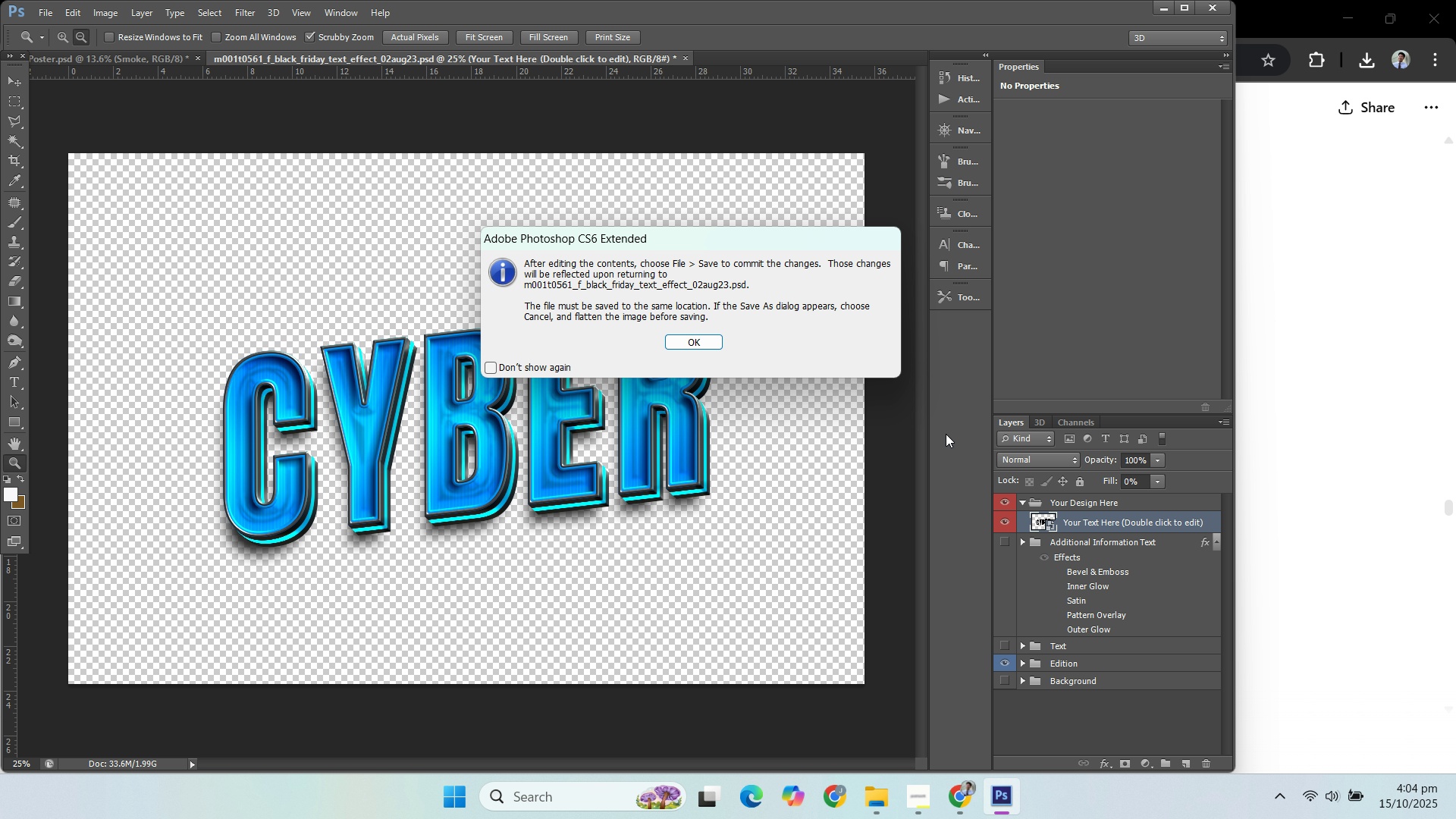 
left_click([714, 340])
 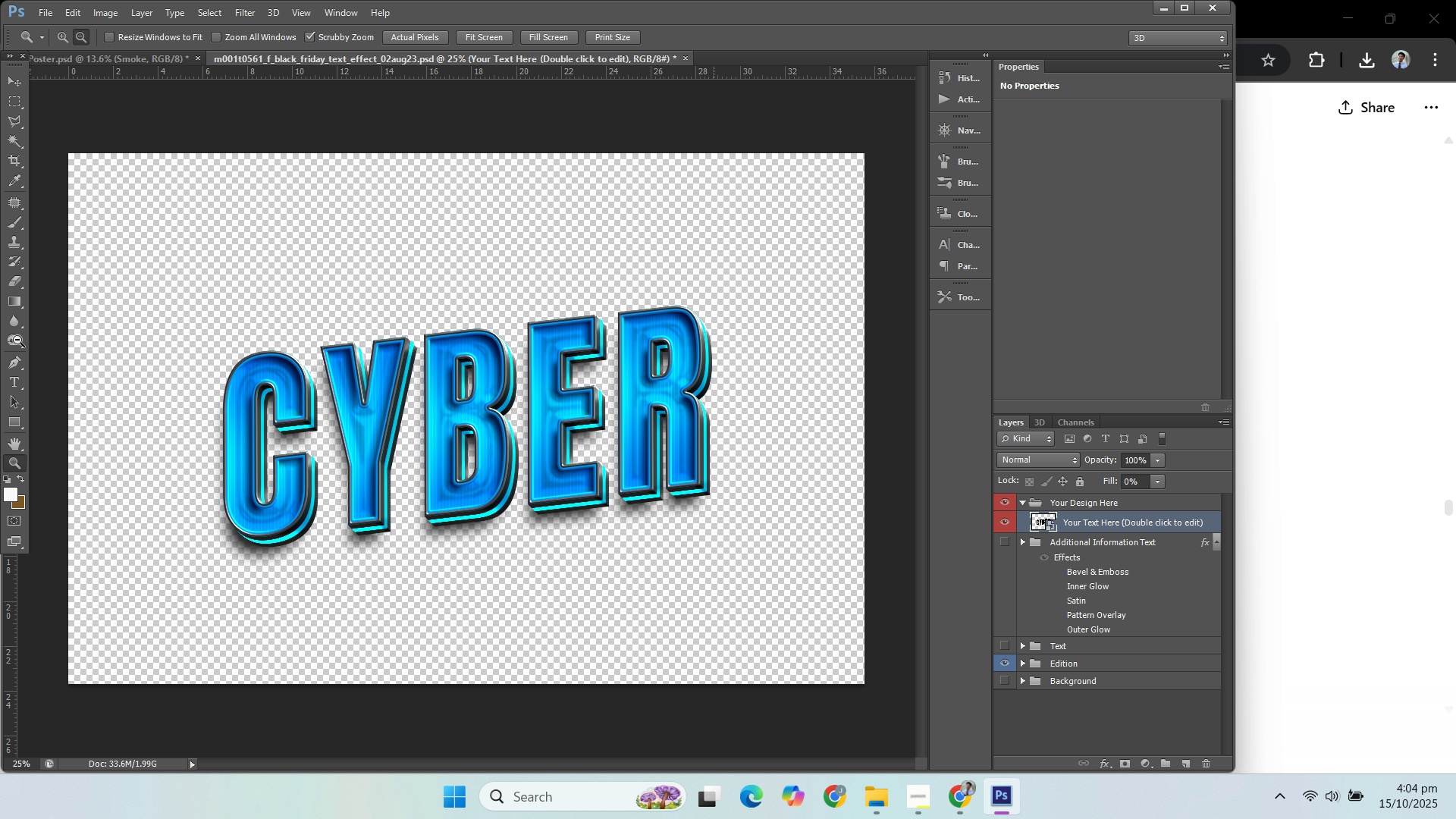 
left_click([13, 380])
 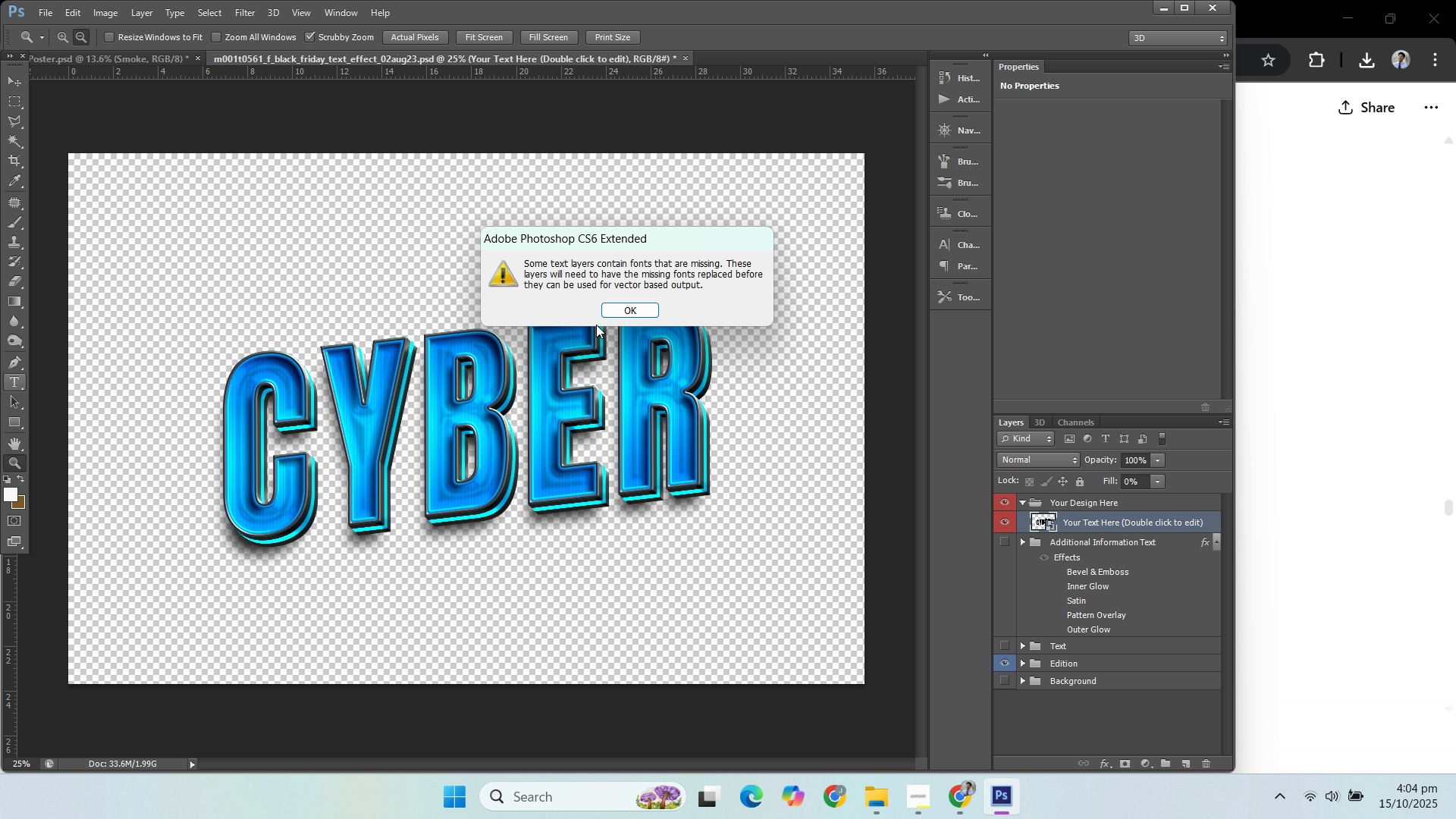 
left_click([636, 309])
 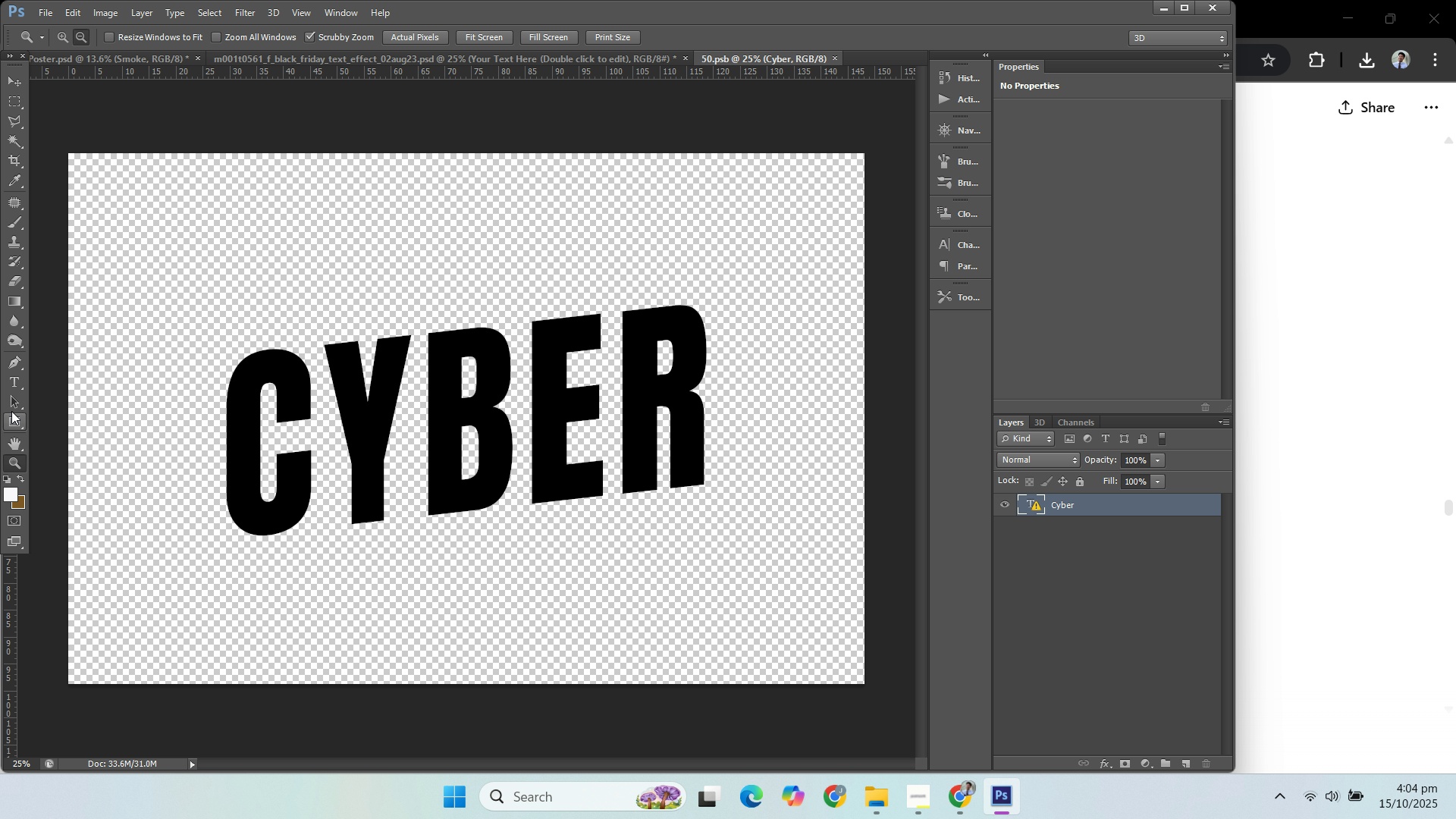 
left_click([21, 381])
 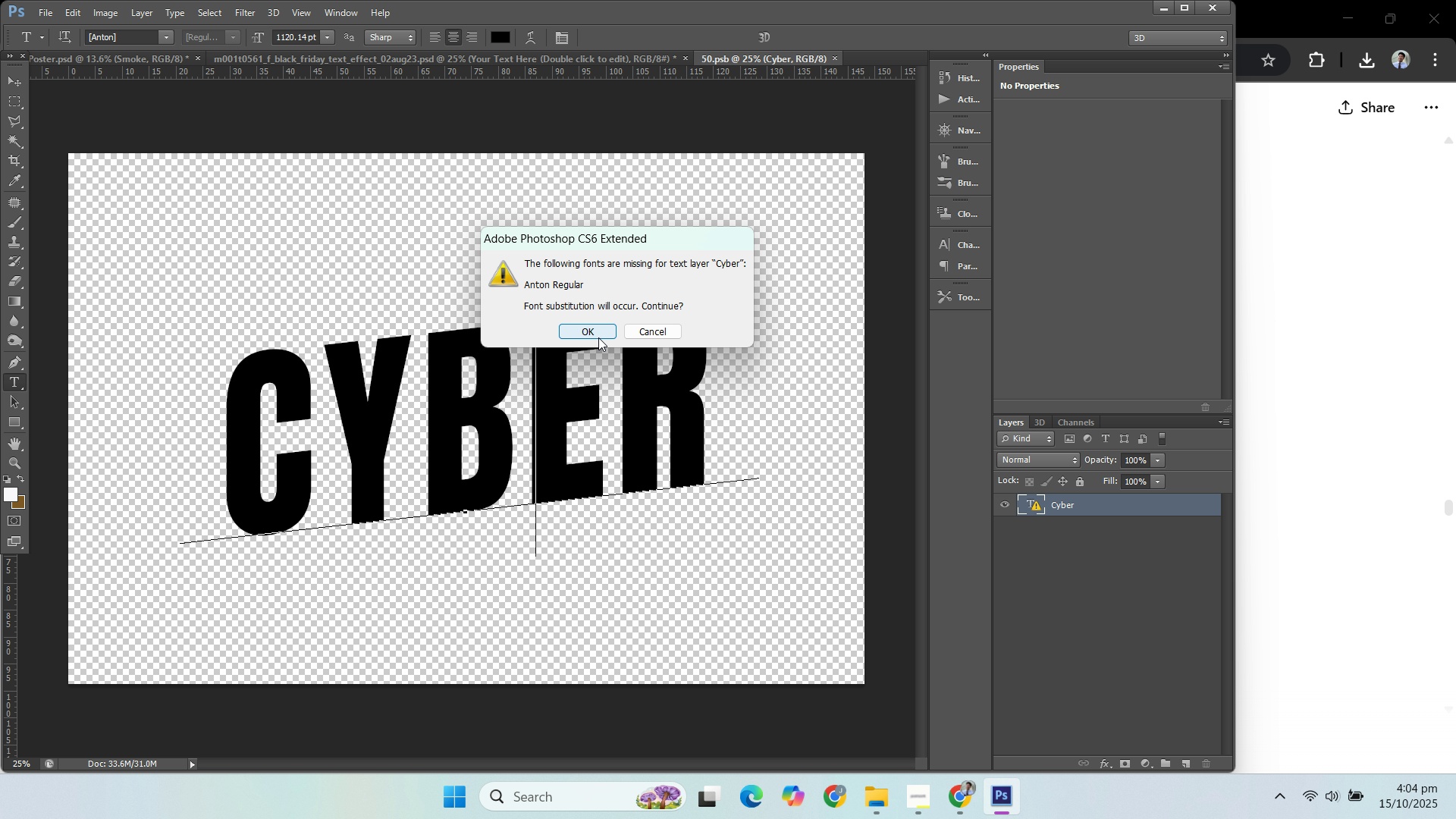 
wait(18.83)
 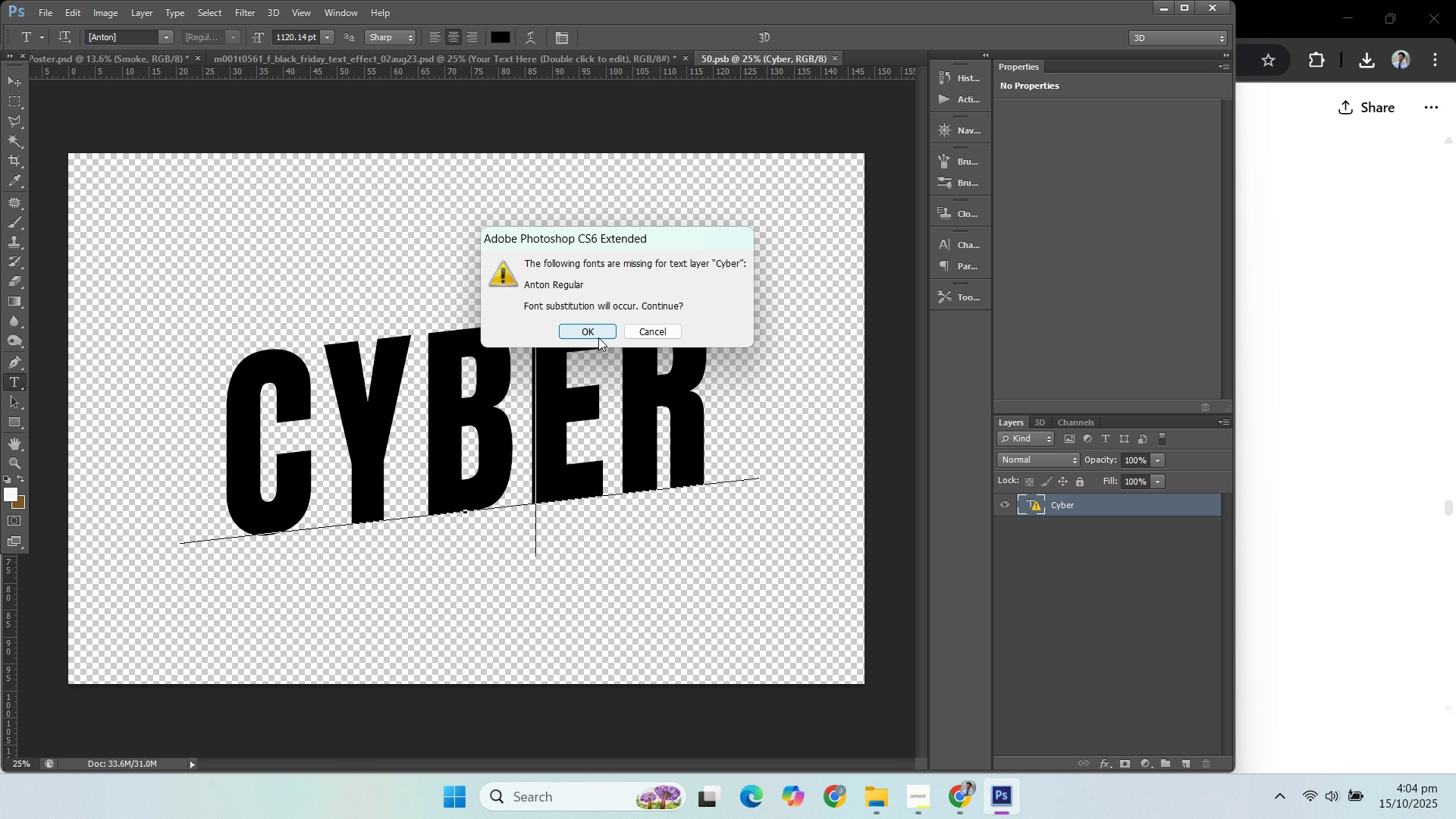 
left_click([648, 333])
 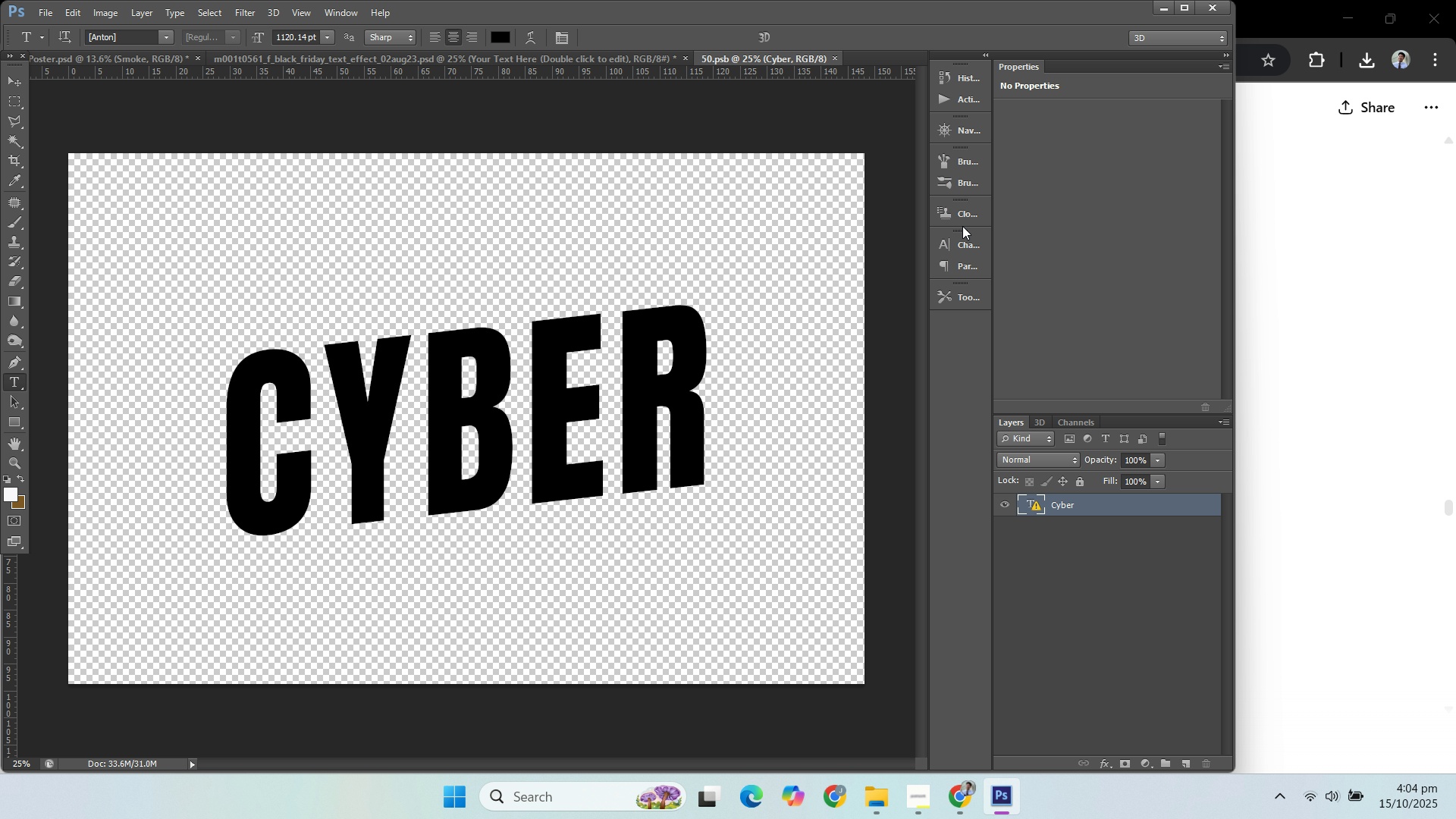 
left_click([960, 240])
 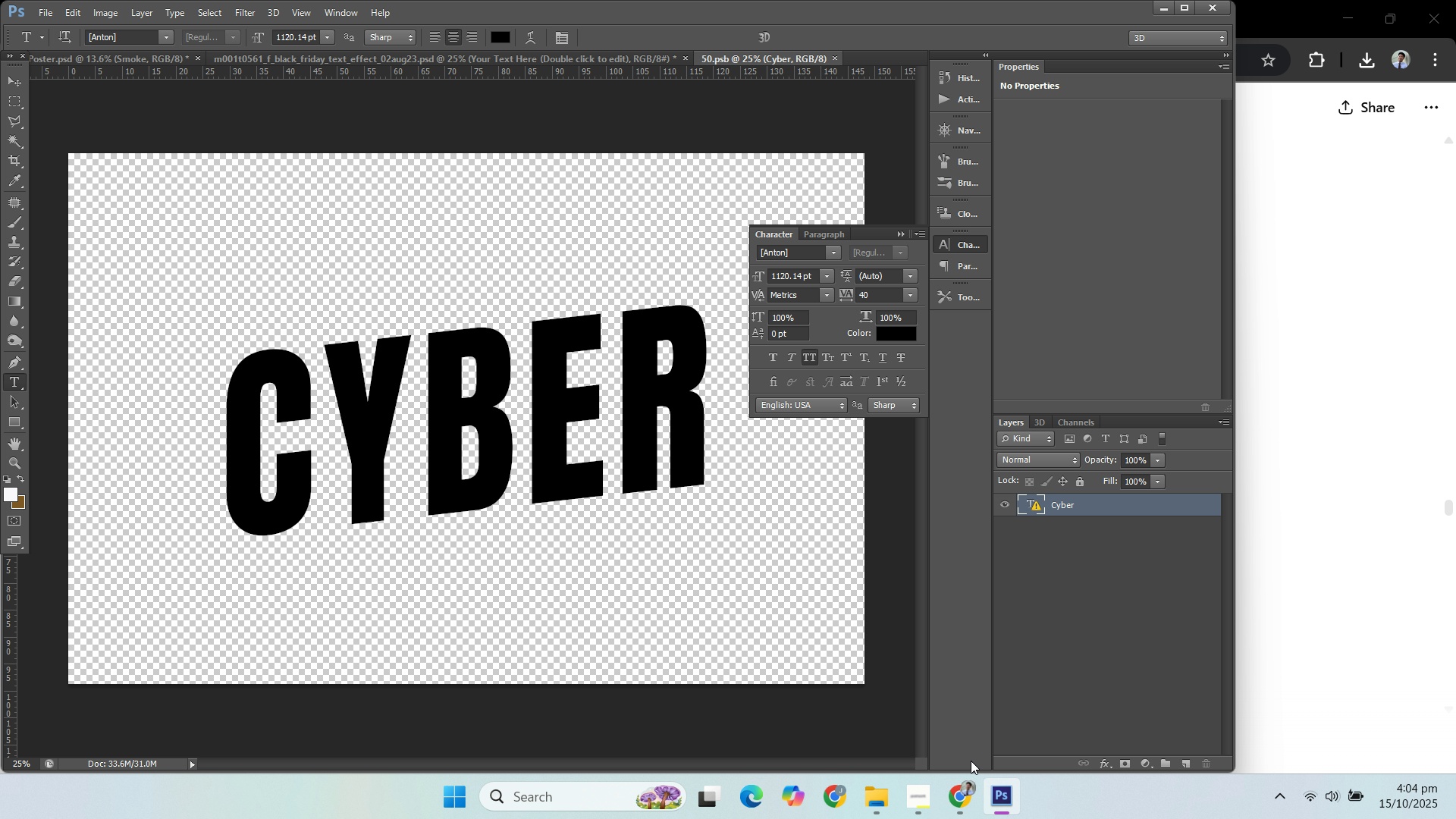 
left_click([957, 792])
 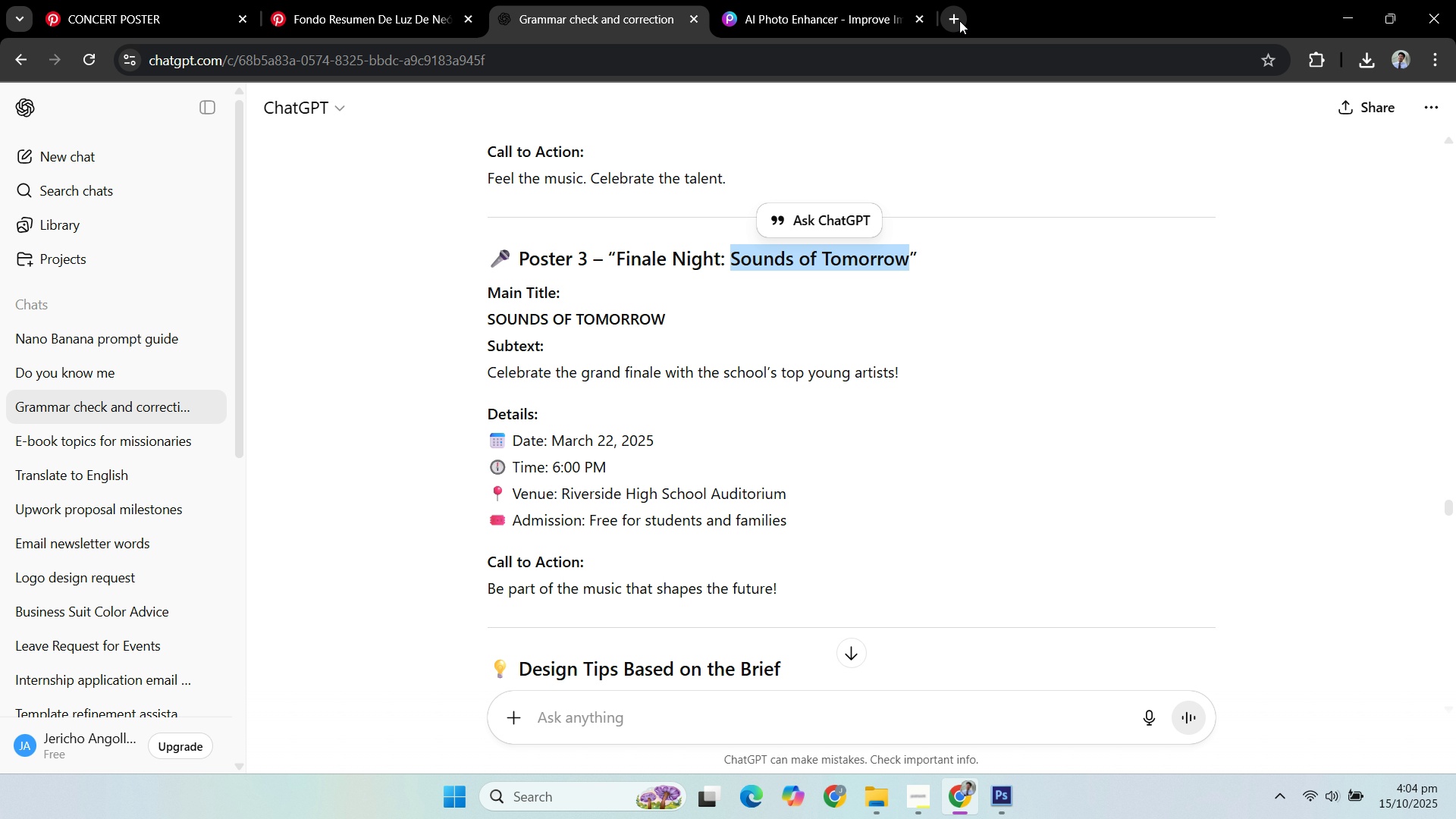 
left_click([959, 20])
 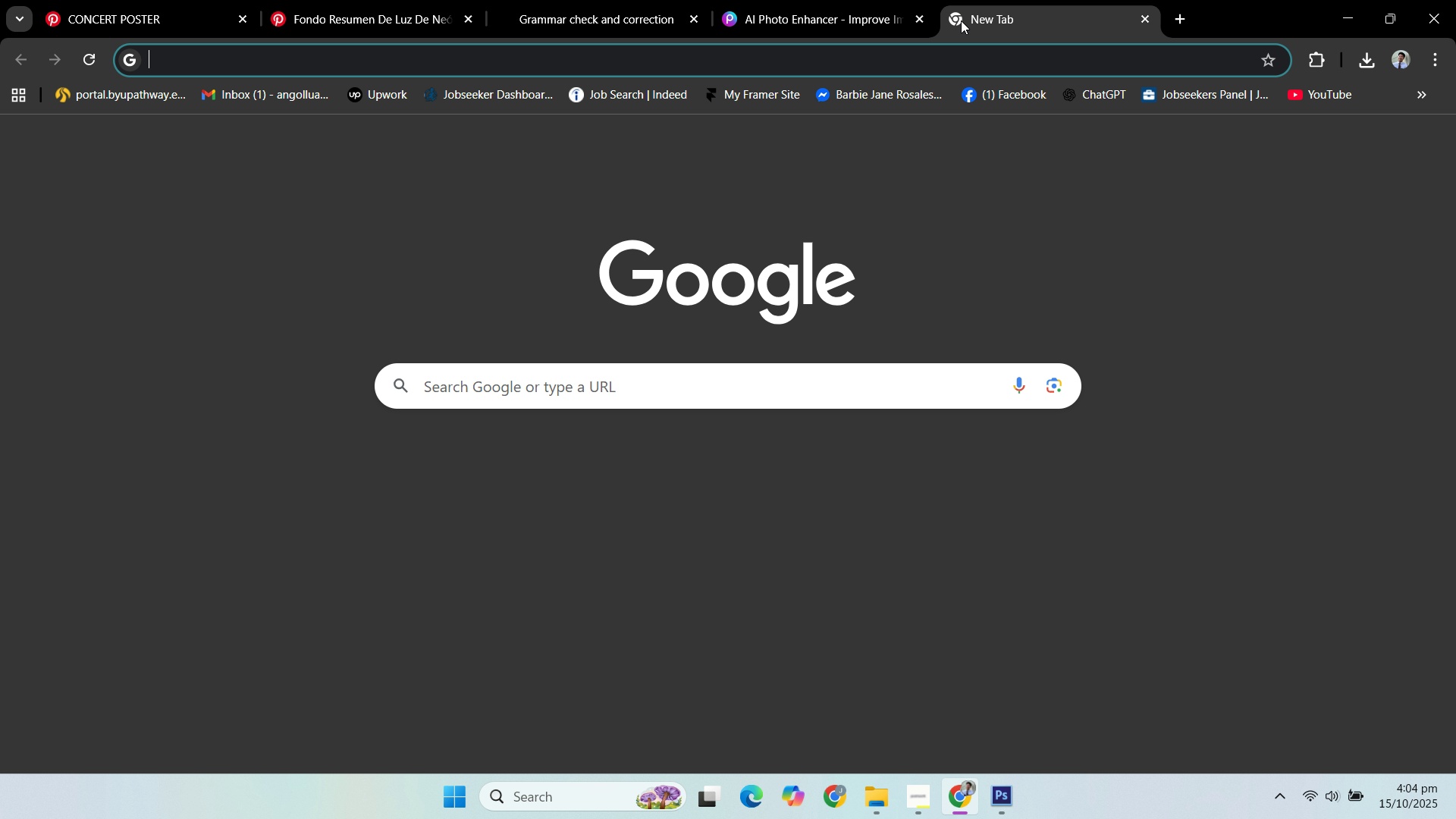 
type(antoon font )
 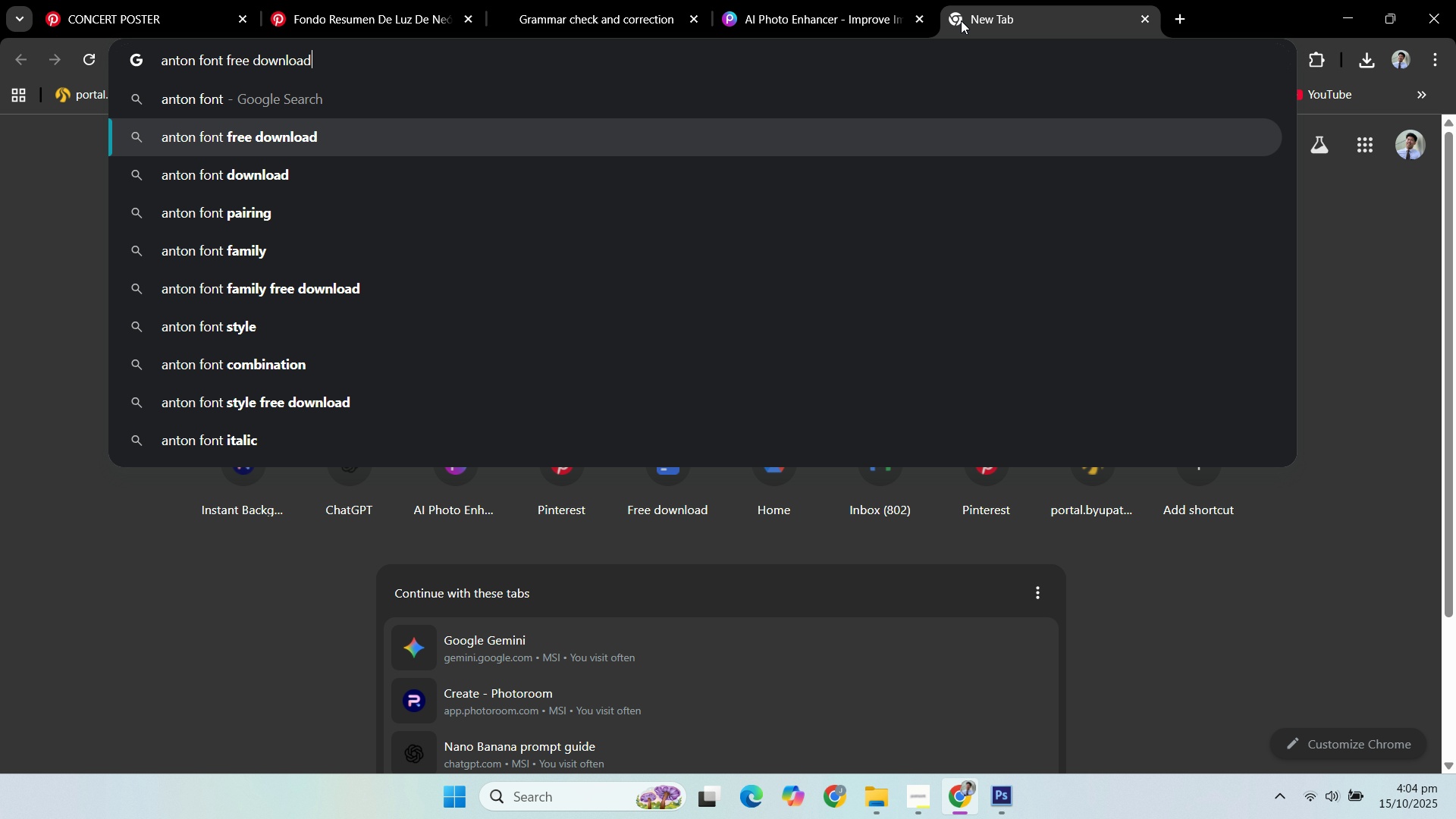 
key(ArrowDown)
 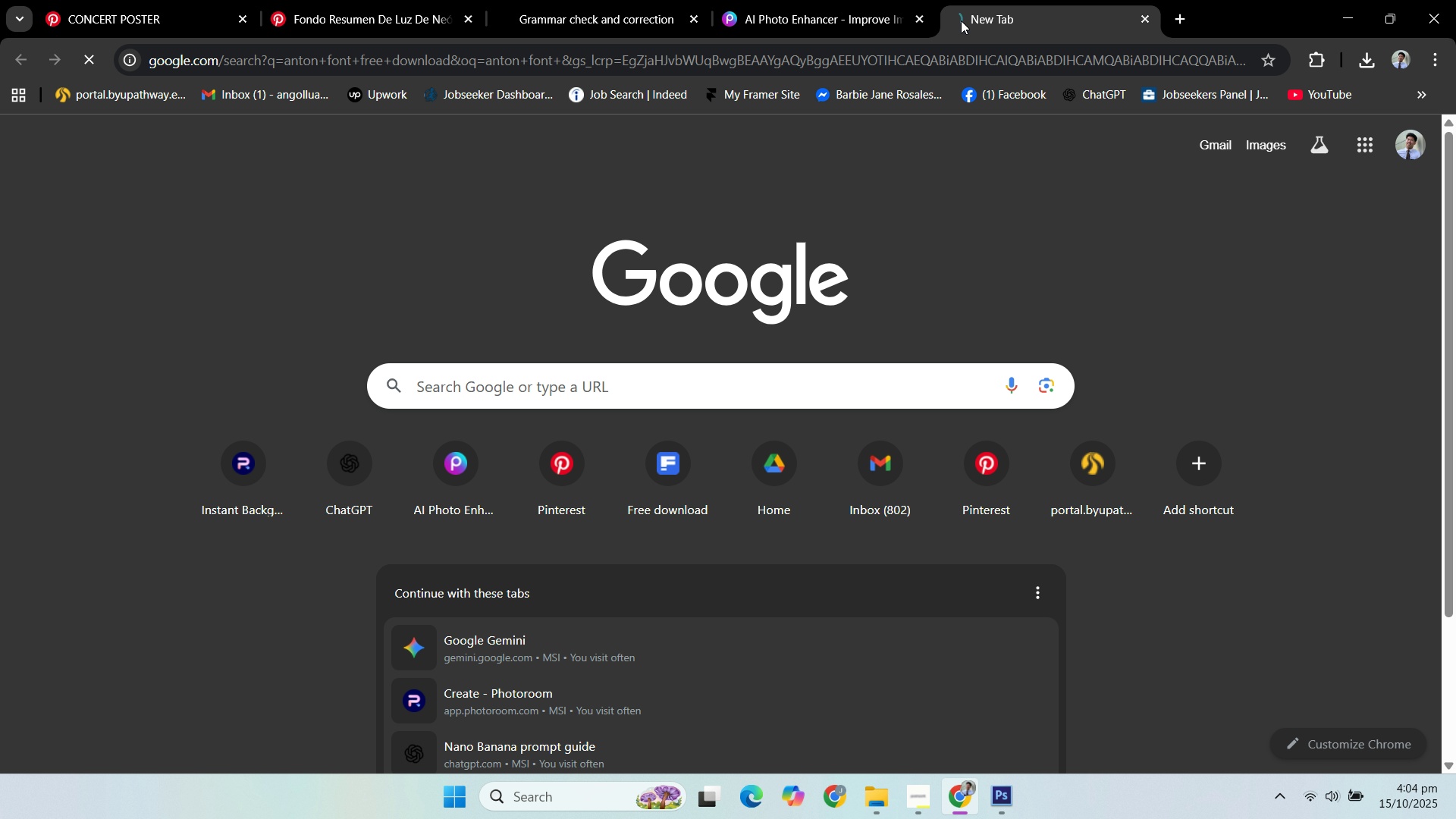 
key(Enter)
 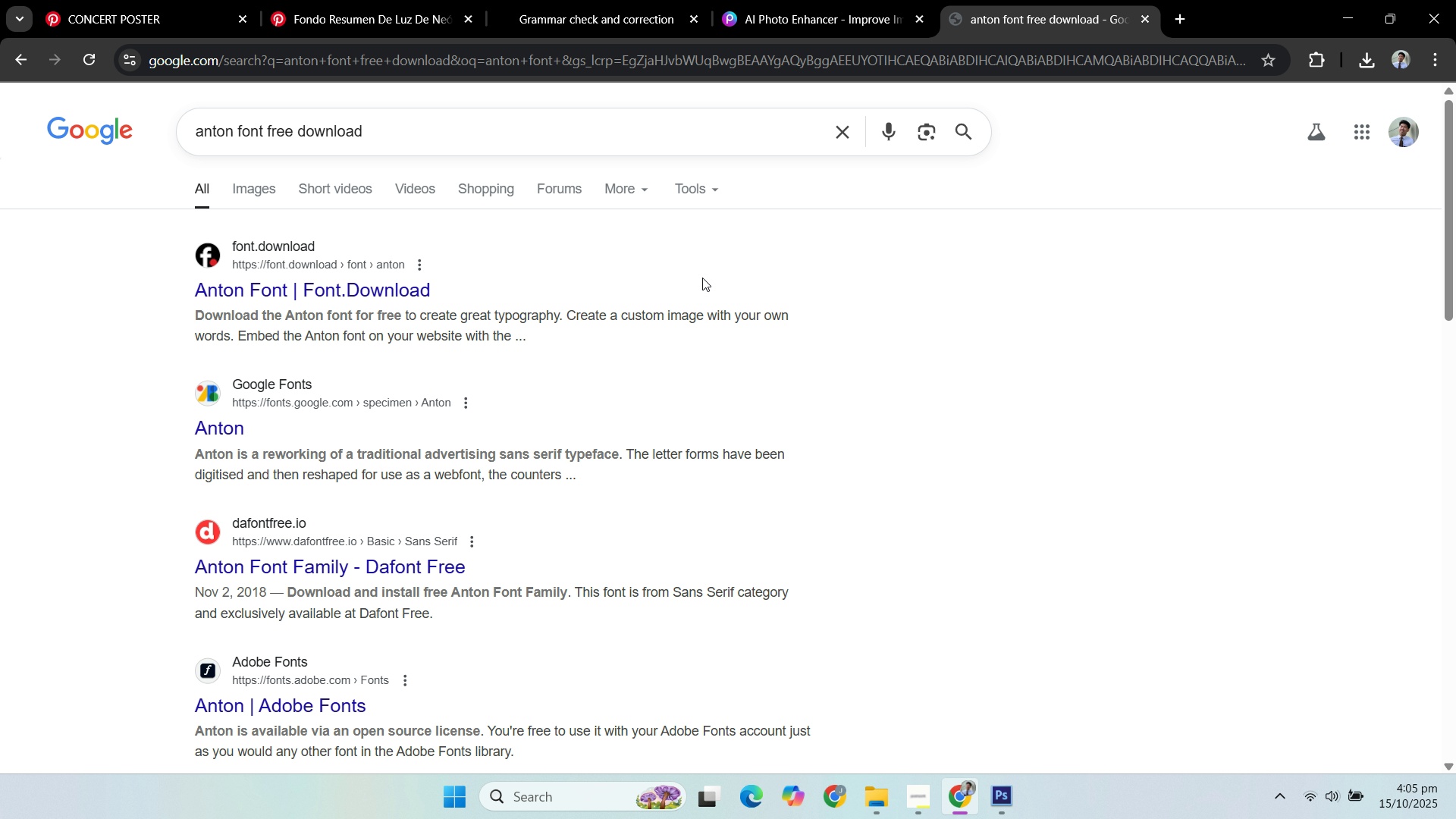 
wait(9.48)
 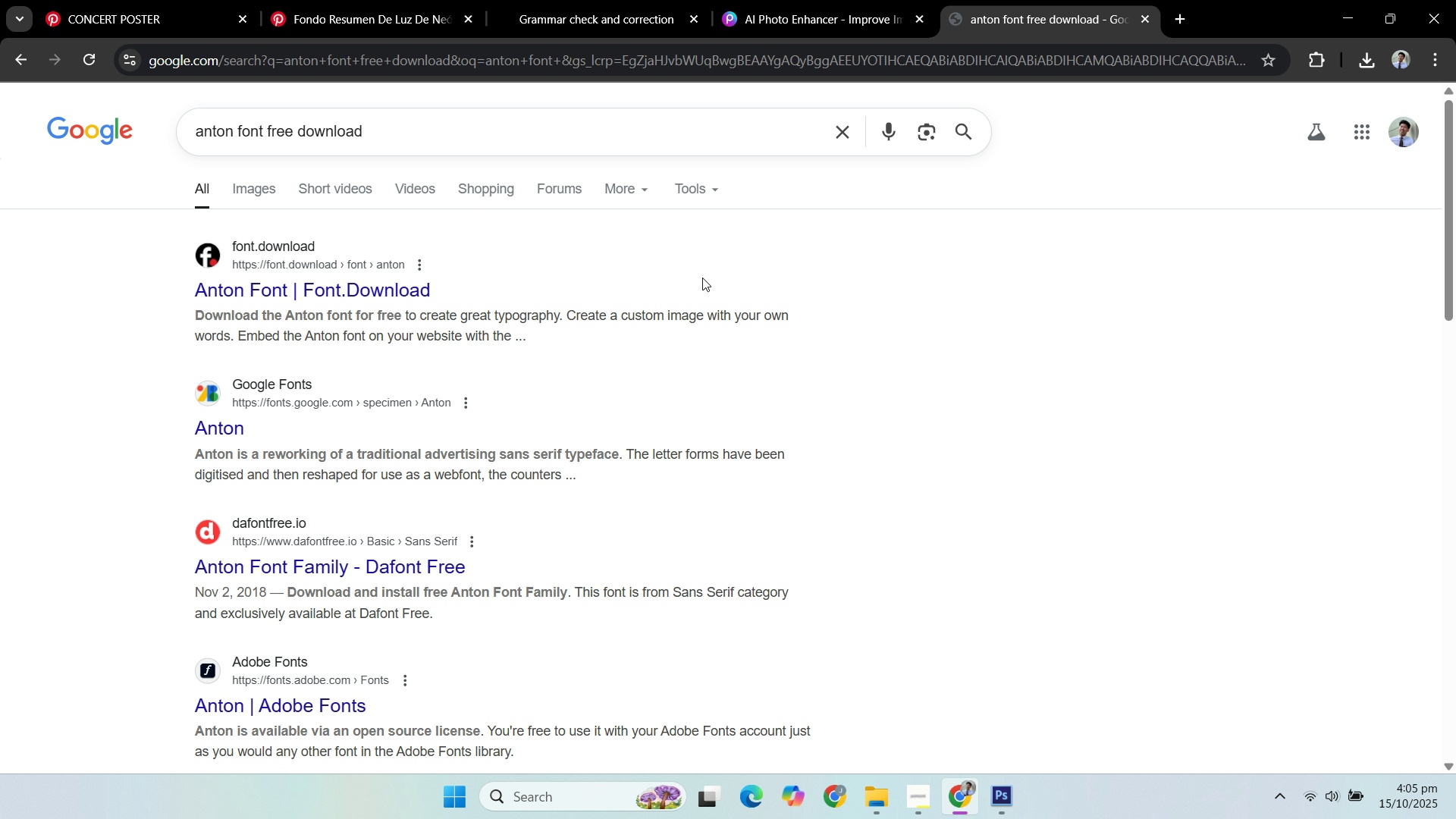 
left_click([307, 557])
 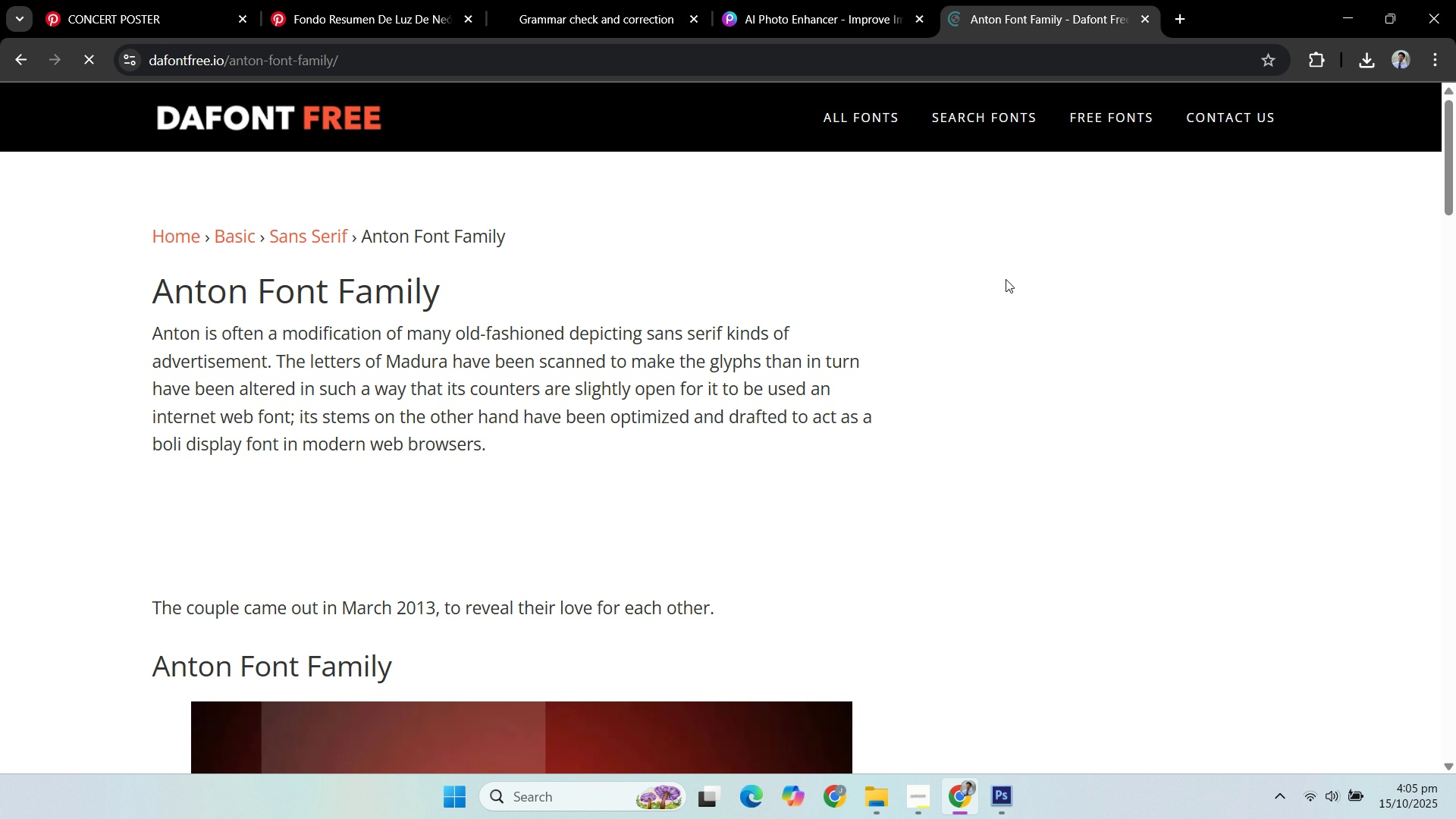 
scroll: coordinate [787, 447], scroll_direction: down, amount: 14.0
 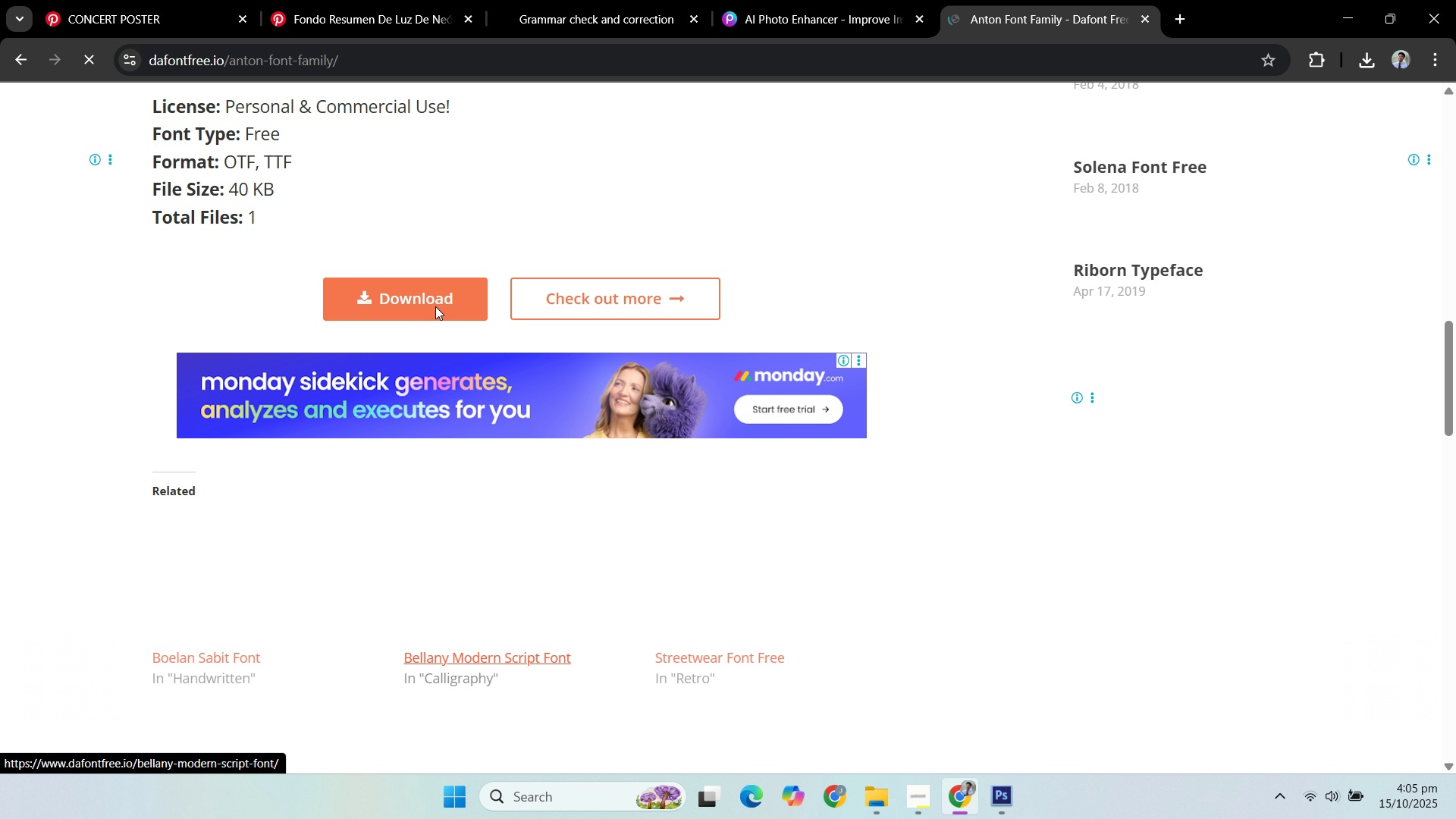 
left_click([419, 300])
 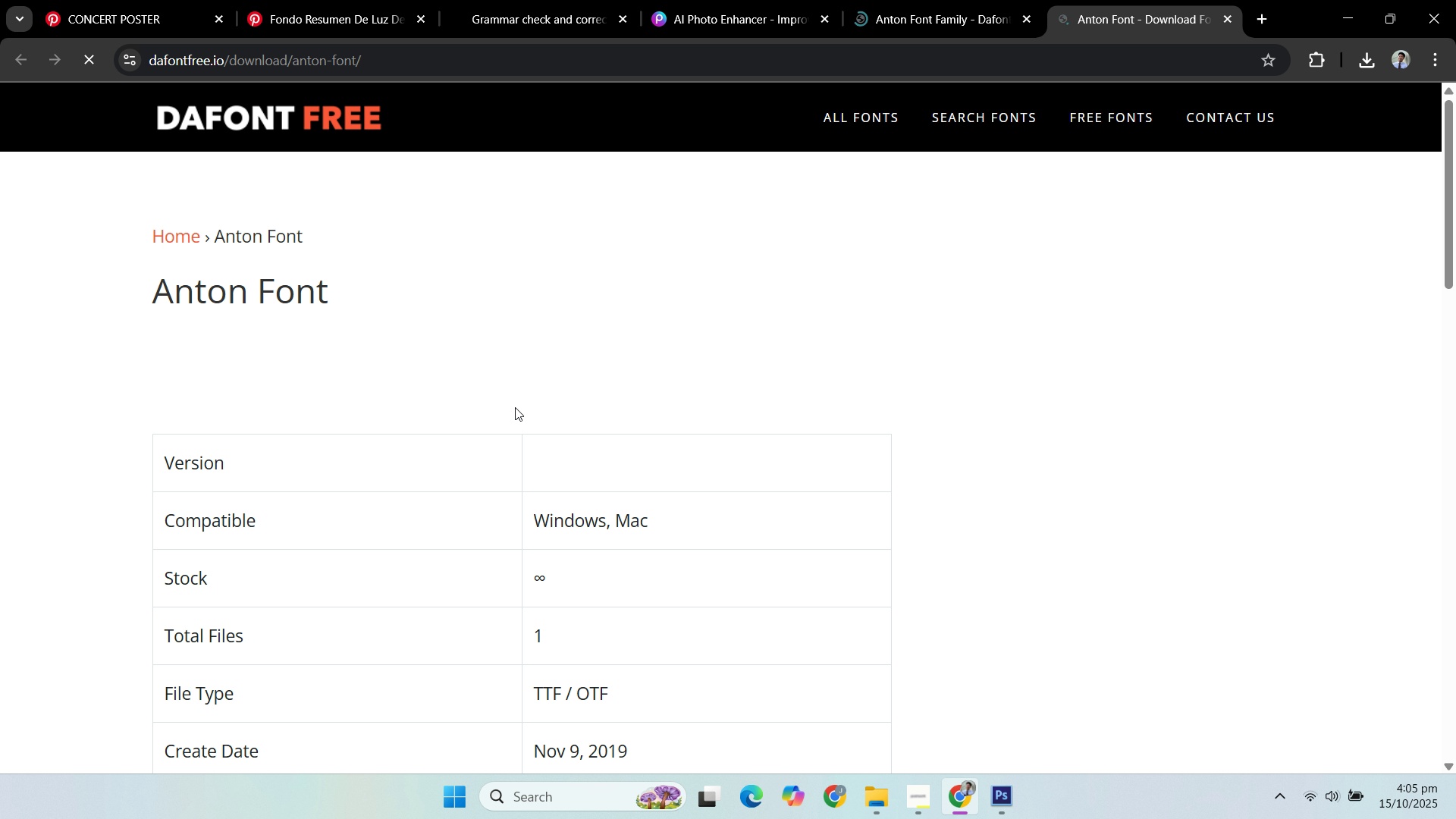 
wait(7.68)
 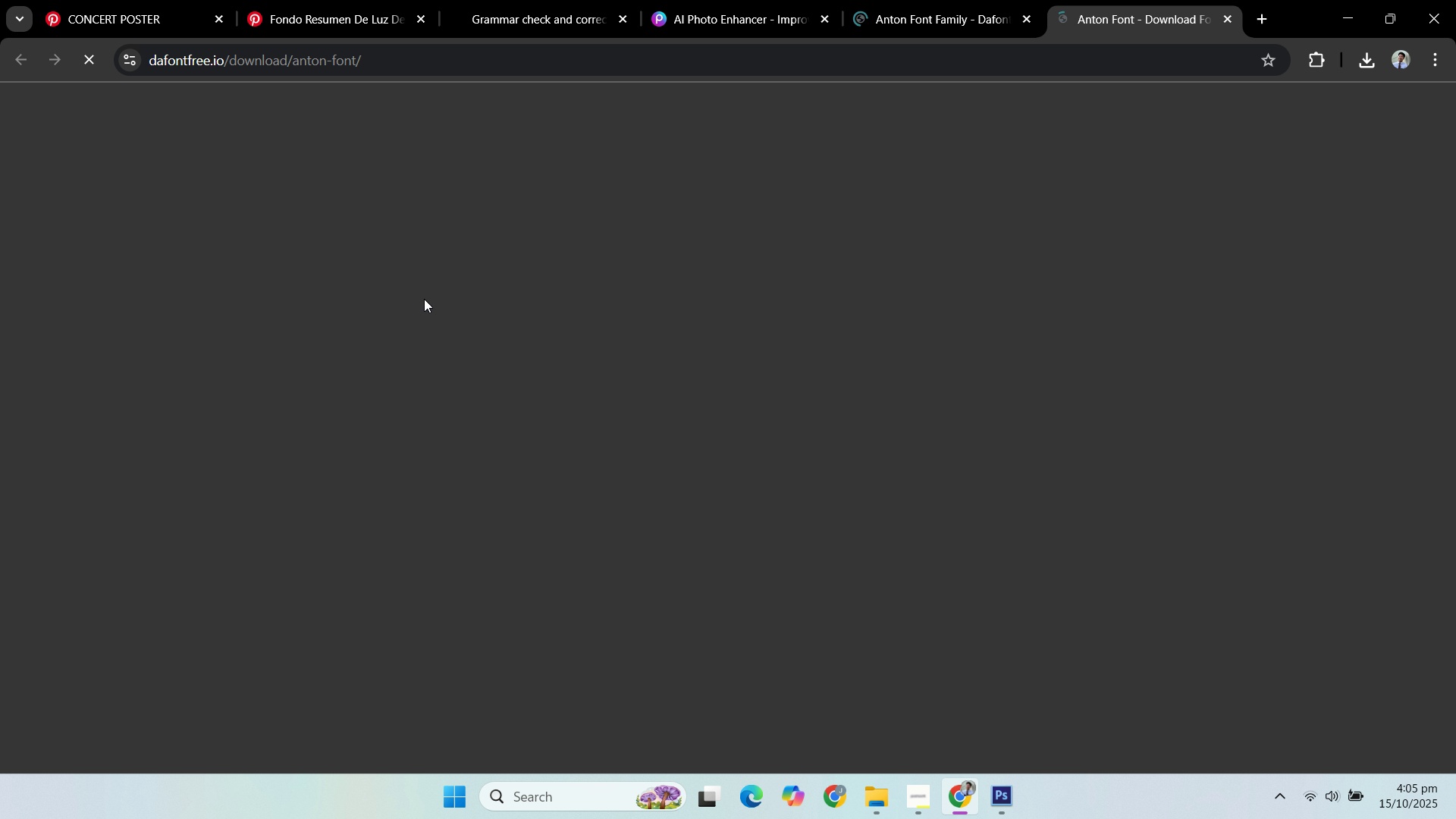 
scroll: coordinate [614, 404], scroll_direction: down, amount: 6.0
 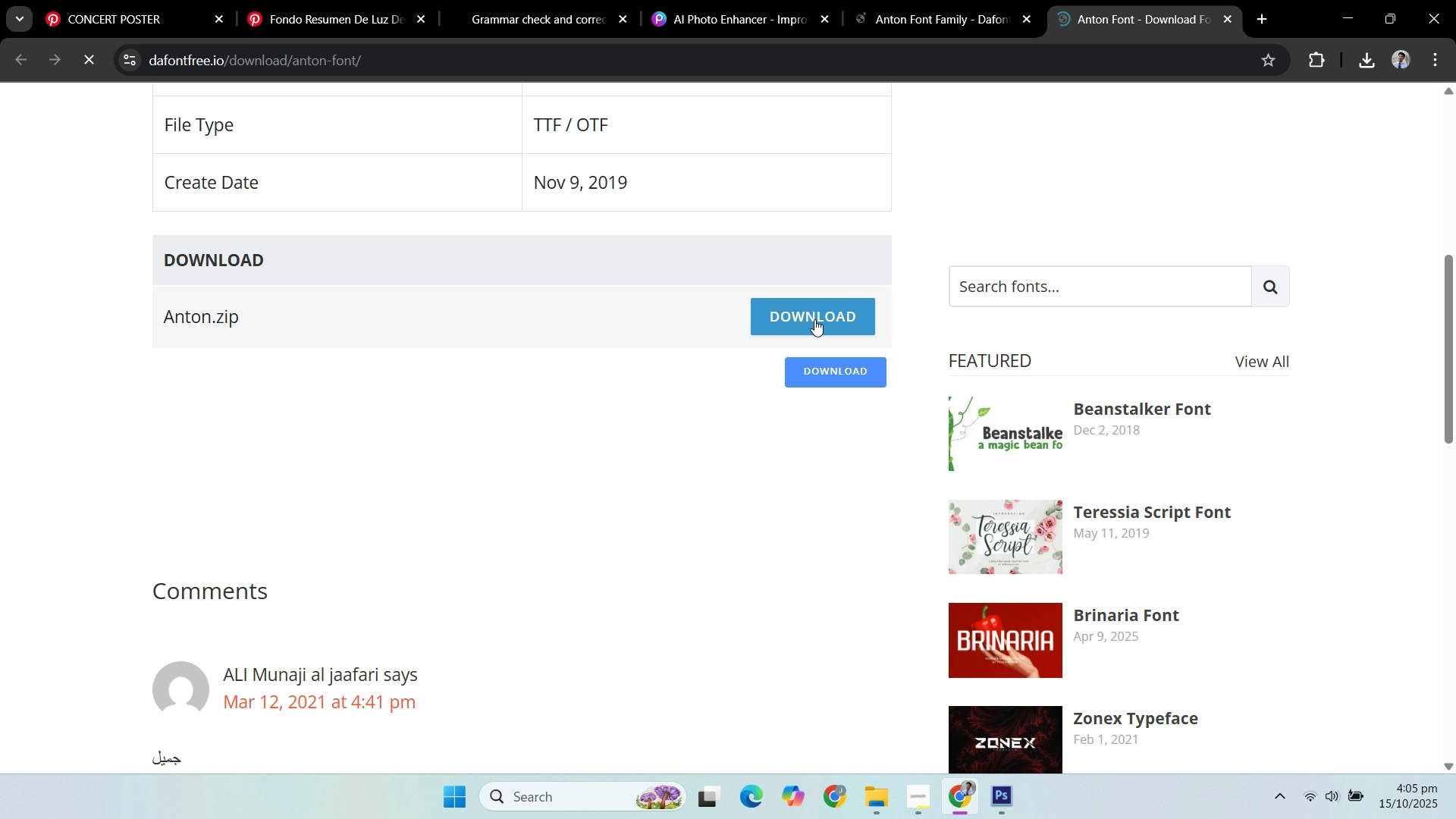 
left_click([814, 319])
 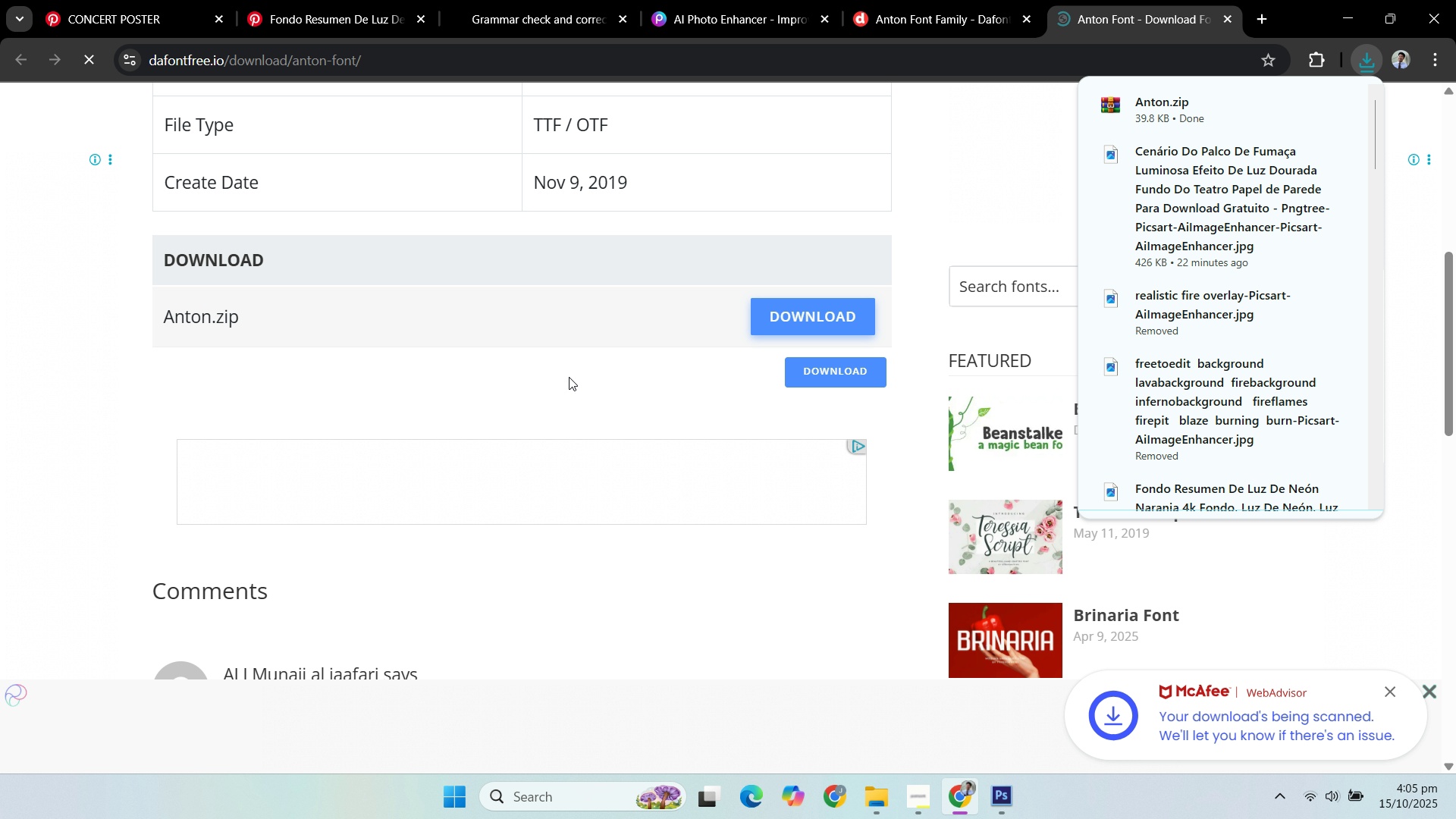 
wait(9.11)
 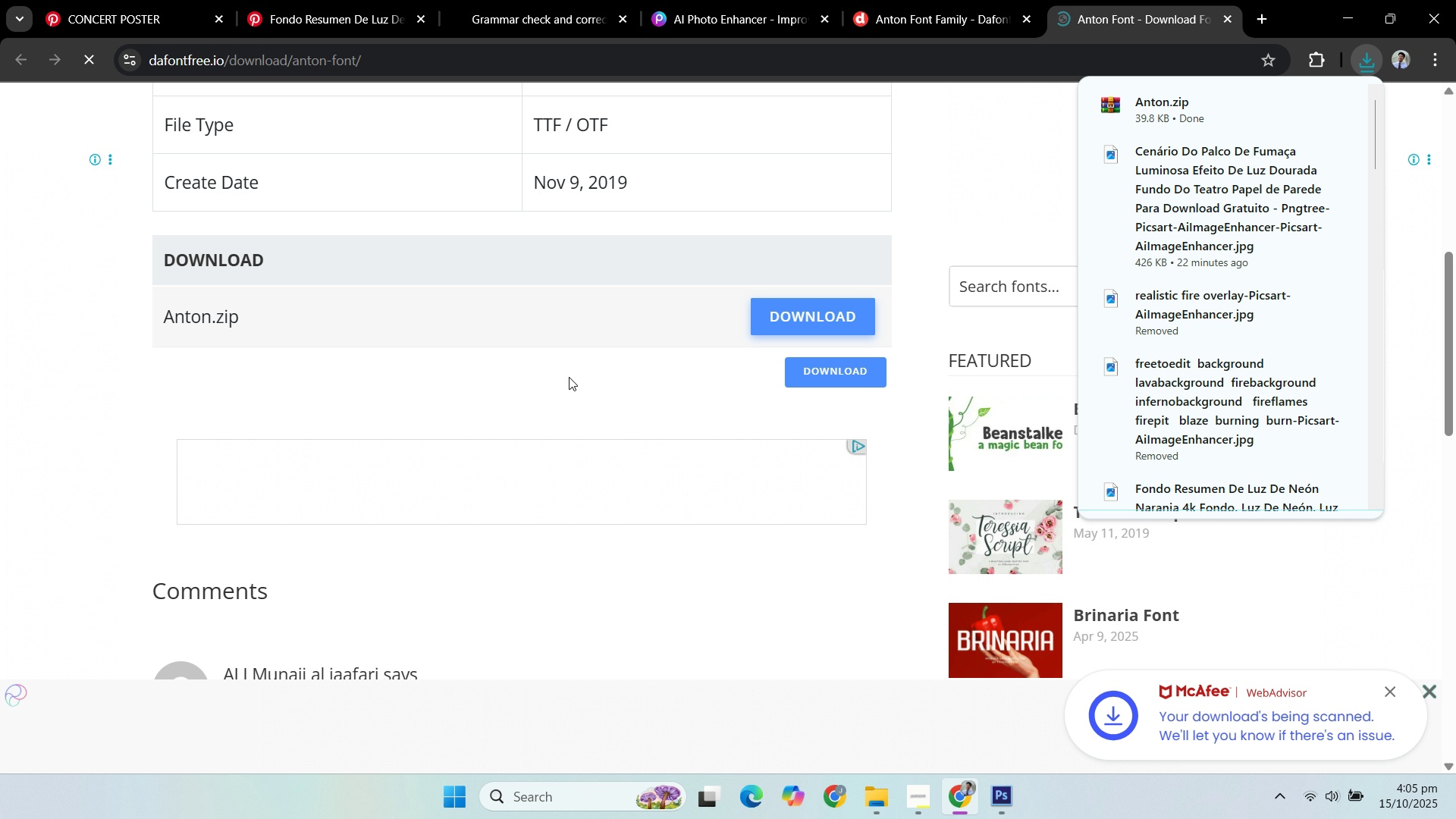 
left_click([1348, 21])
 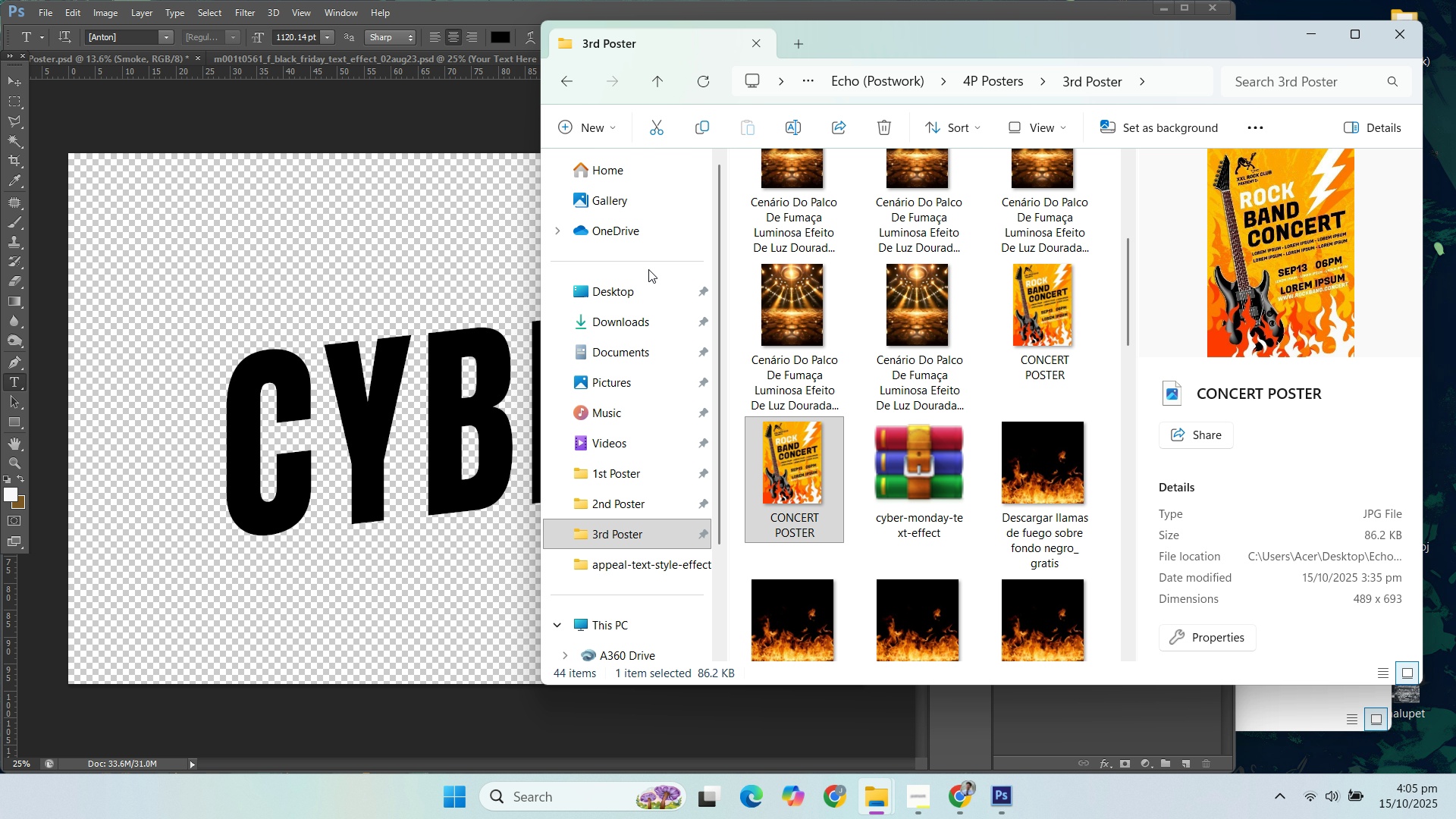 
left_click([642, 318])
 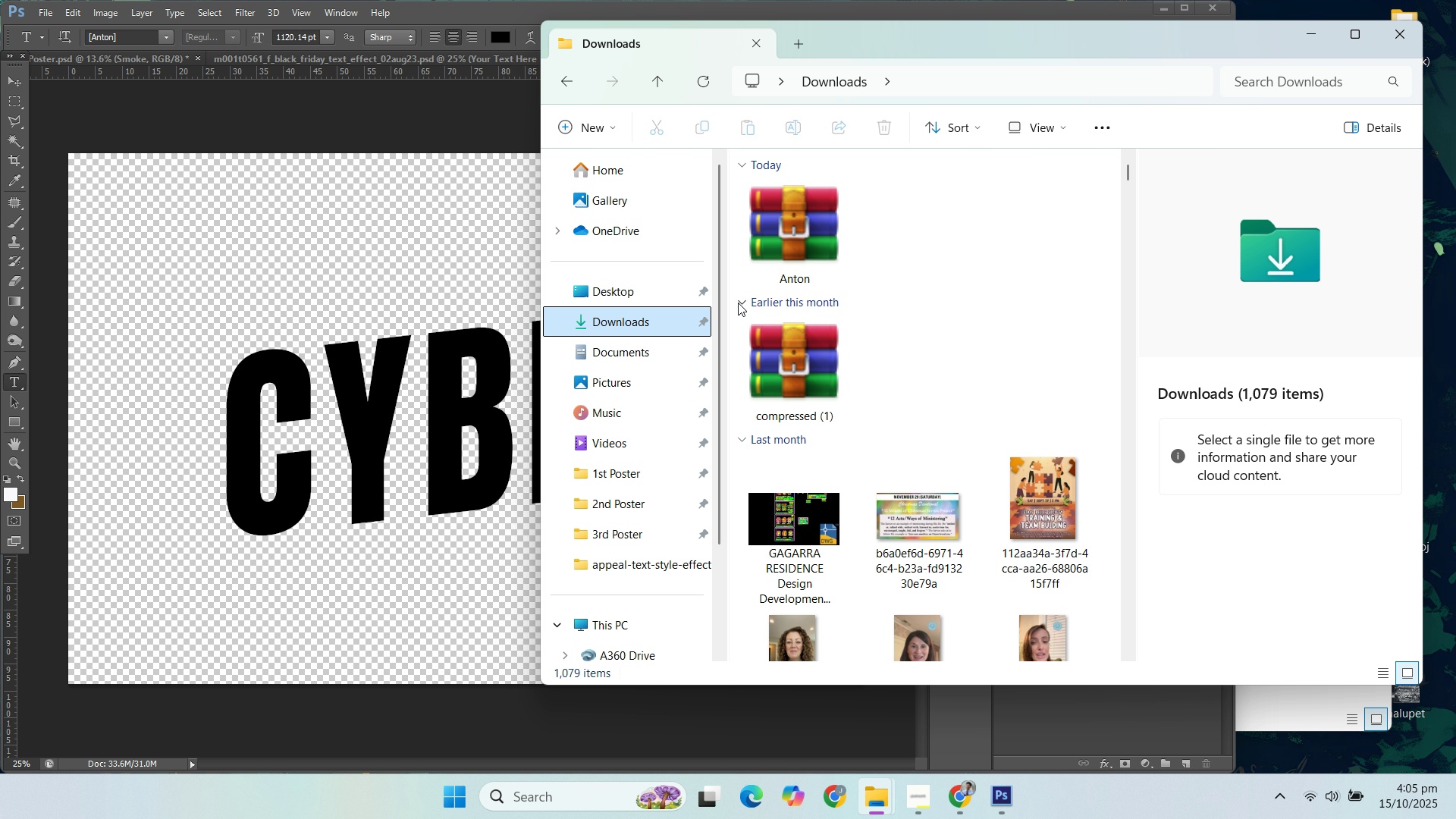 
wait(6.64)
 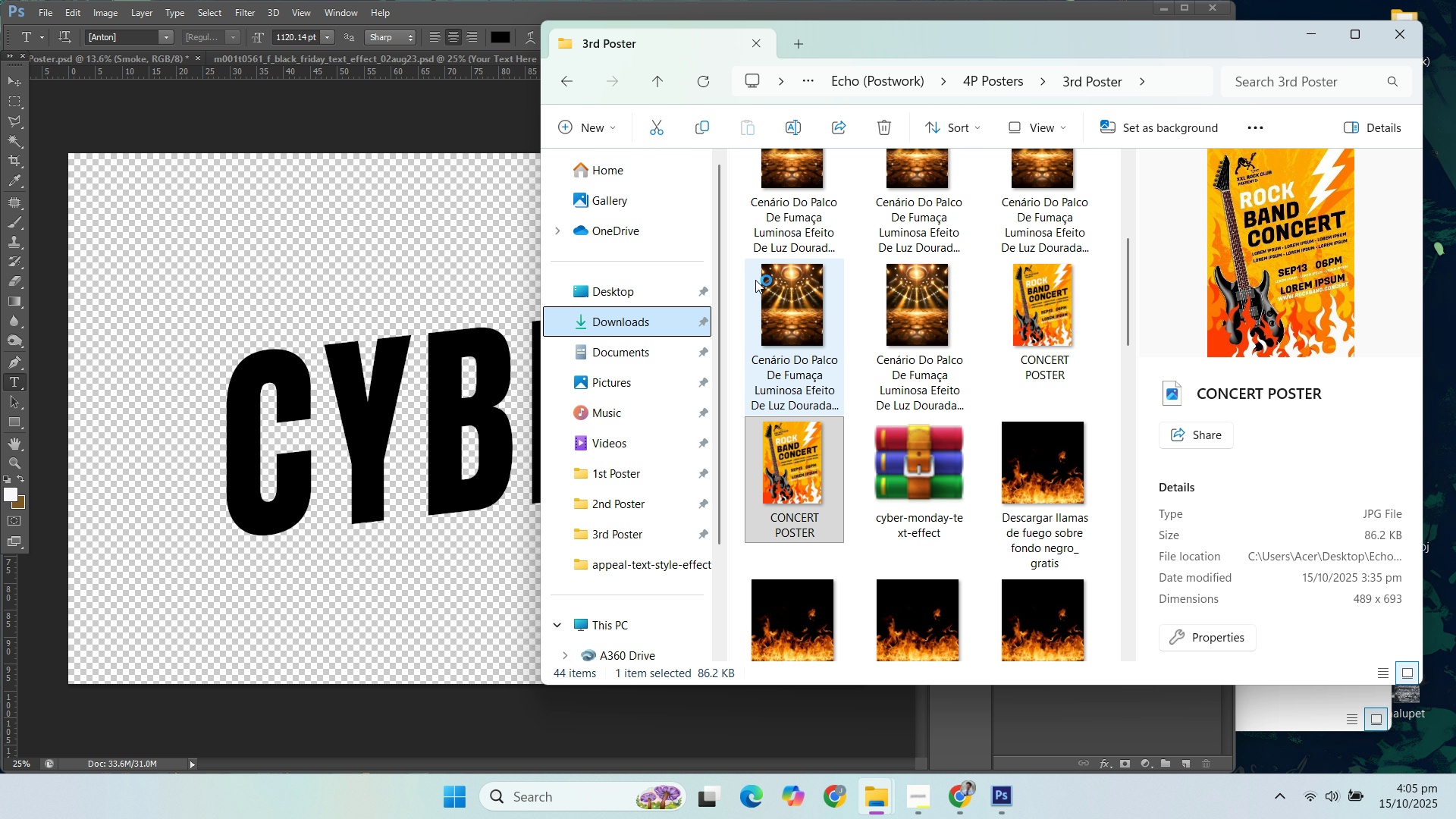 
scroll: coordinate [905, 282], scroll_direction: up, amount: 3.0
 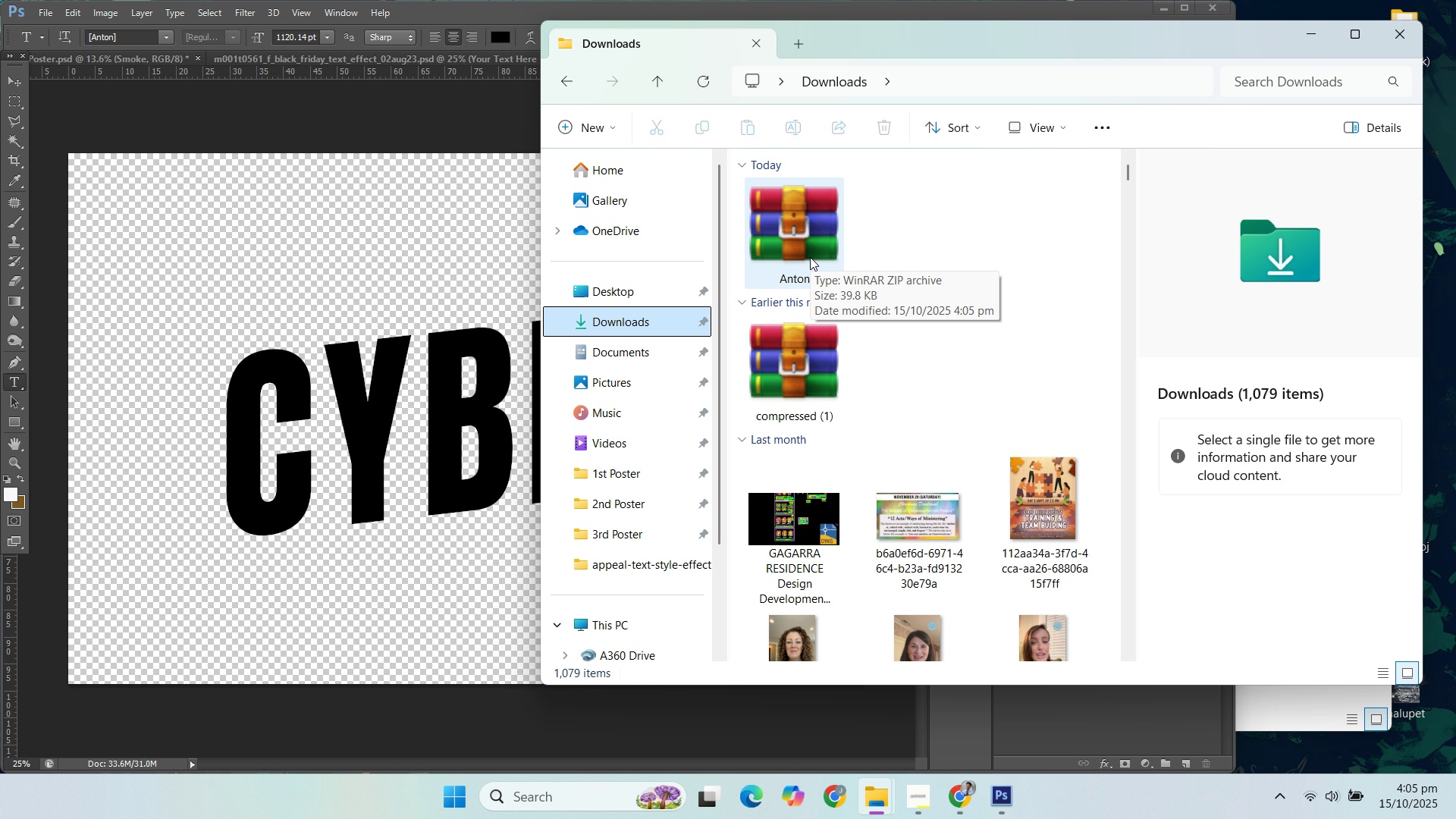 
wait(8.34)
 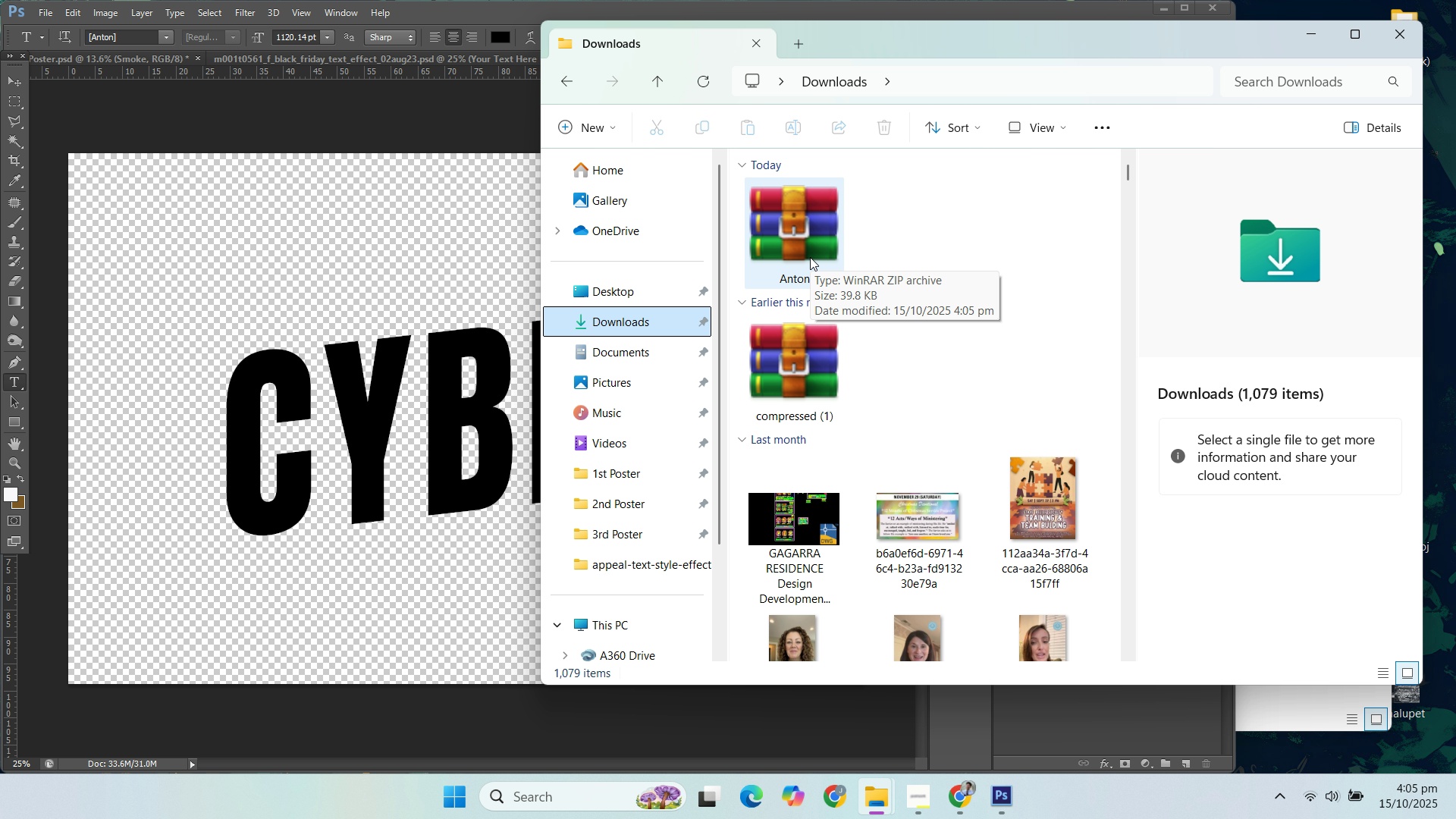 
left_click([783, 241])
 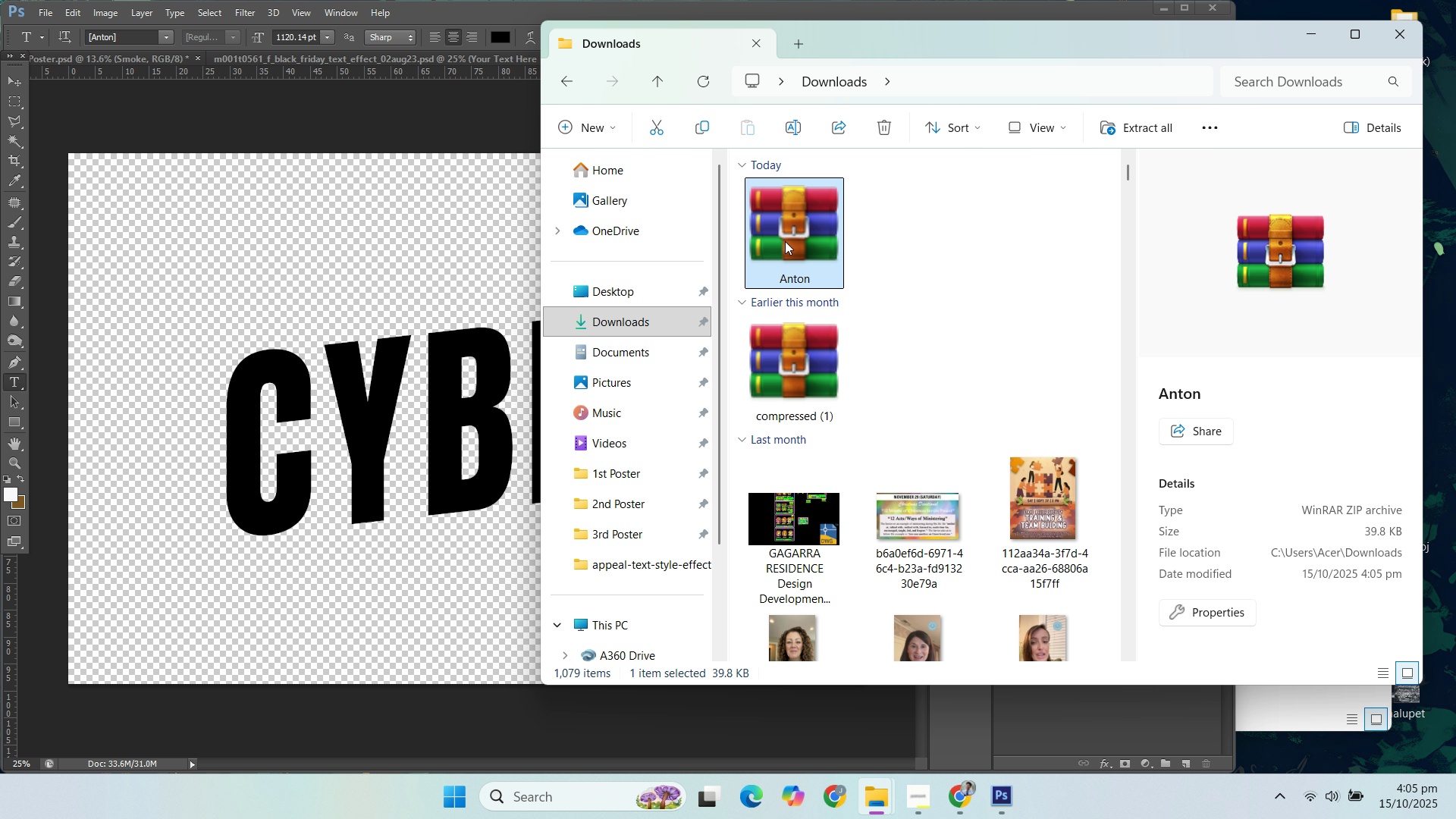 
right_click([783, 241])
 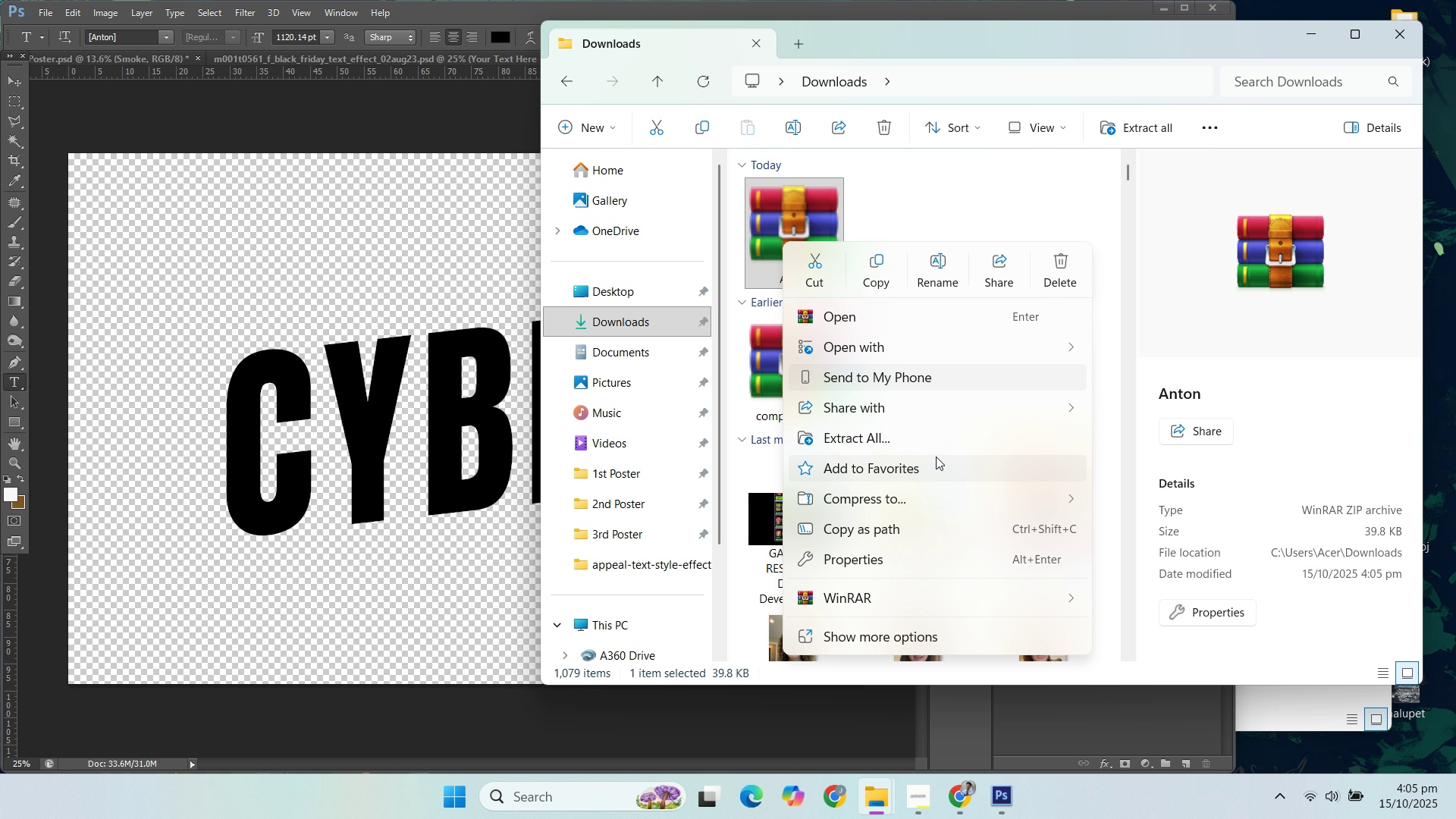 
wait(9.83)
 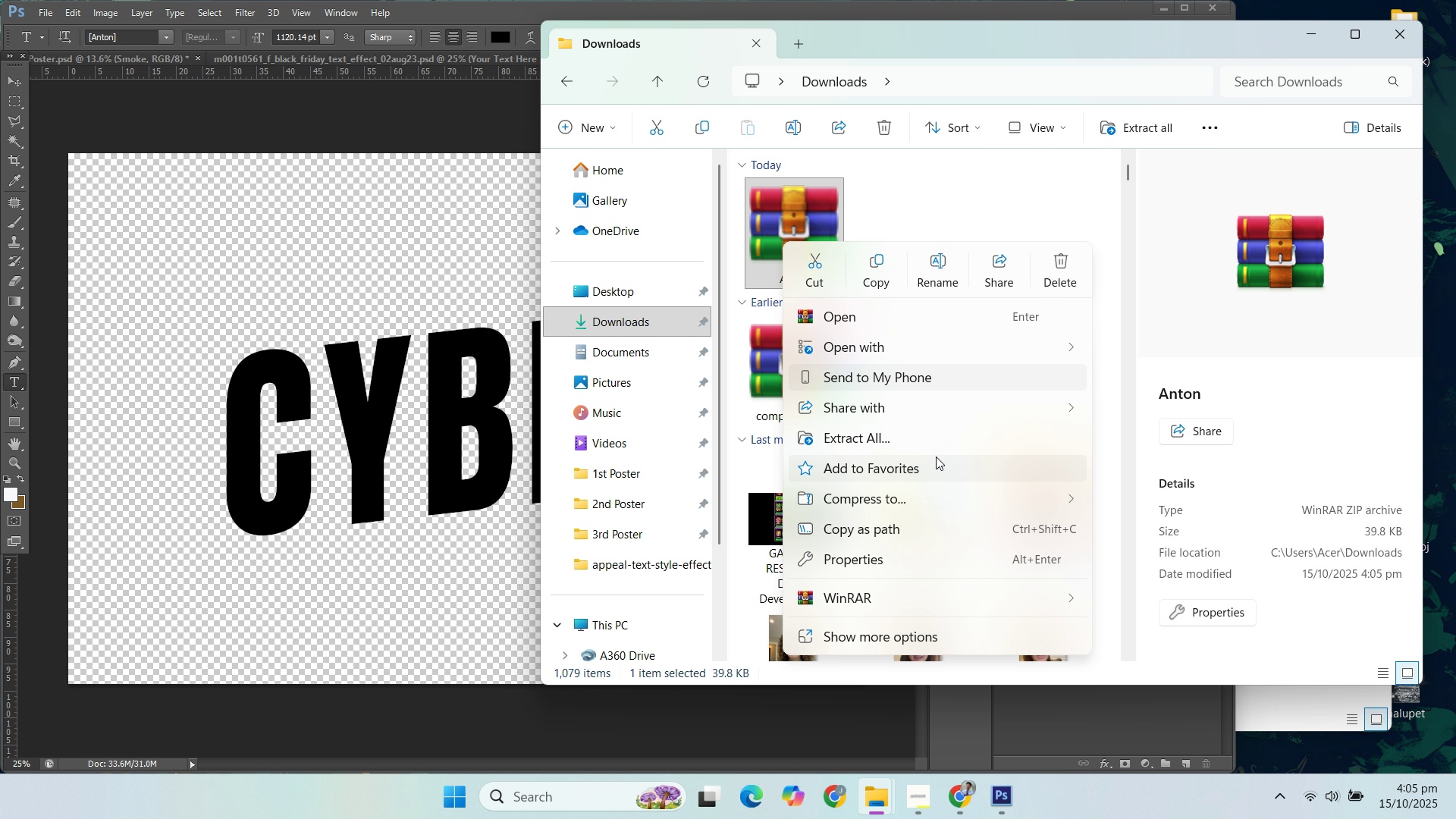 
left_click([821, 273])
 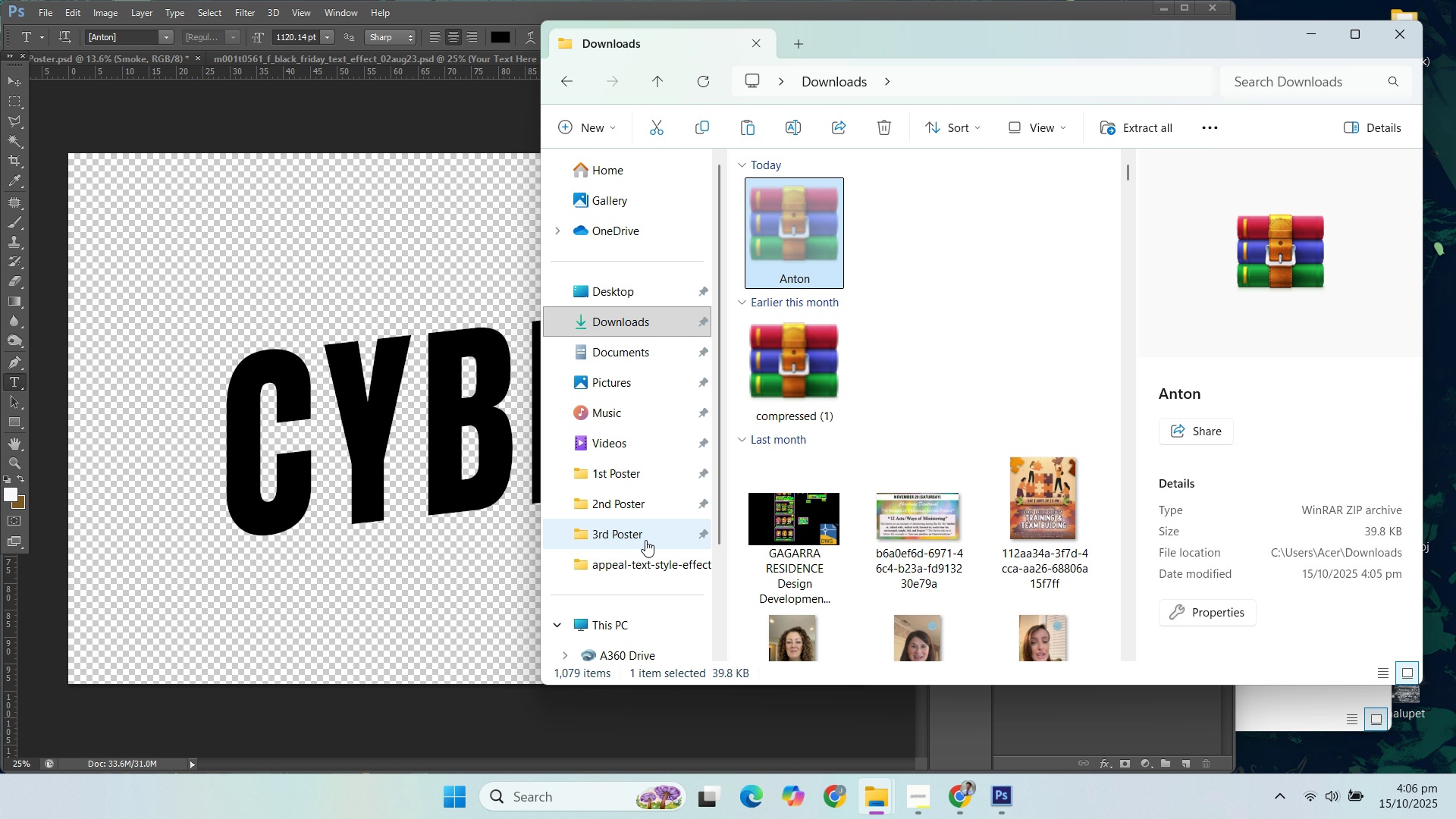 
left_click([645, 540])
 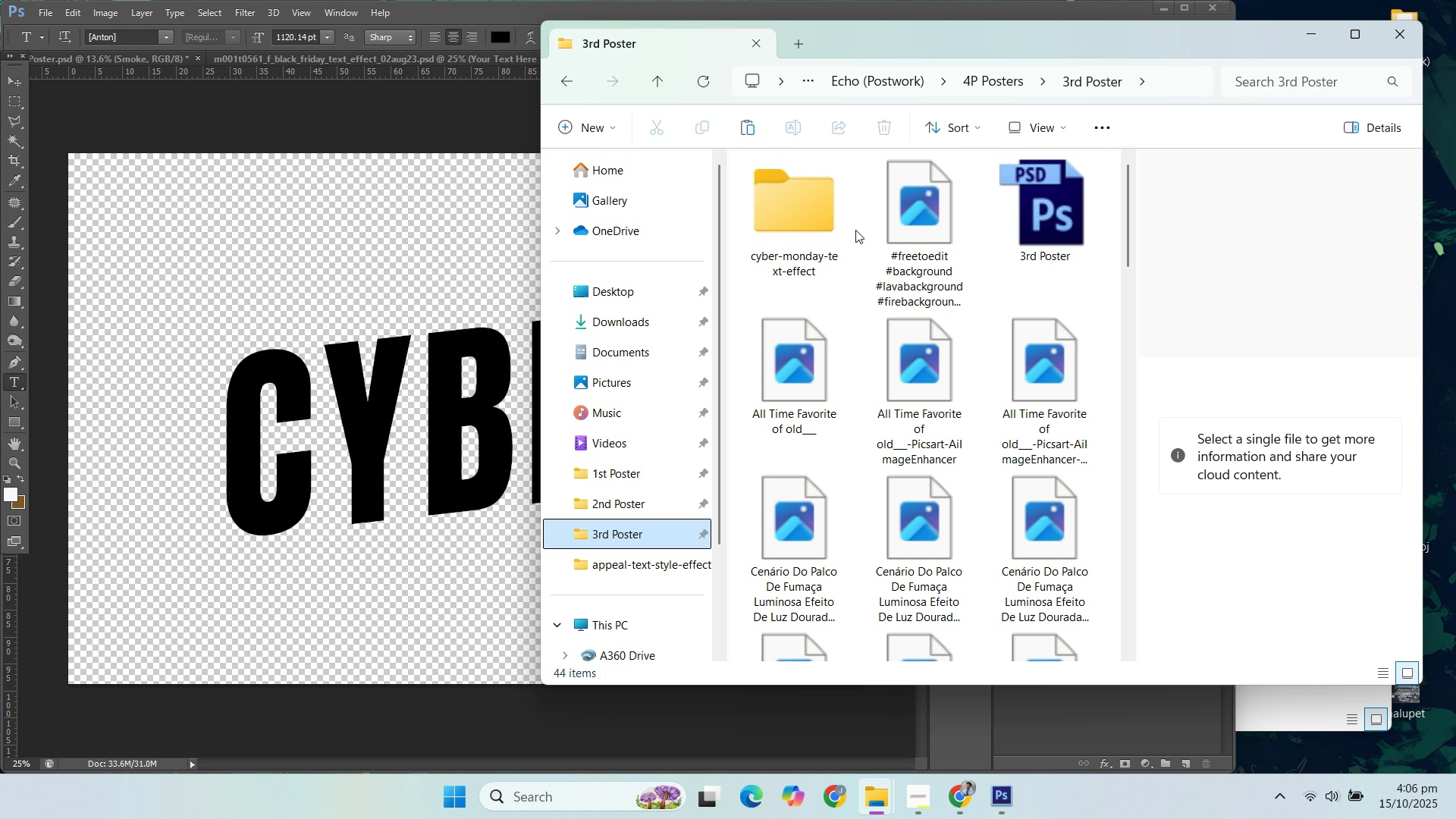 
left_click([817, 228])
 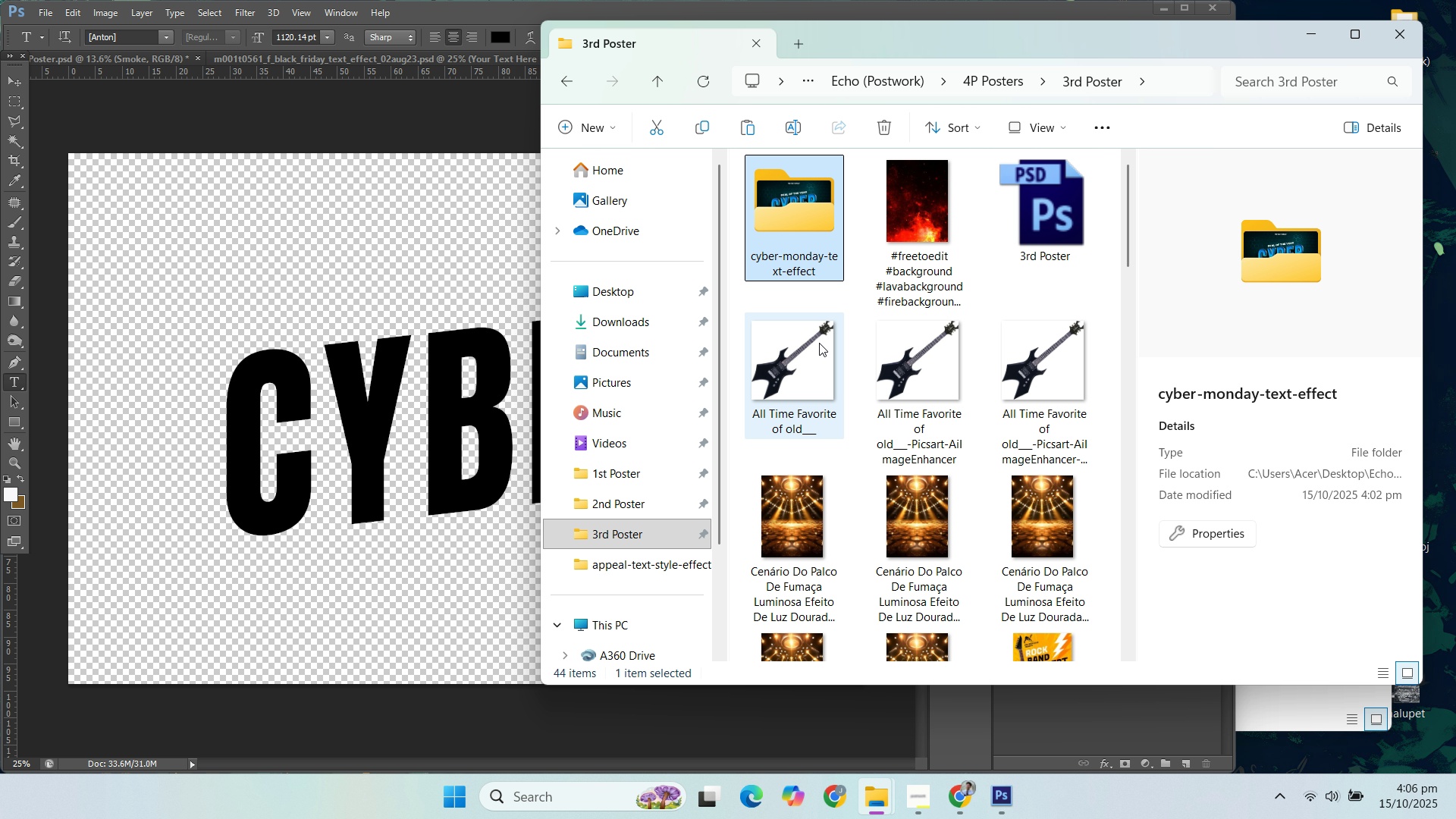 
left_click([819, 338])
 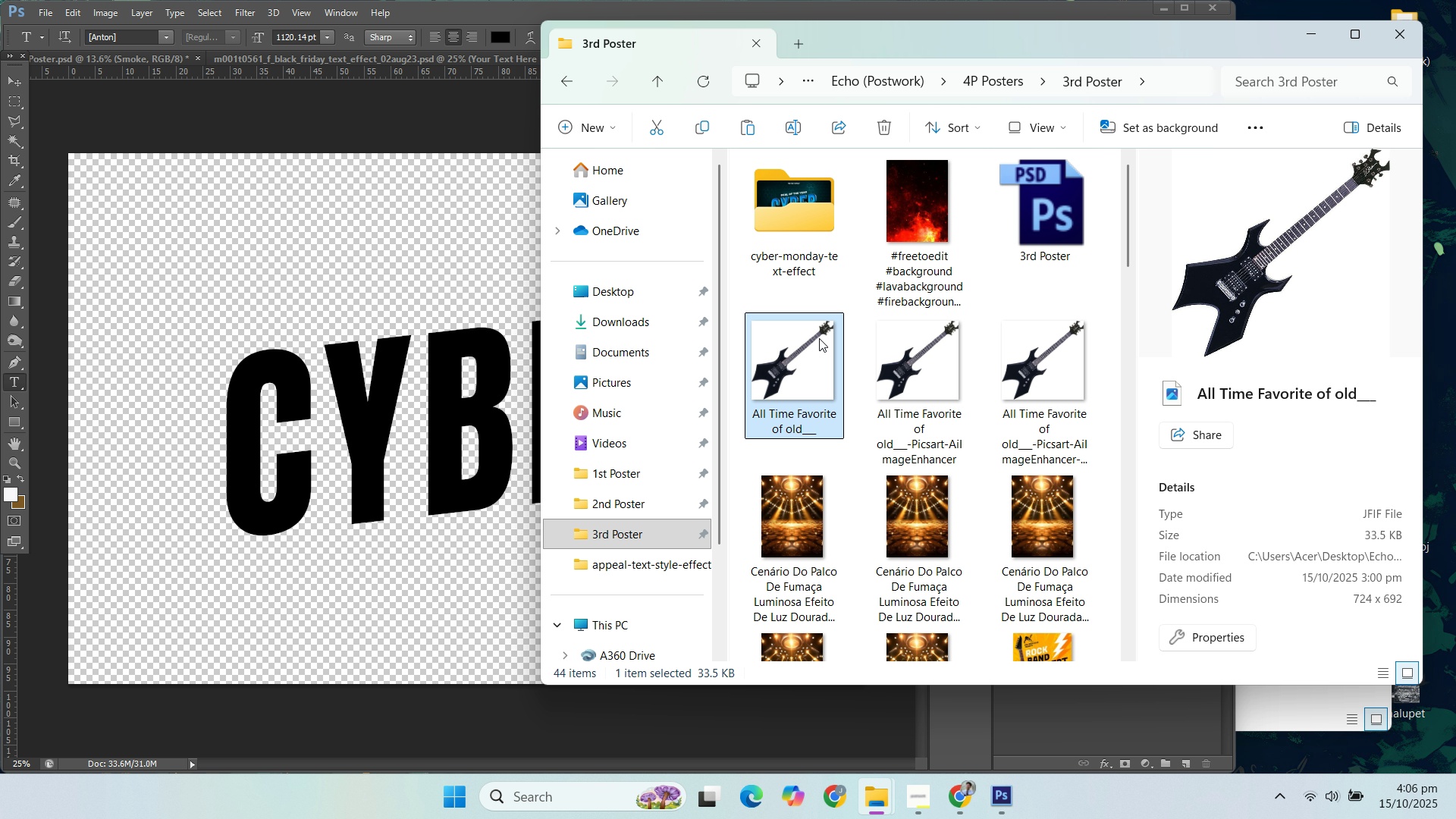 
right_click([819, 338])
 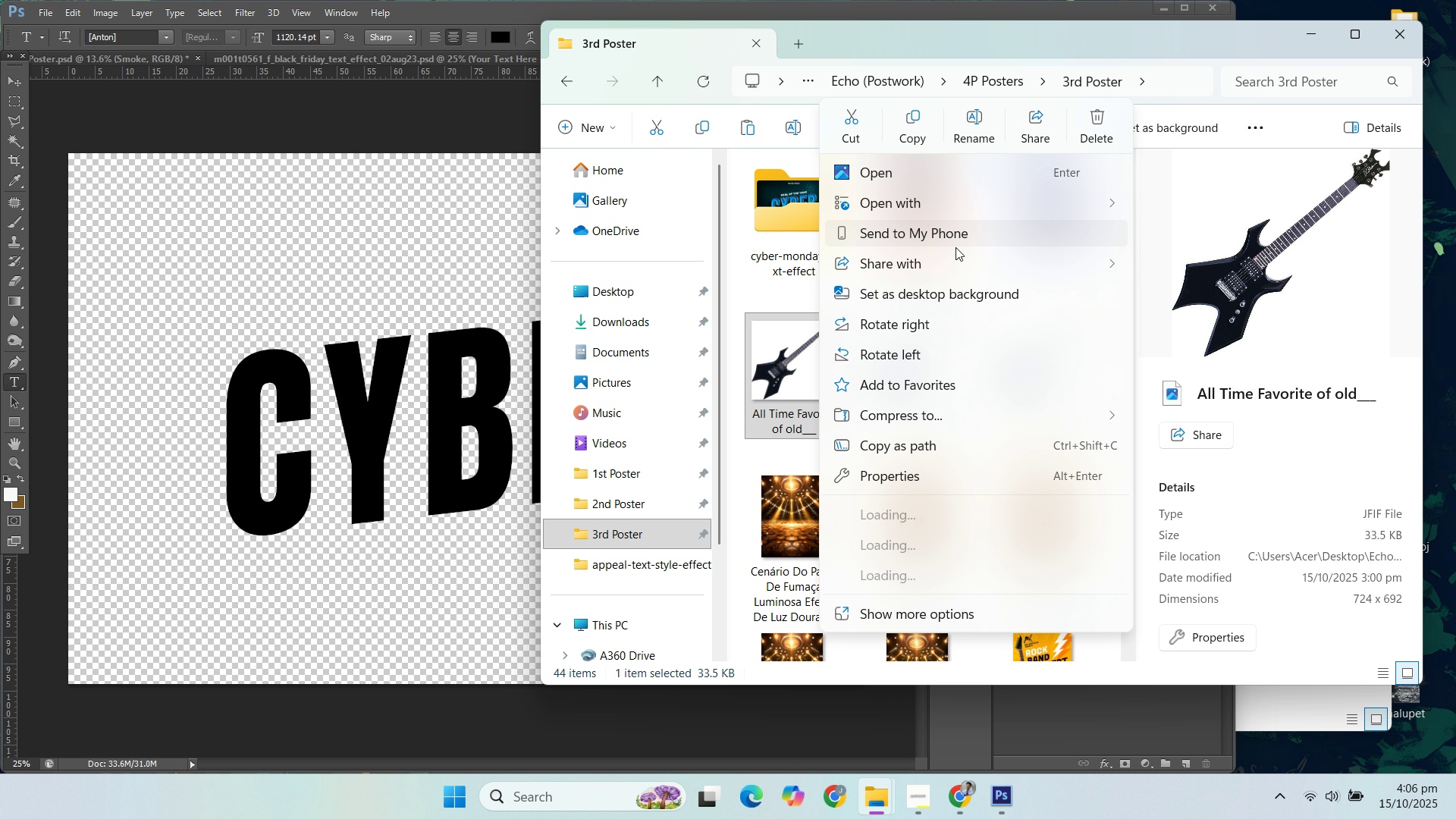 
wait(10.58)
 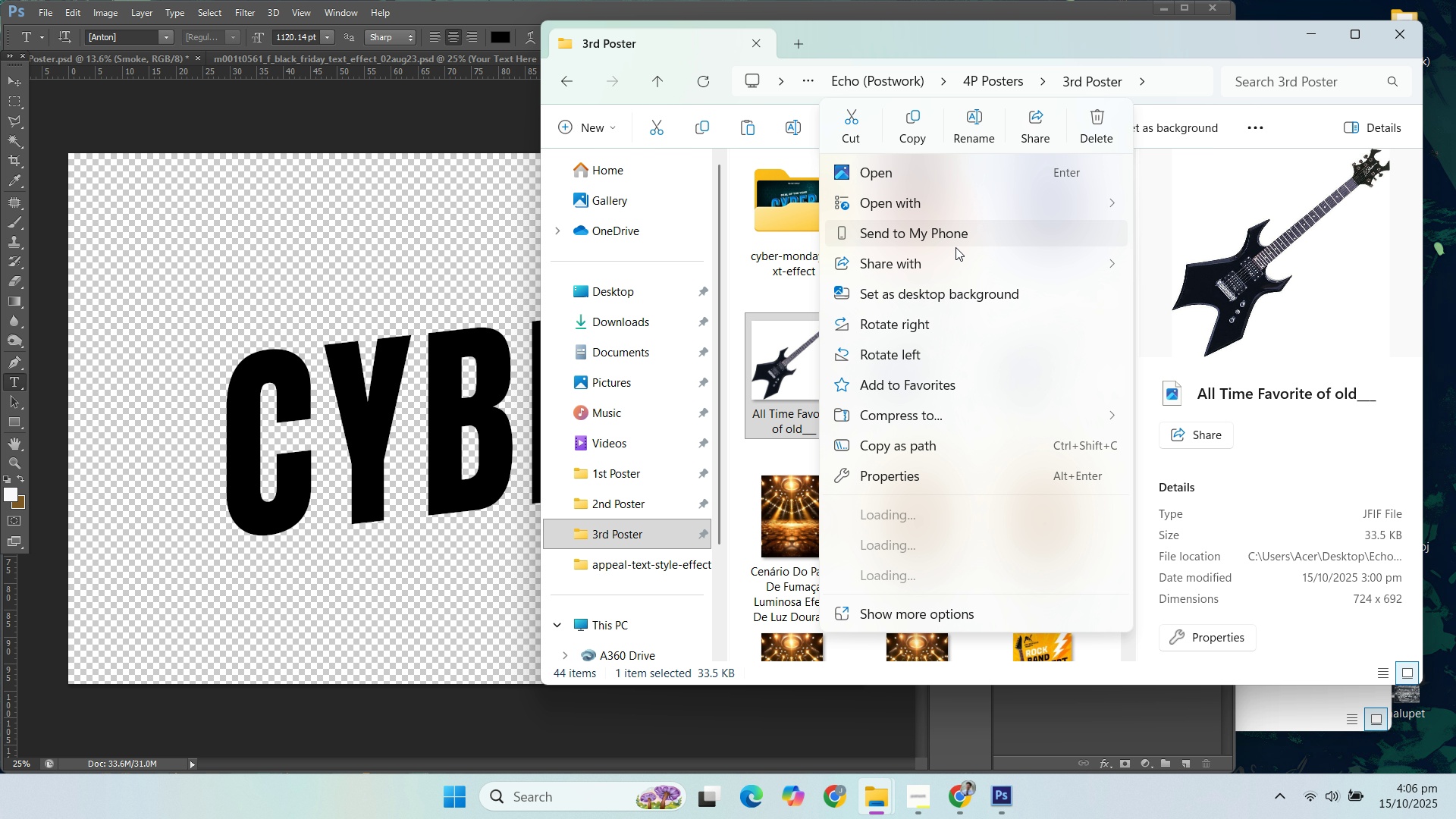 
left_click([787, 350])
 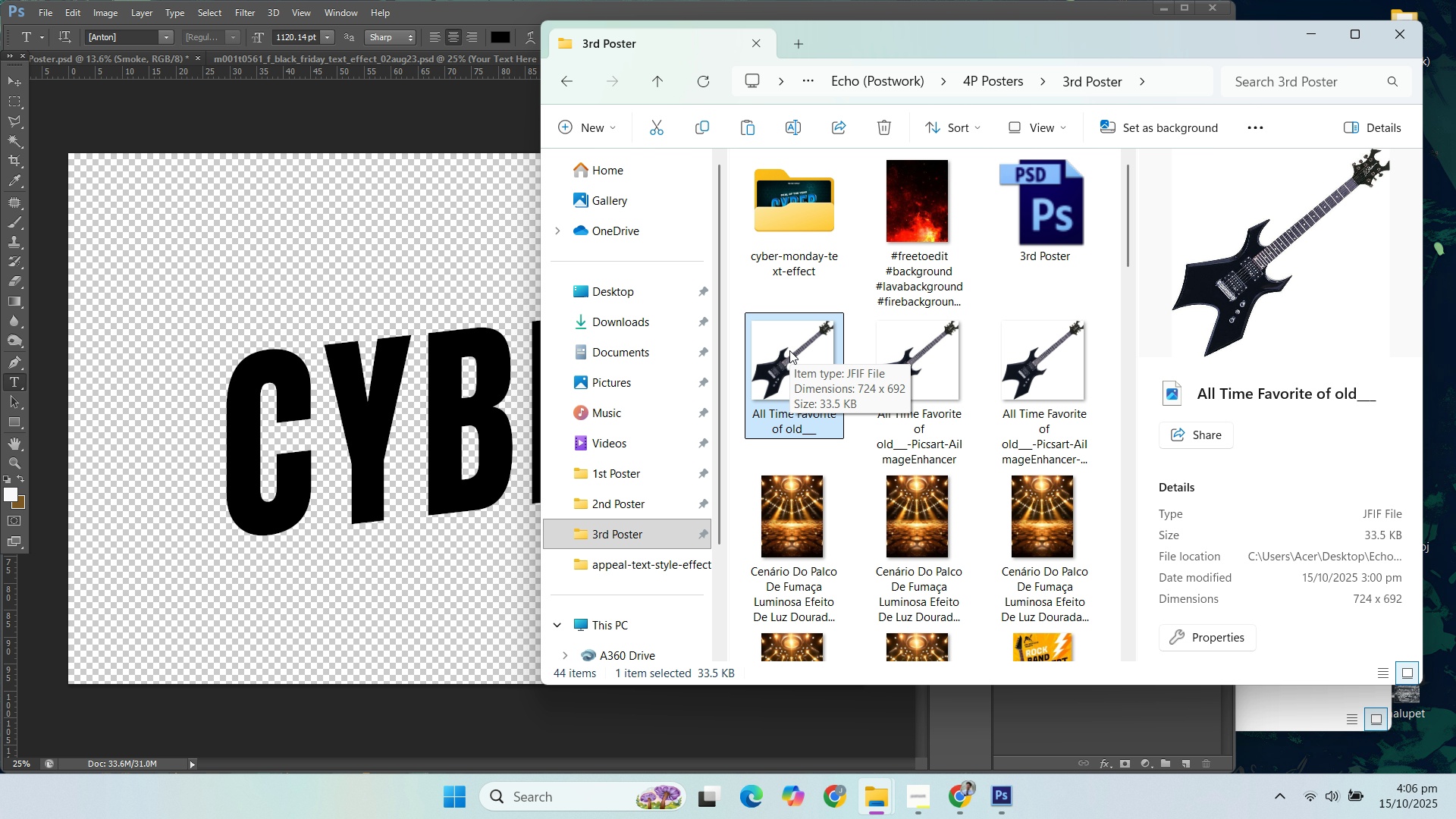 
key(Control+V)
 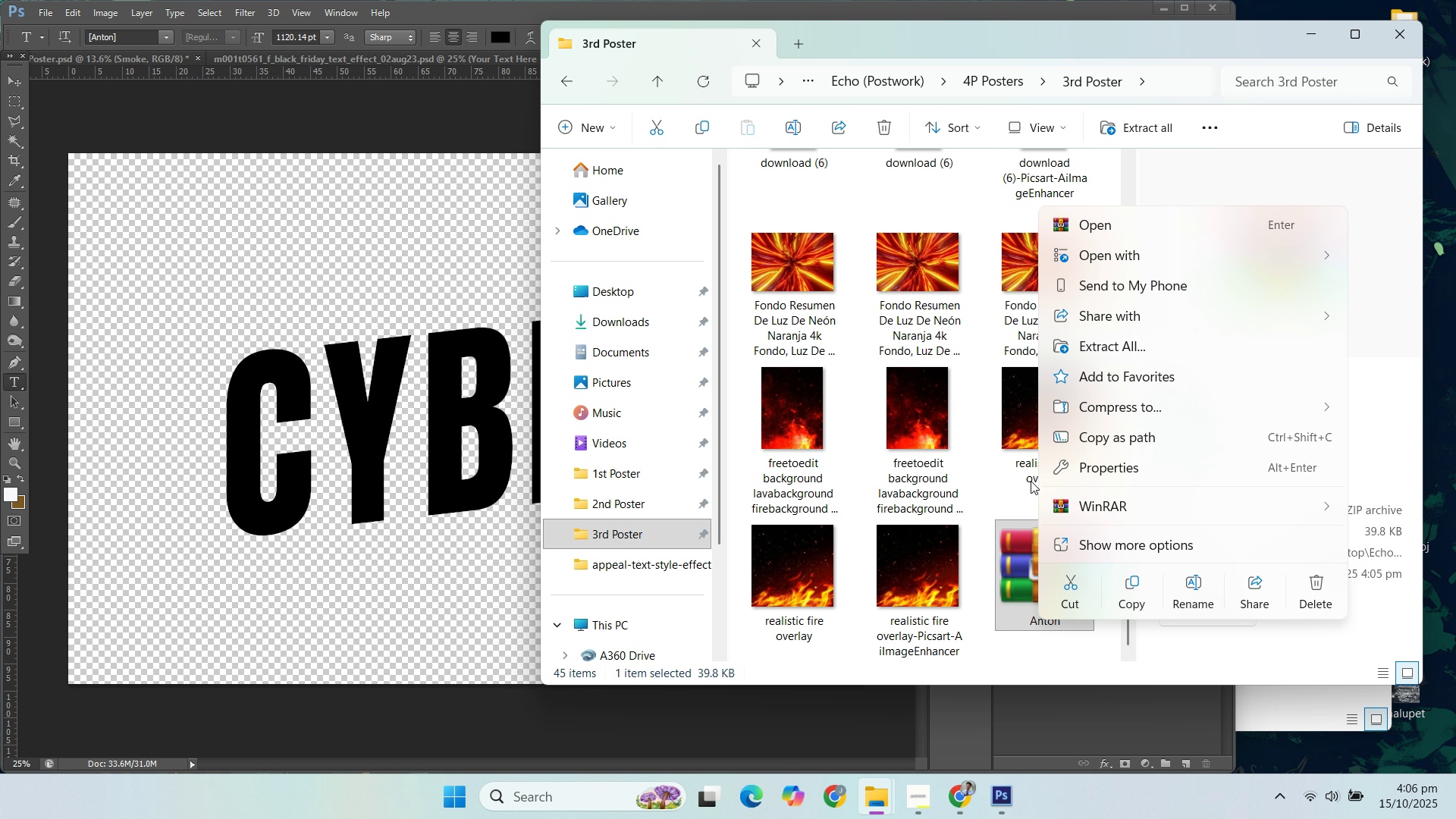 
wait(6.46)
 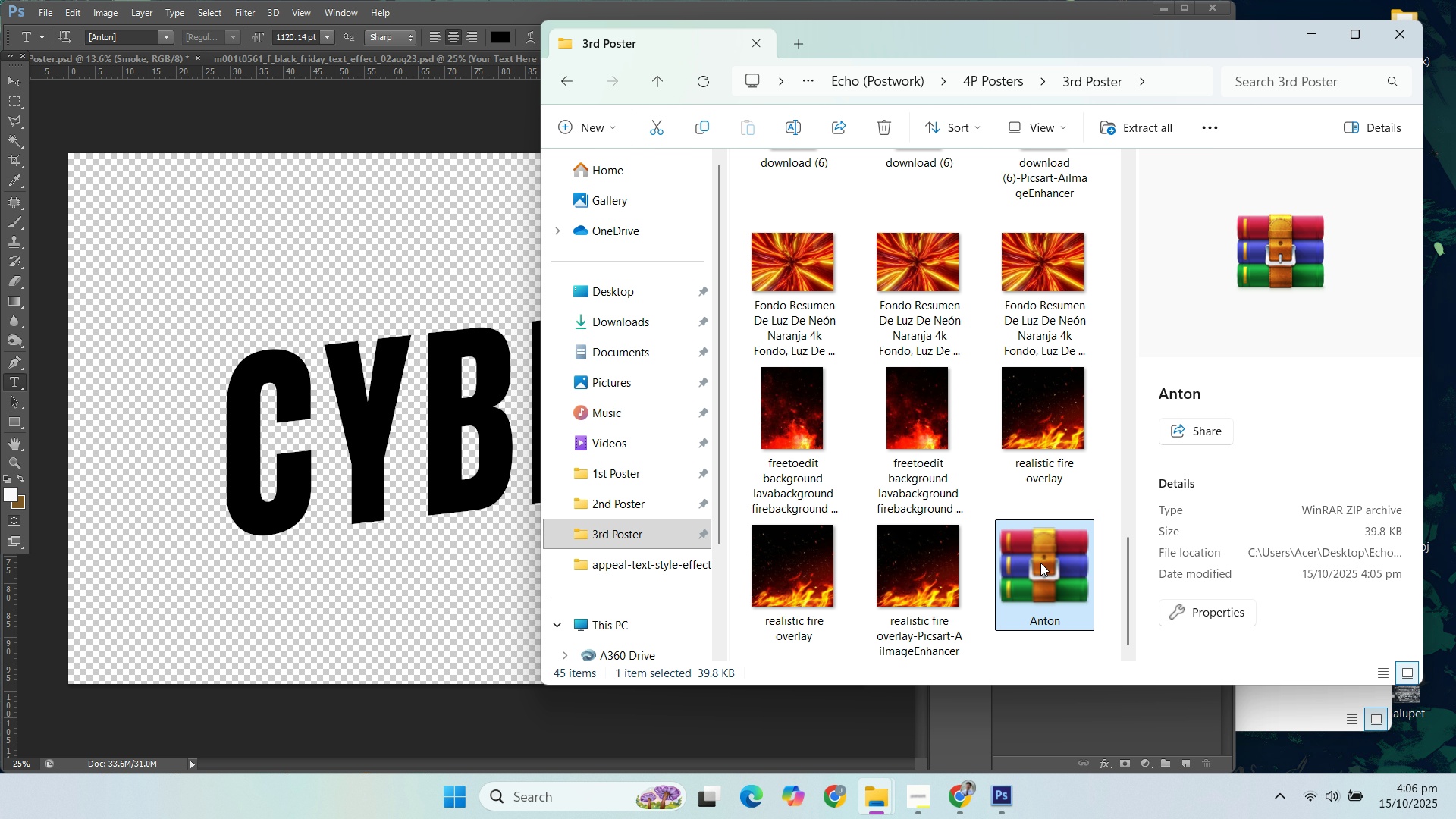 
left_click([1138, 344])
 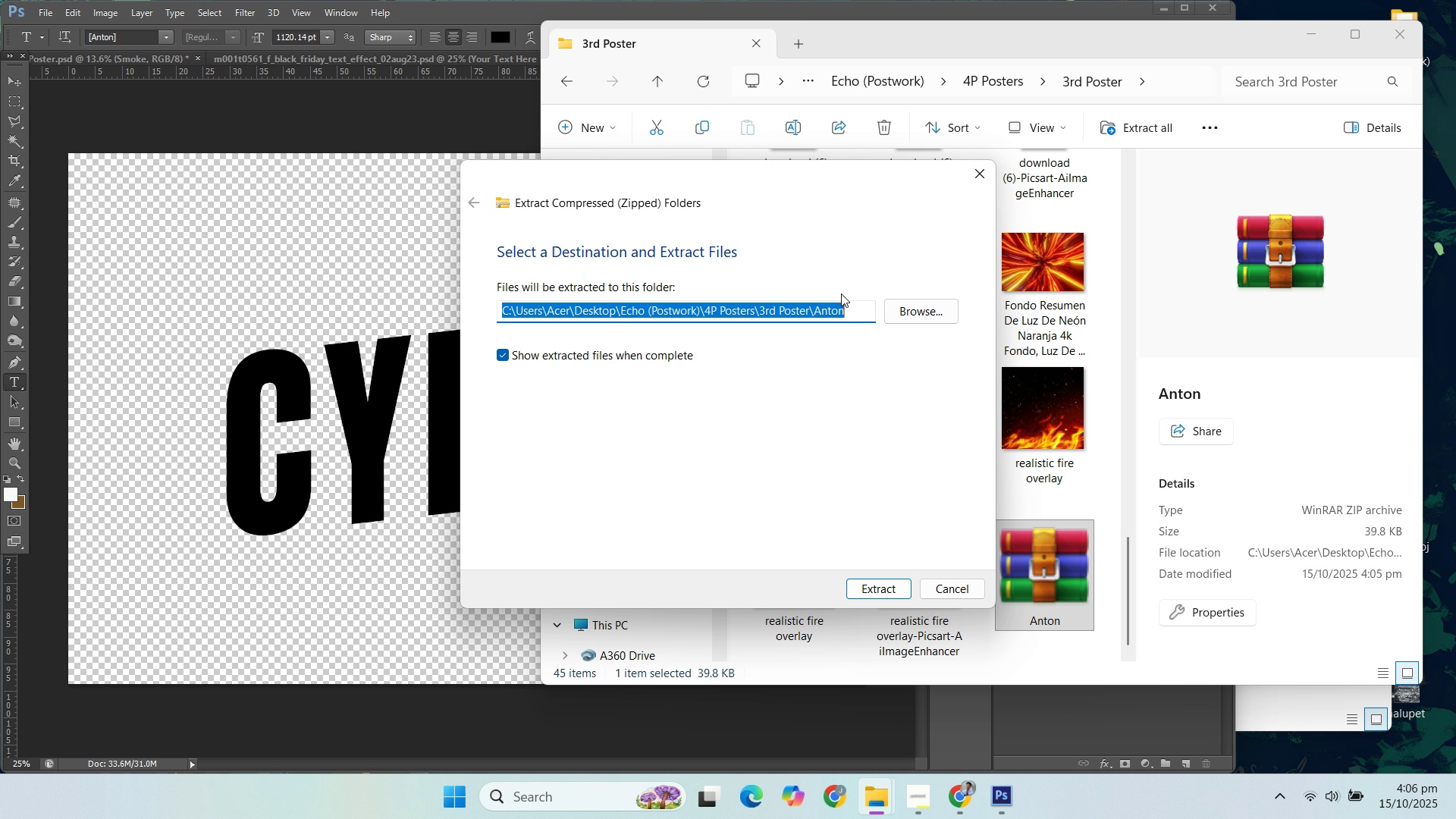 
wait(16.38)
 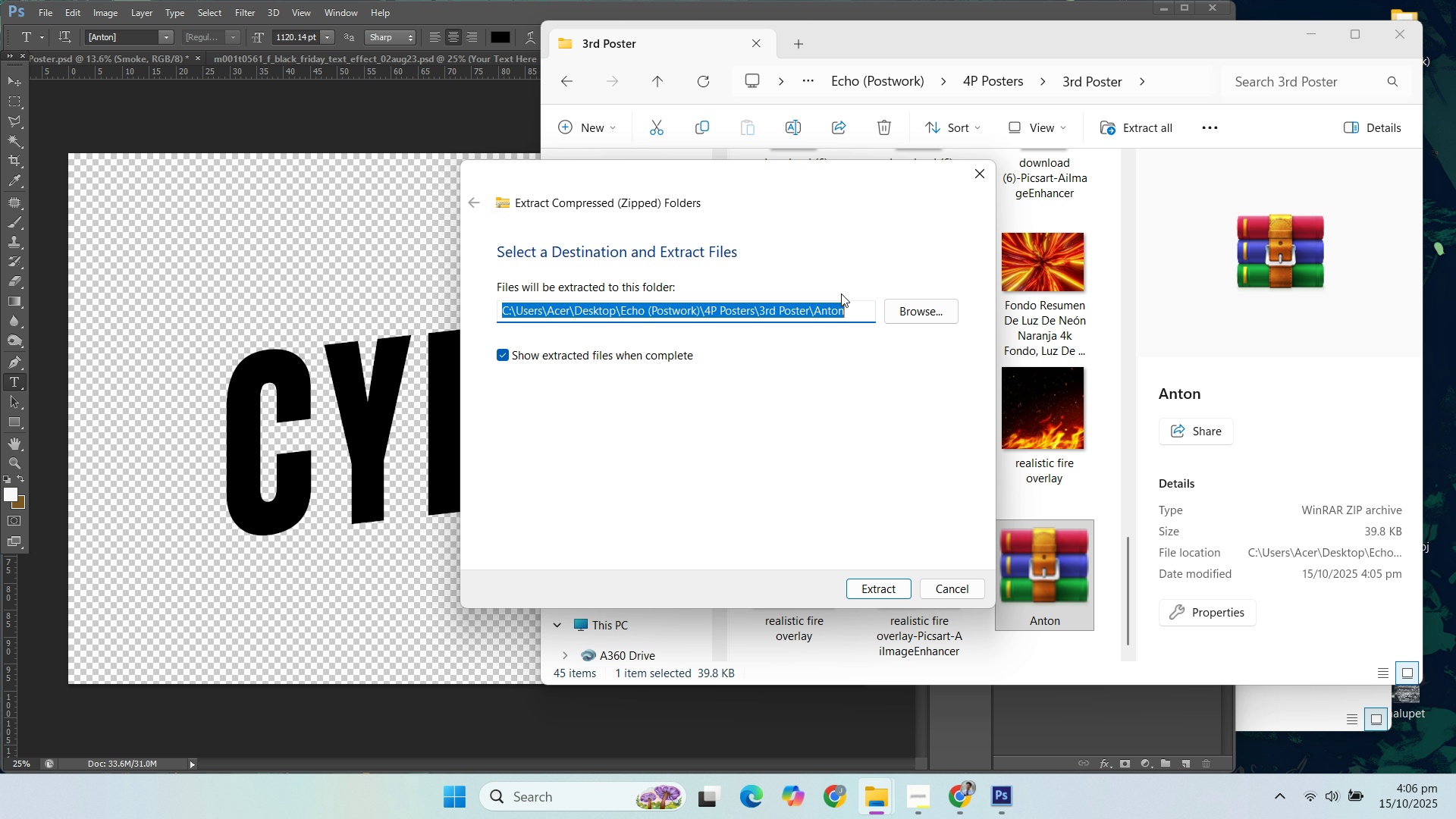 
left_click([869, 588])
 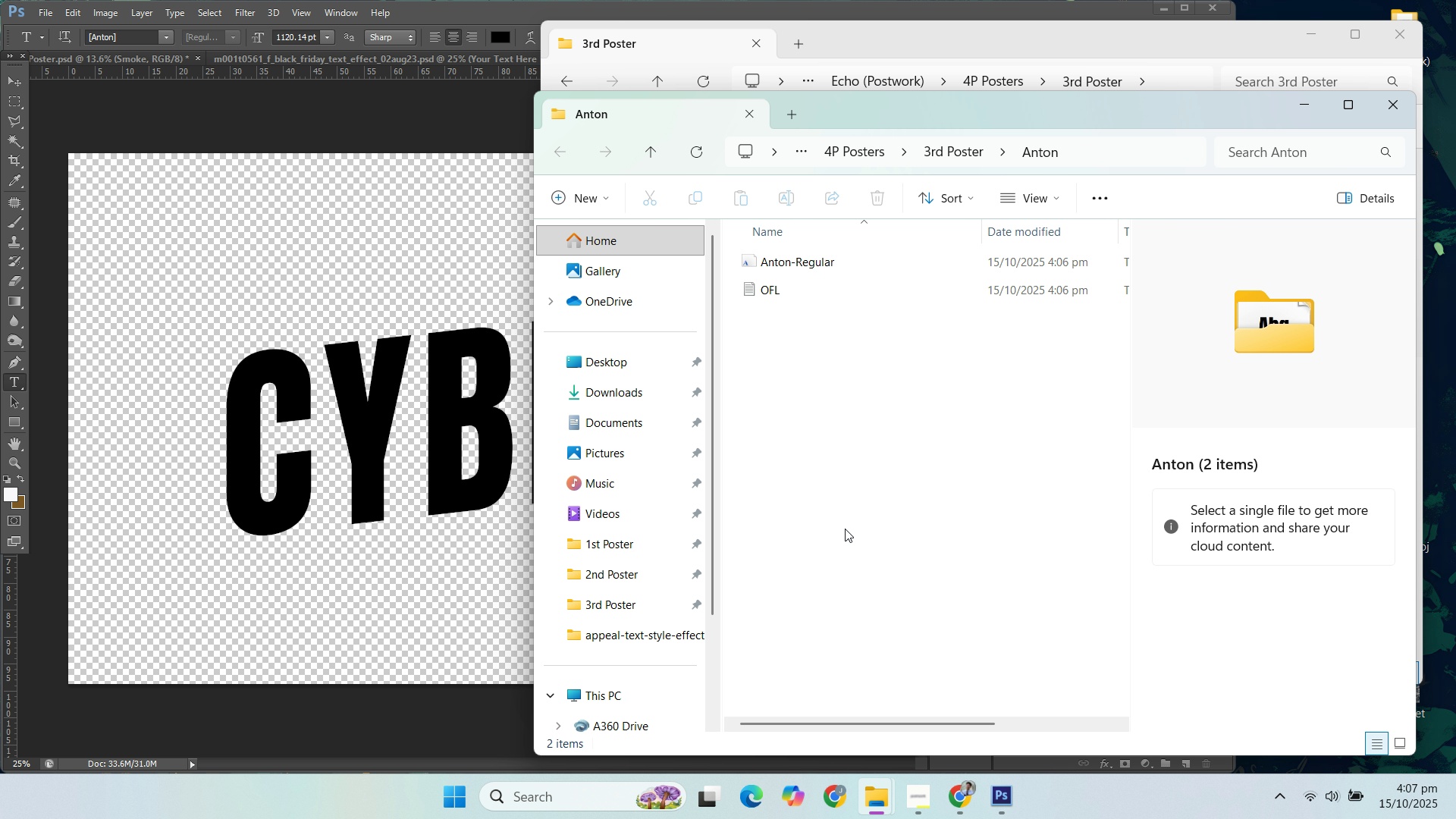 
wait(24.42)
 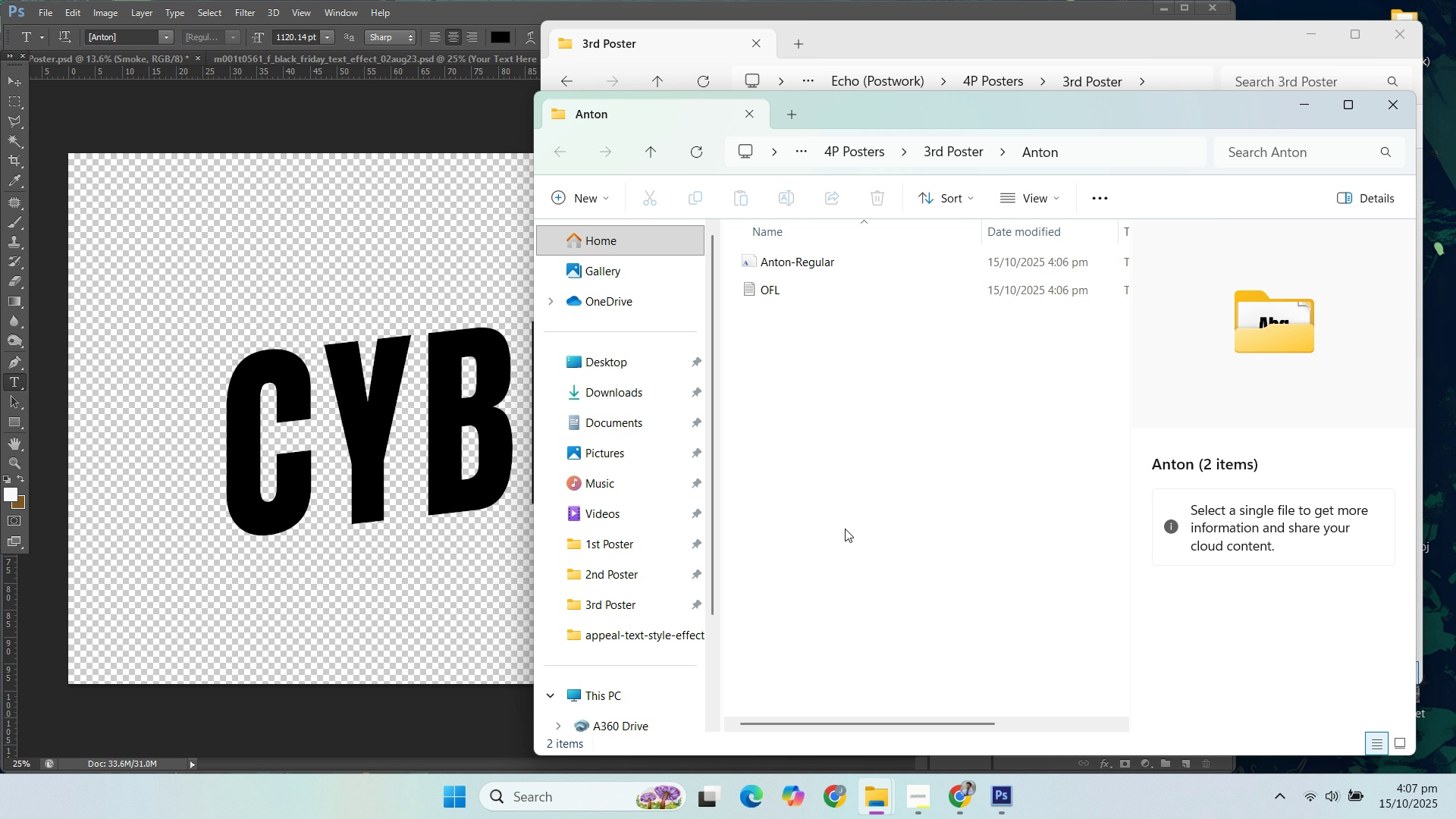 
left_click([815, 262])
 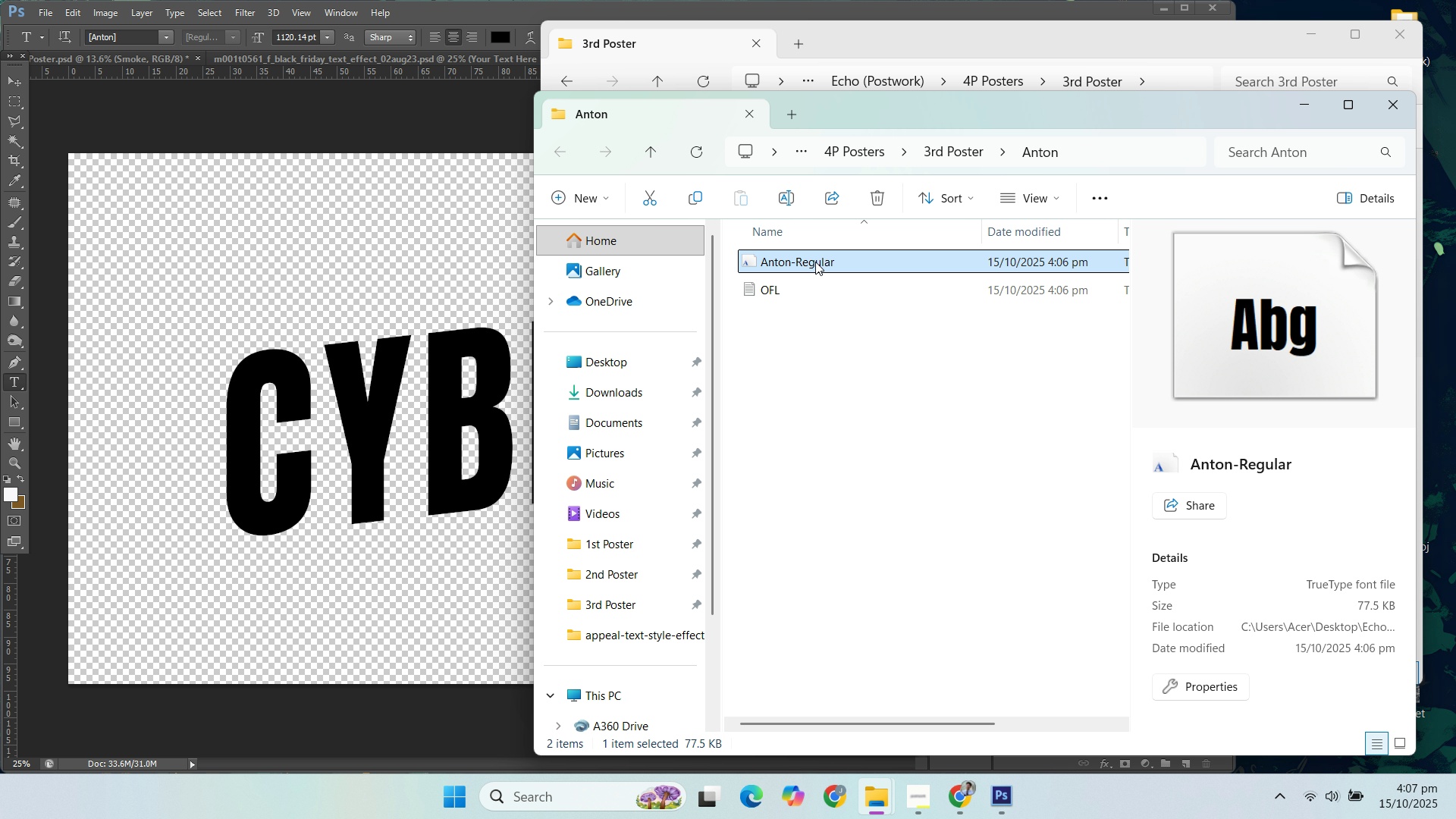 
right_click([815, 262])
 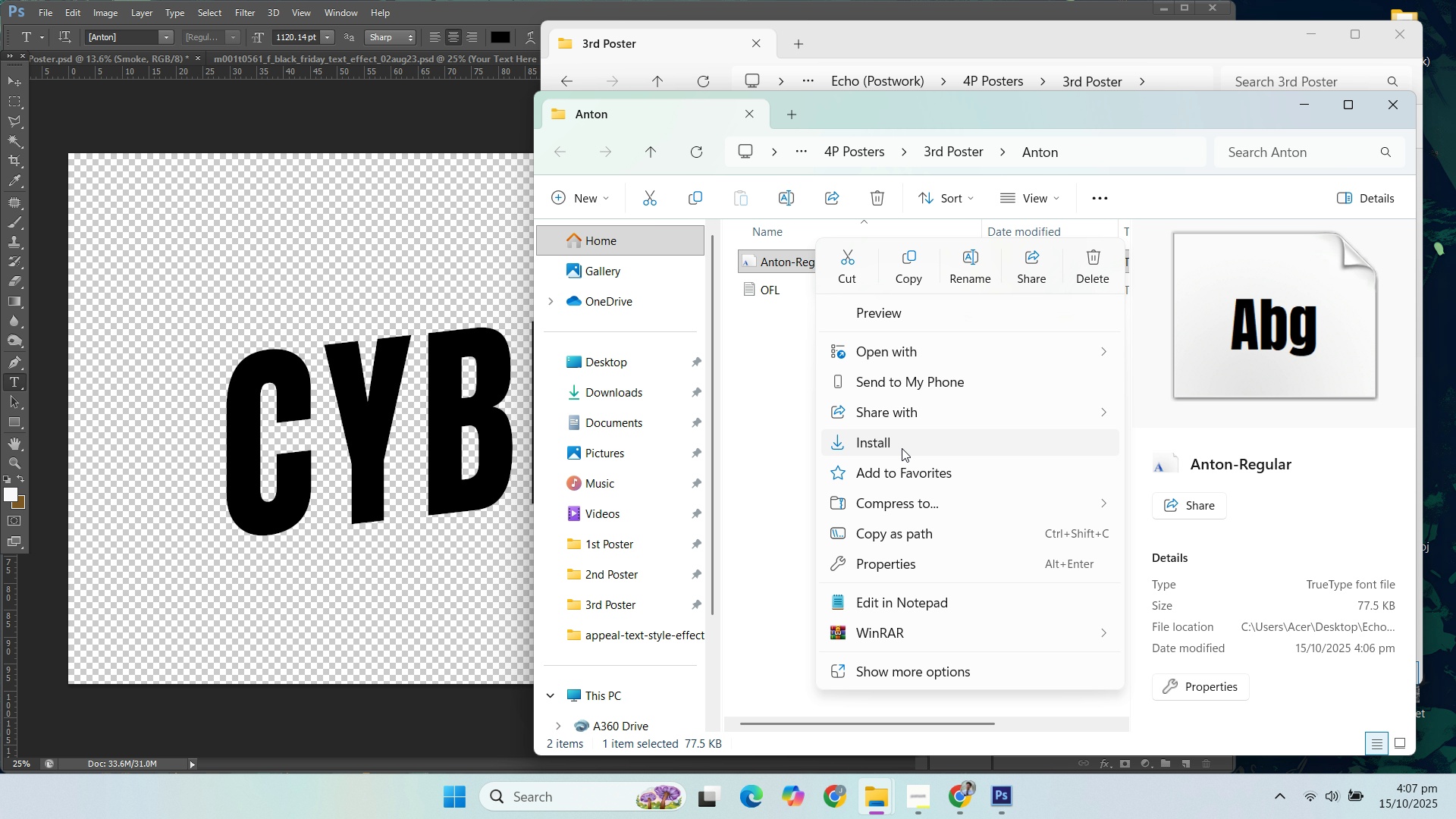 
left_click([902, 449])
 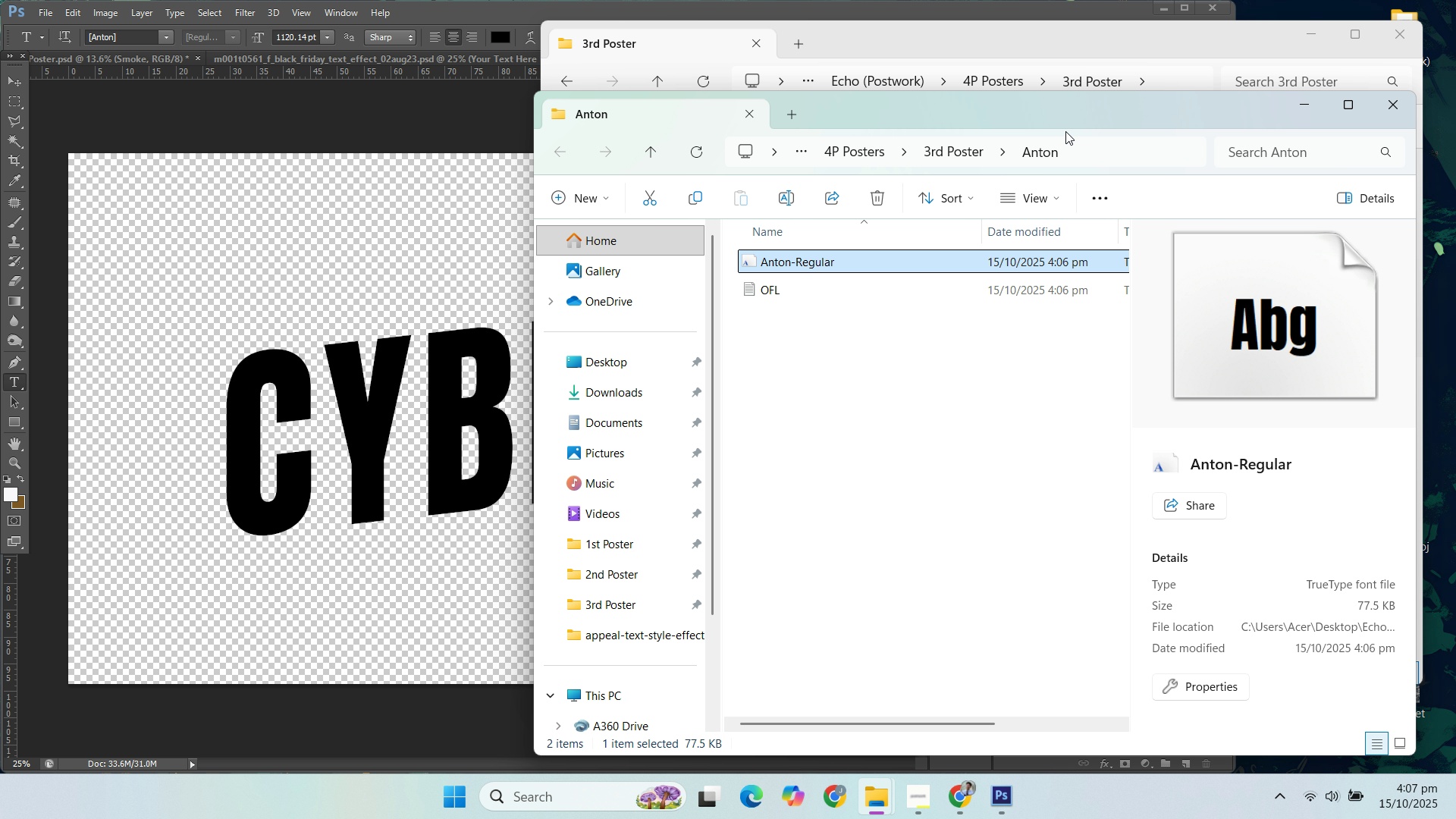 
wait(31.06)
 